 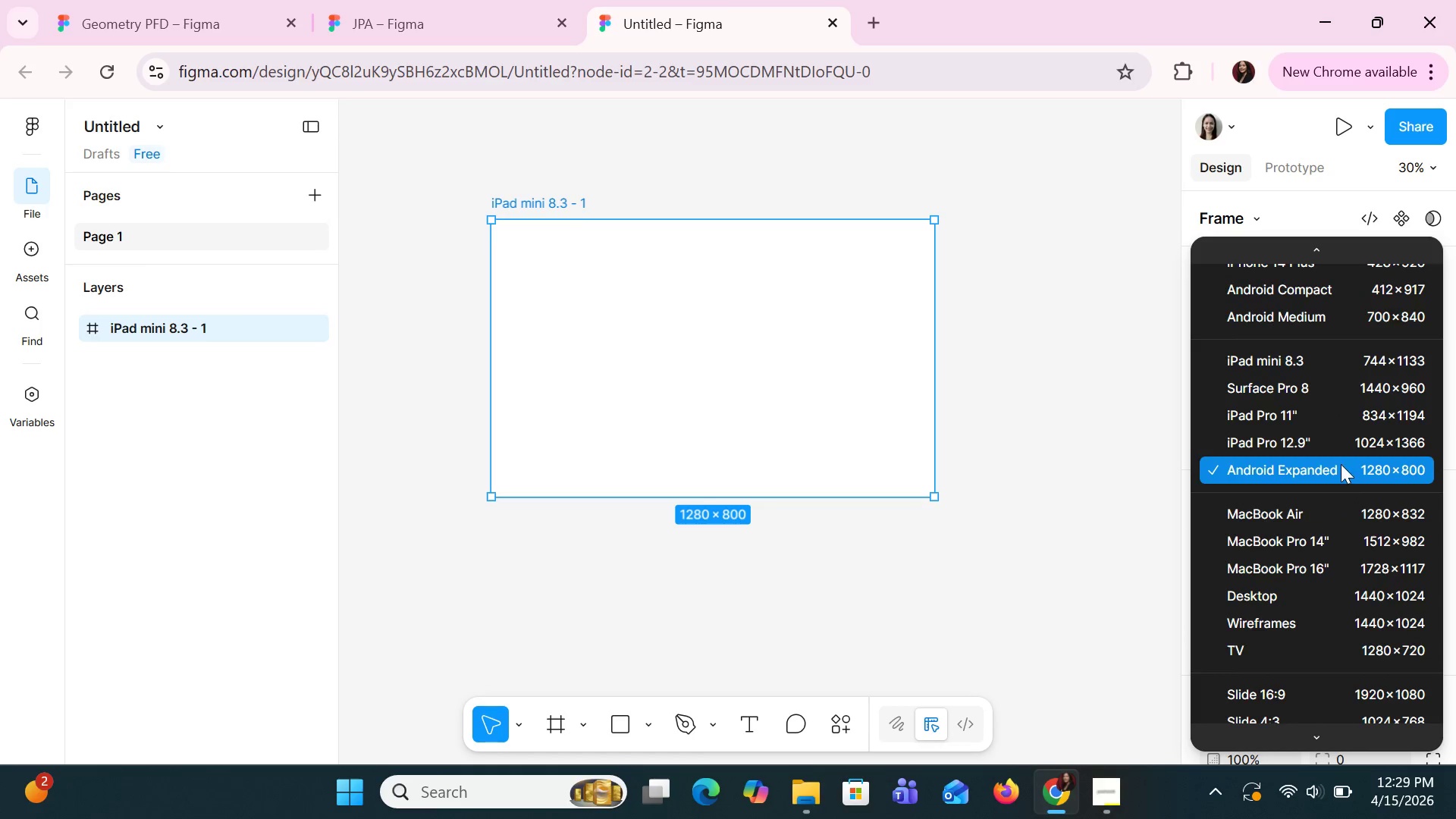 
left_click([1333, 453])
 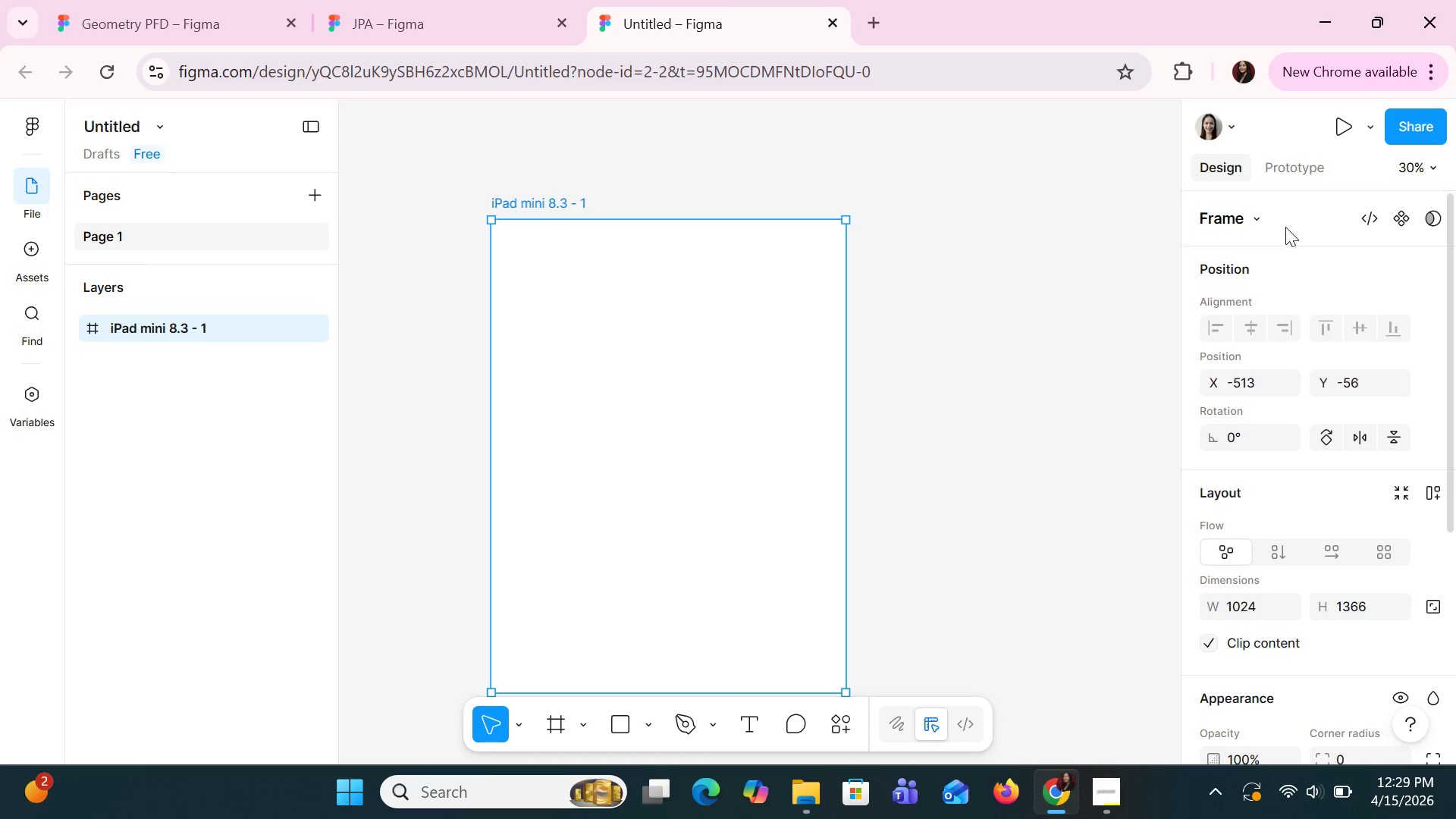 
left_click([1258, 213])
 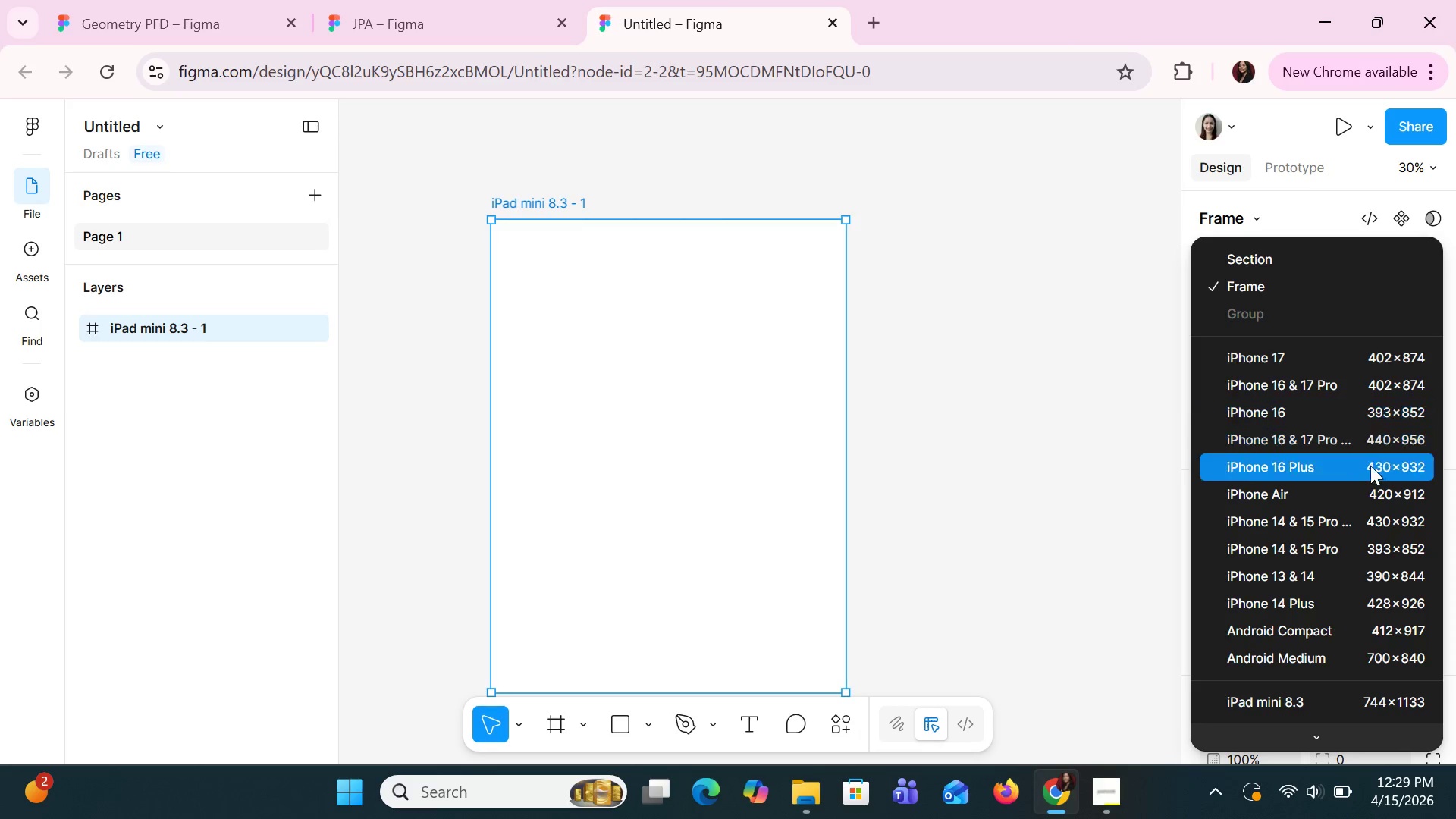 
scroll: coordinate [1373, 475], scroll_direction: down, amount: 6.0
 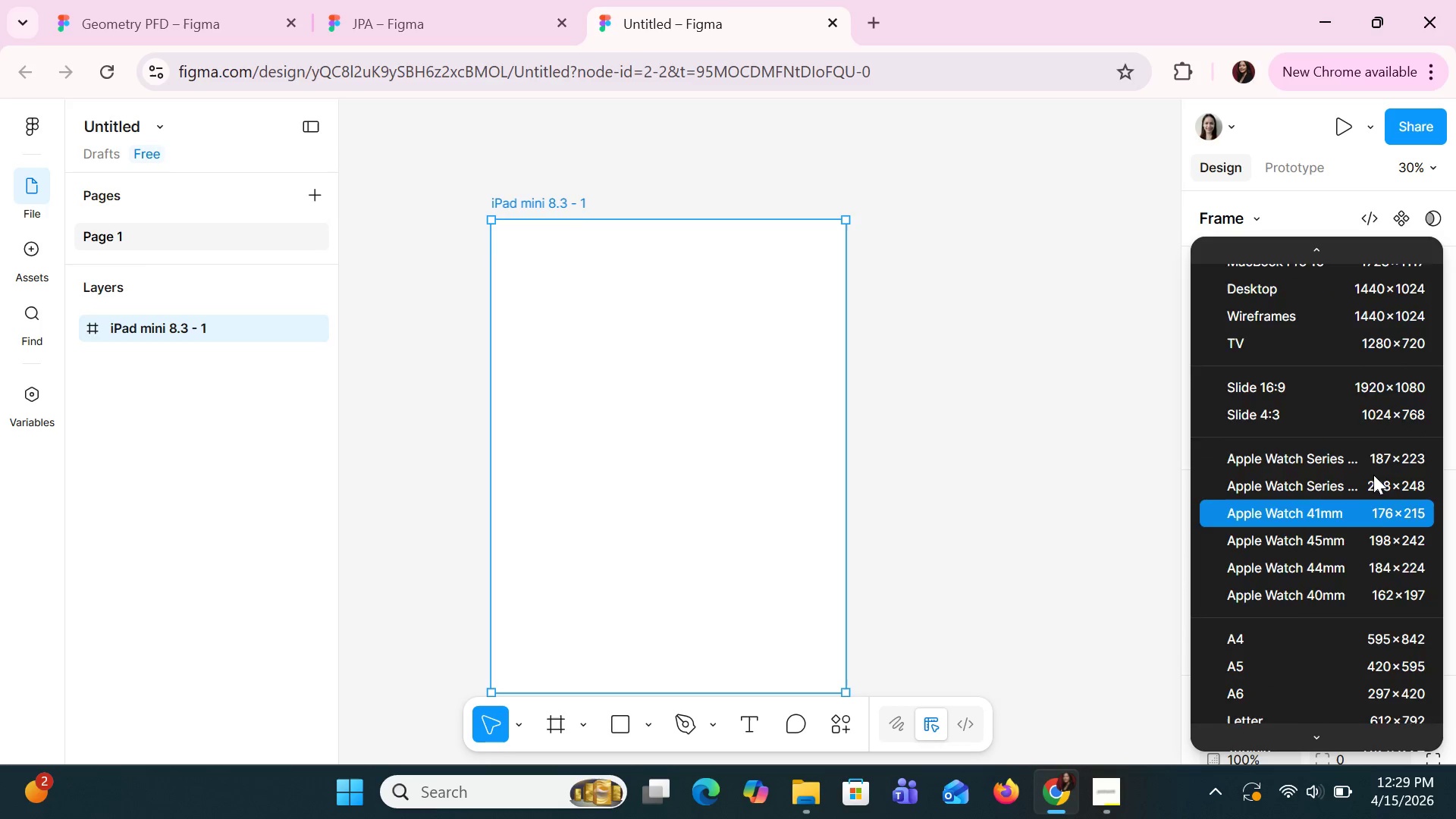 
scroll: coordinate [1373, 475], scroll_direction: up, amount: 2.0
 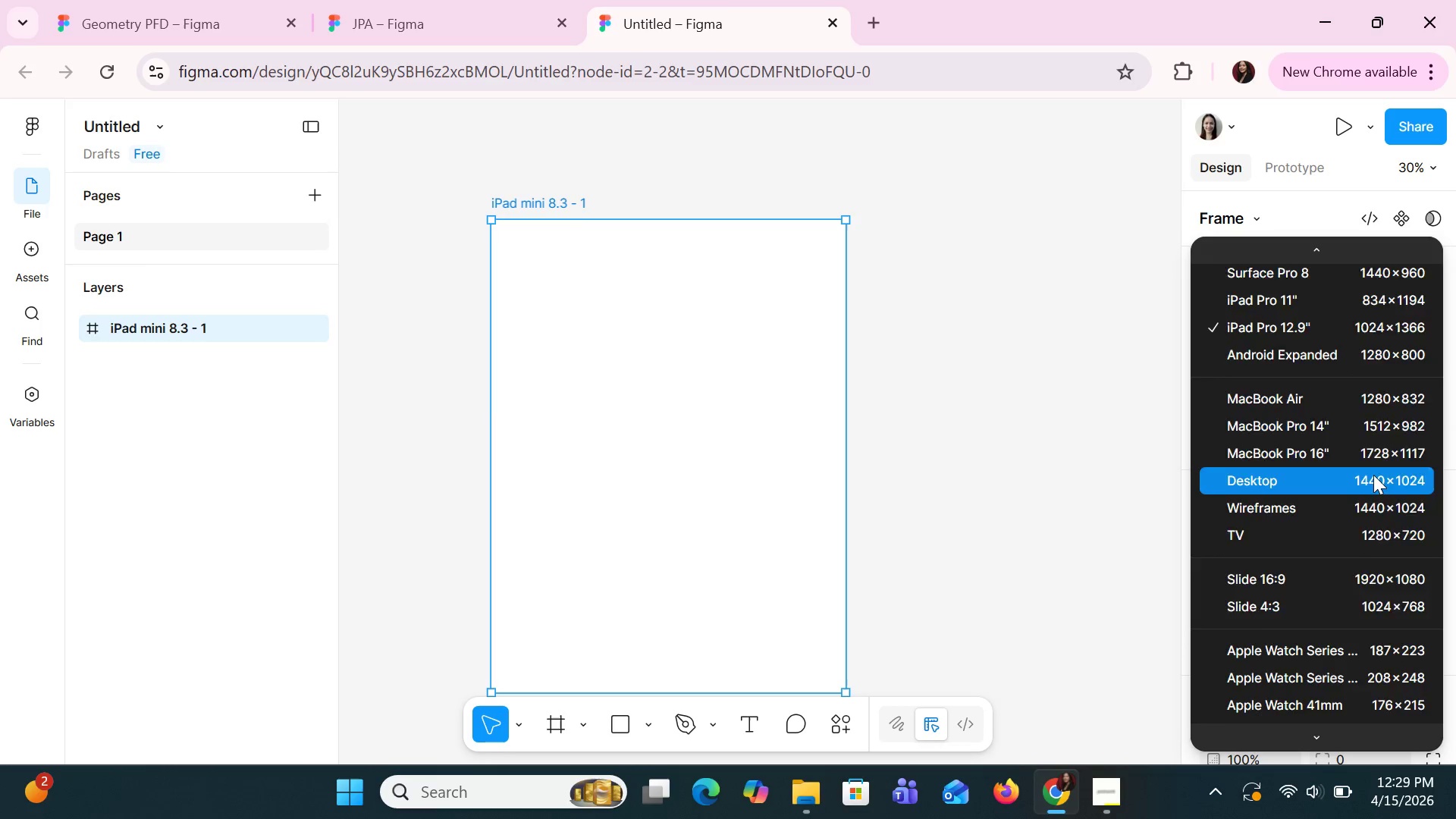 
scroll: coordinate [1373, 475], scroll_direction: down, amount: 1.0
 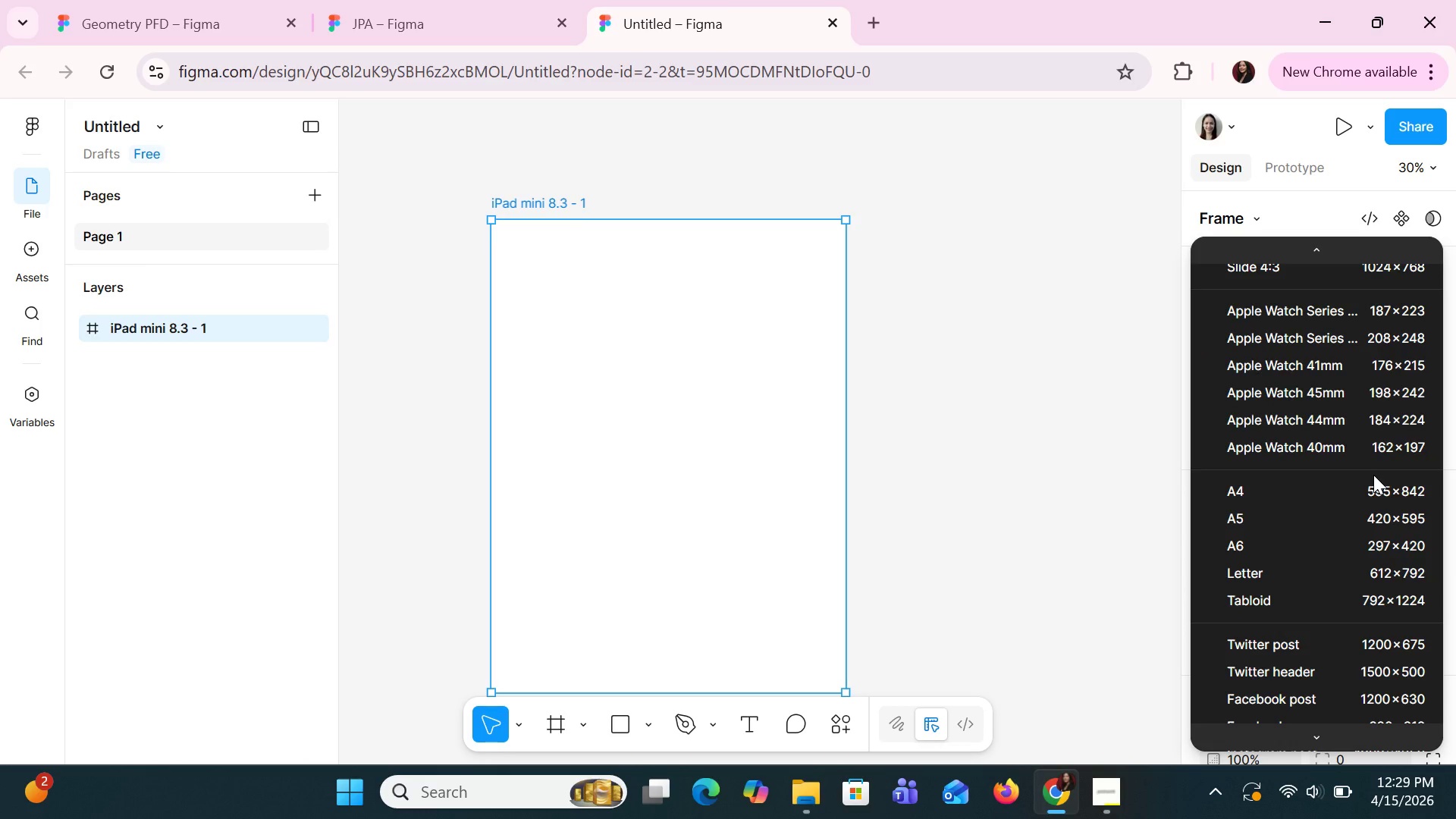 
scroll: coordinate [1367, 465], scroll_direction: up, amount: 3.0
 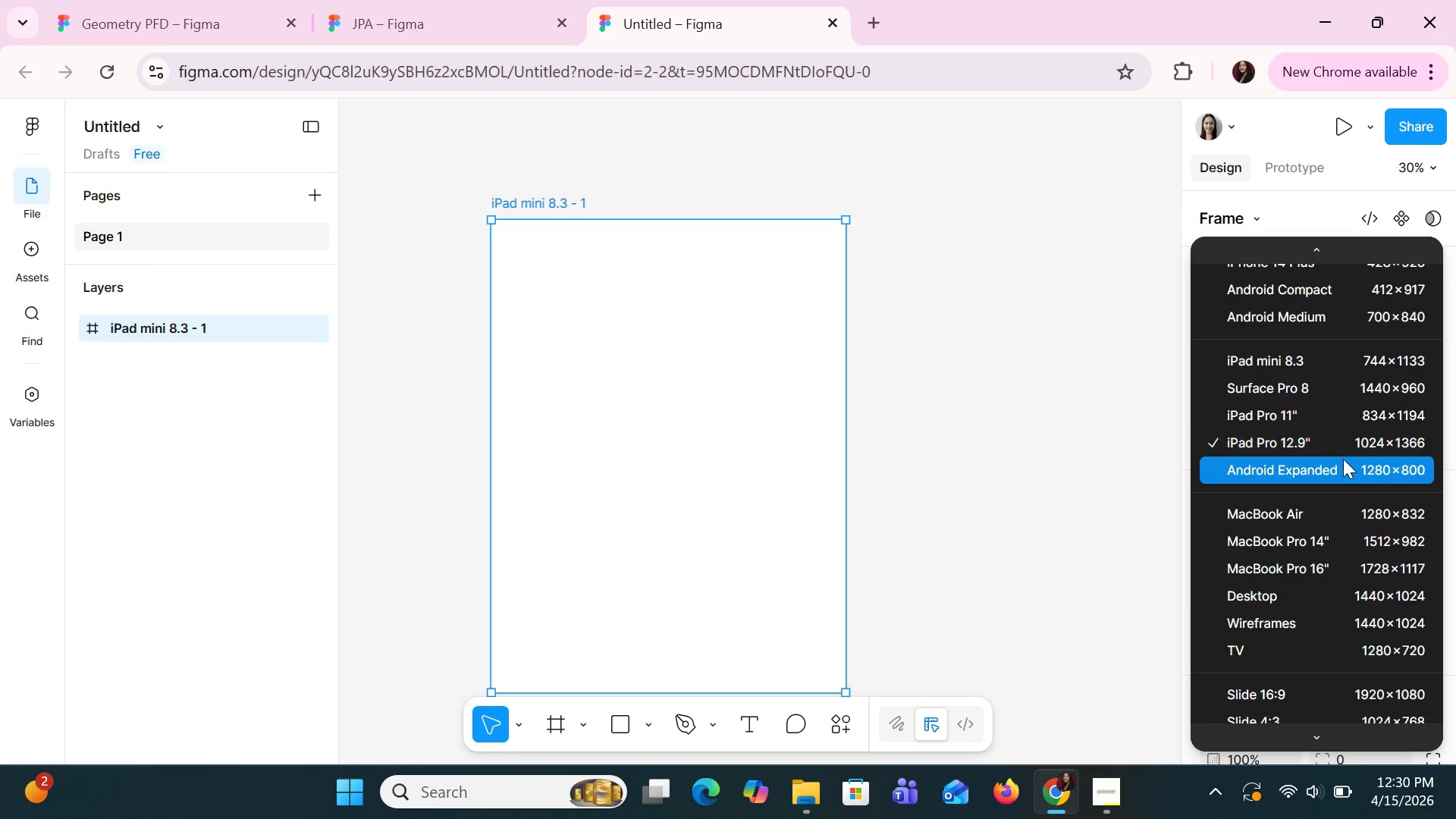 
left_click([1343, 459])
 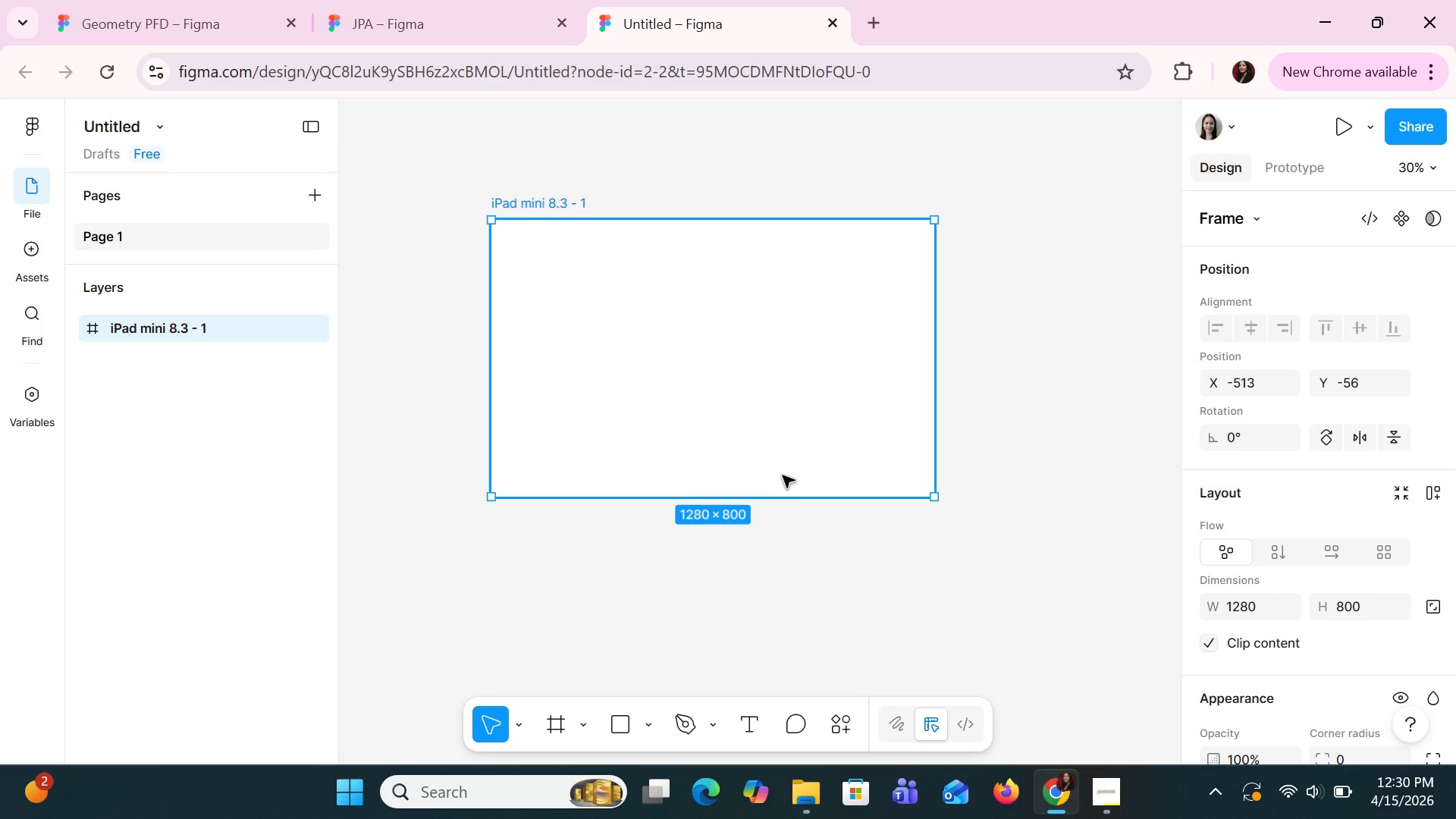 
hold_key(key=ControlLeft, duration=0.75)
scroll: coordinate [802, 538], scroll_direction: up, amount: 7.0
 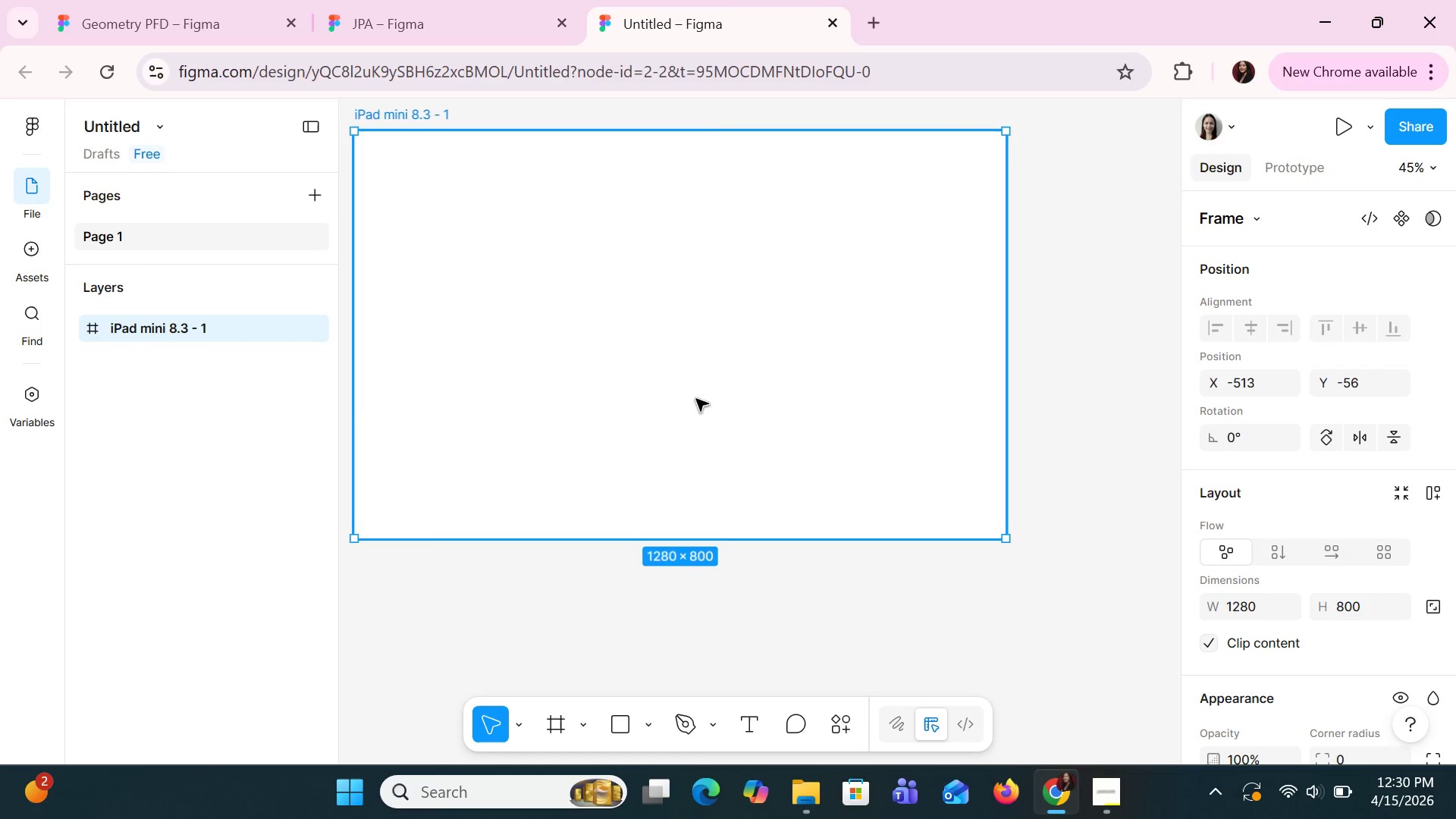 
left_click_drag(start_coordinate=[692, 383], to_coordinate=[739, 430])
 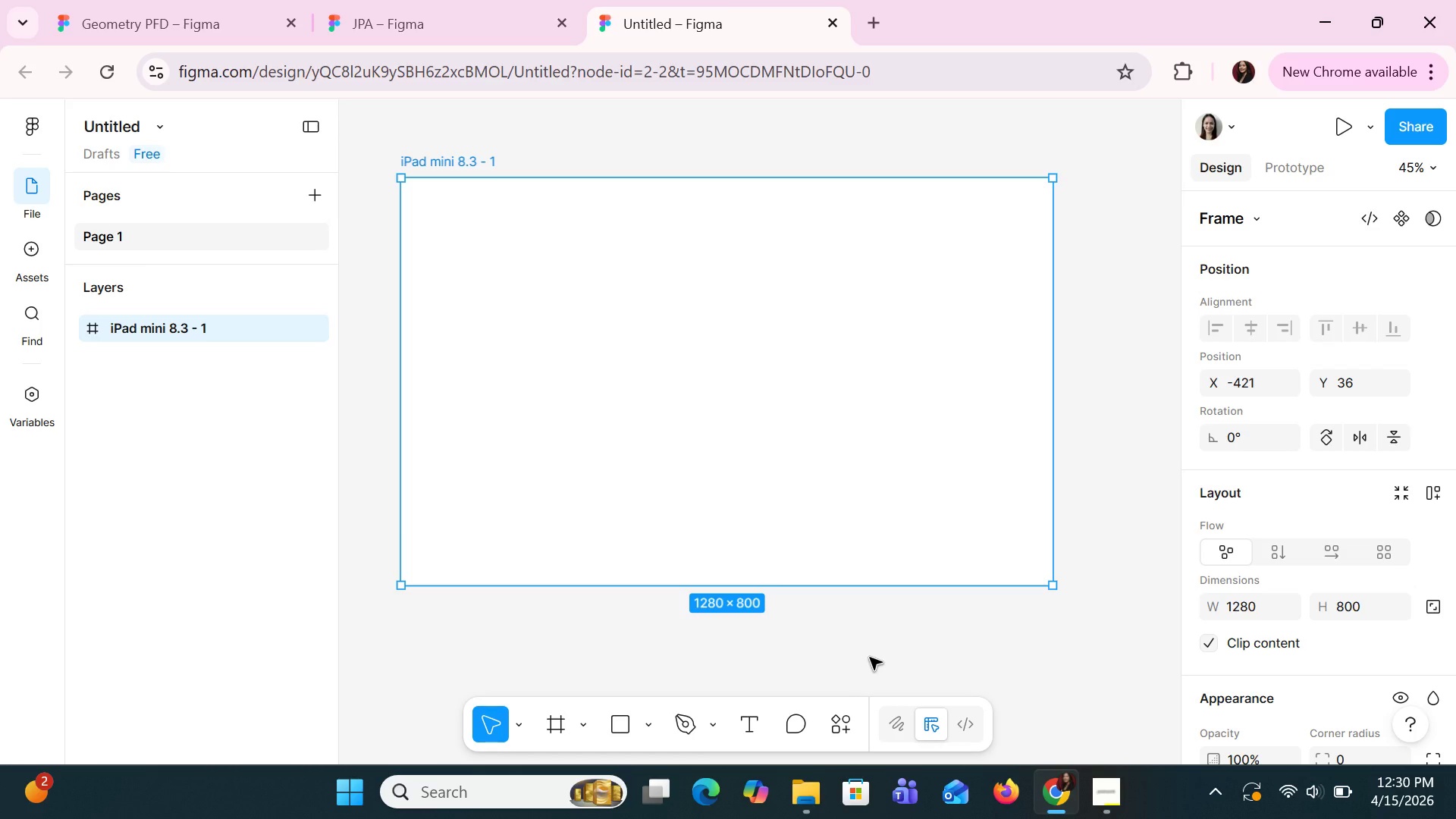 
wait(28.14)
 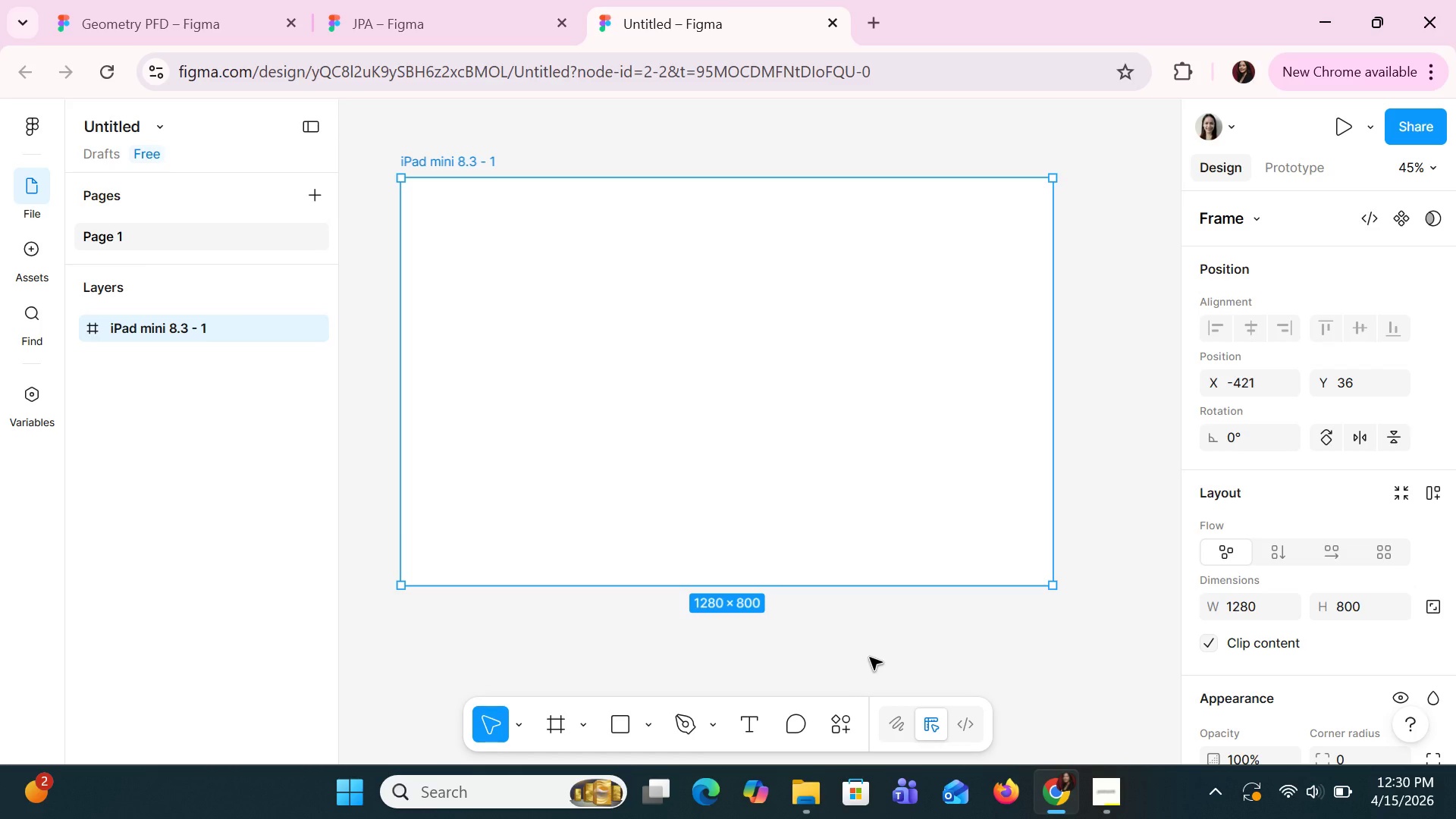 
left_click([154, 333])
 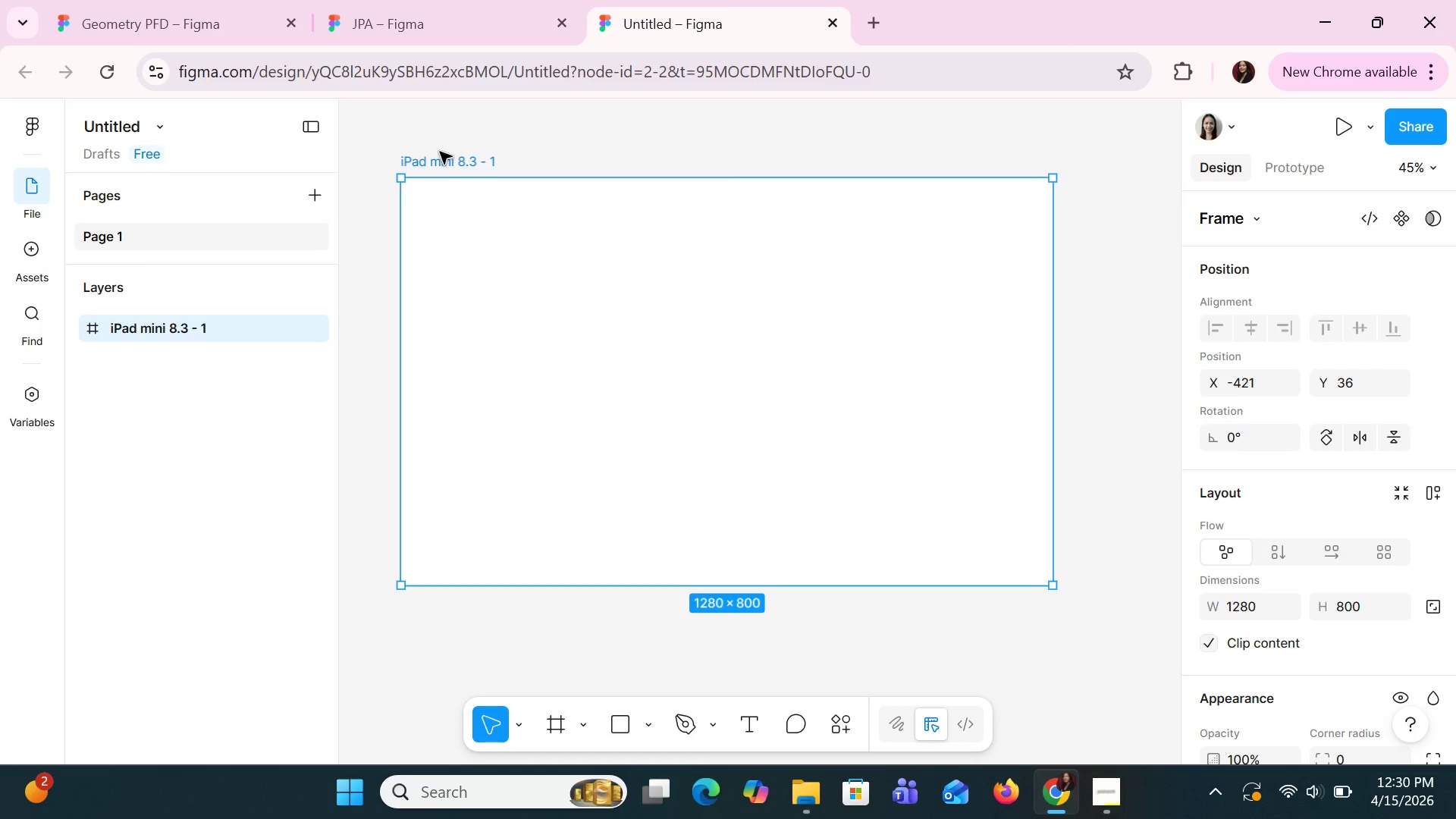 
double_click([440, 166])
 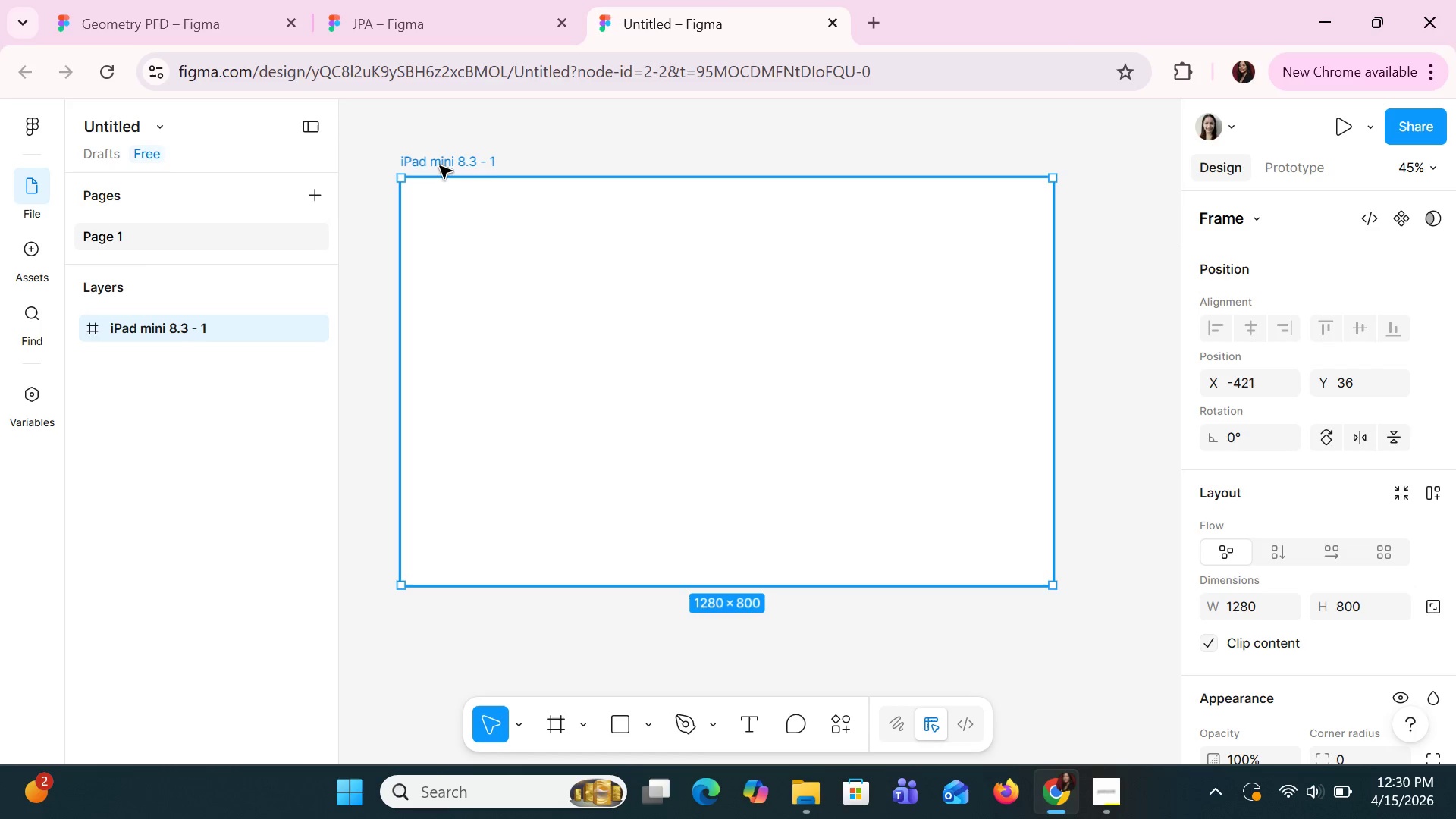 
triple_click([440, 166])
 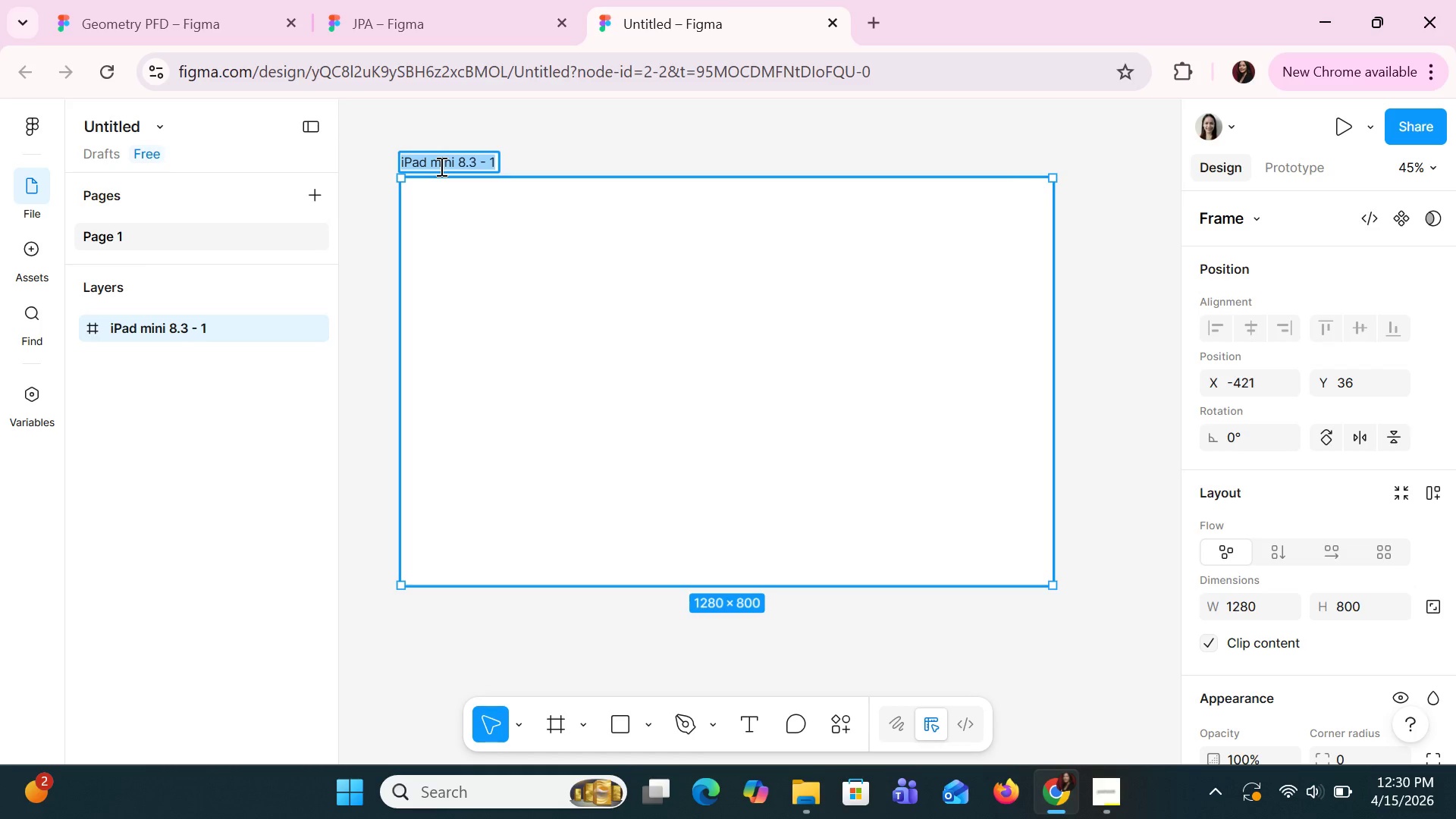 
left_click([440, 166])
 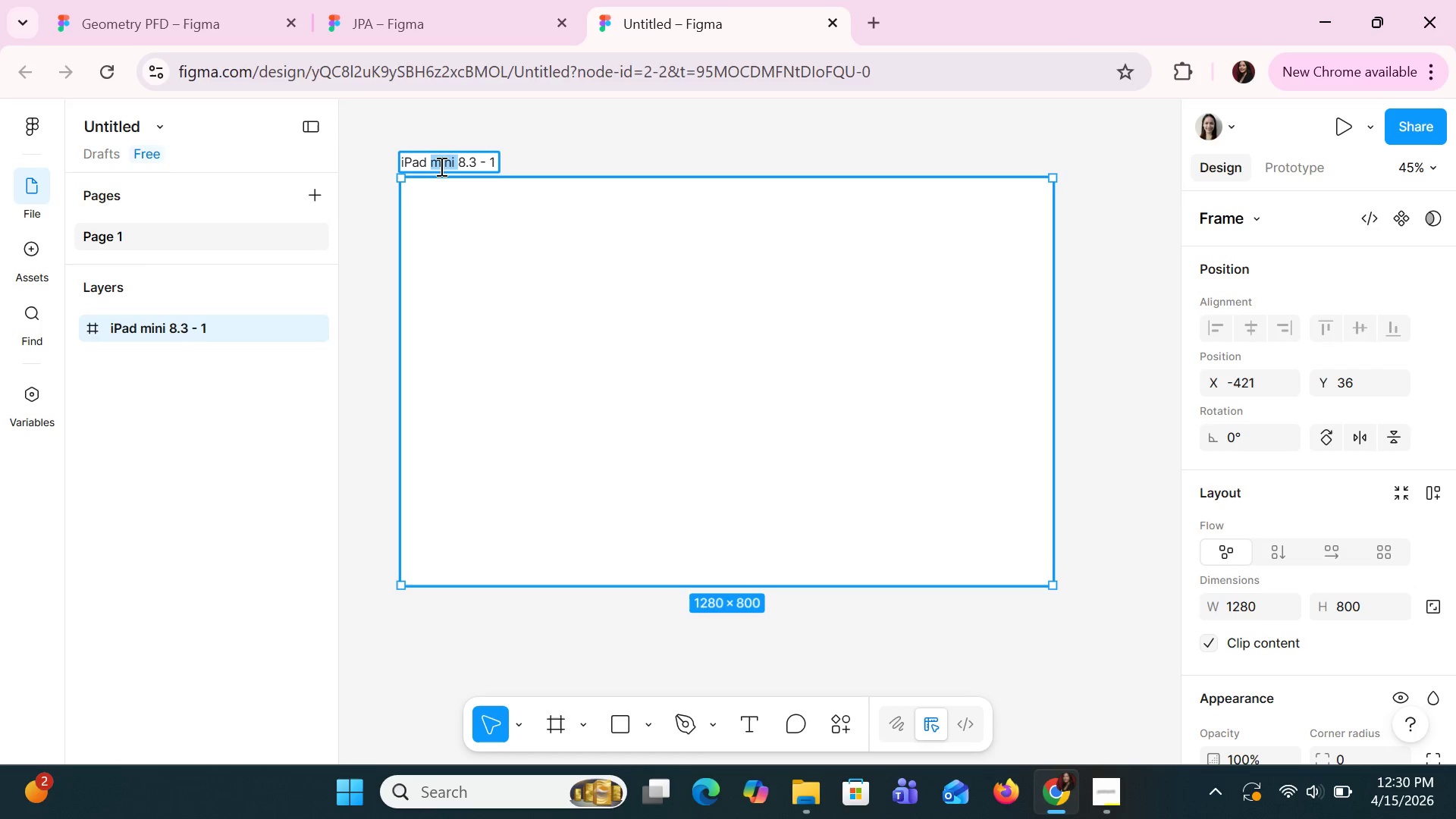 
double_click([440, 166])
 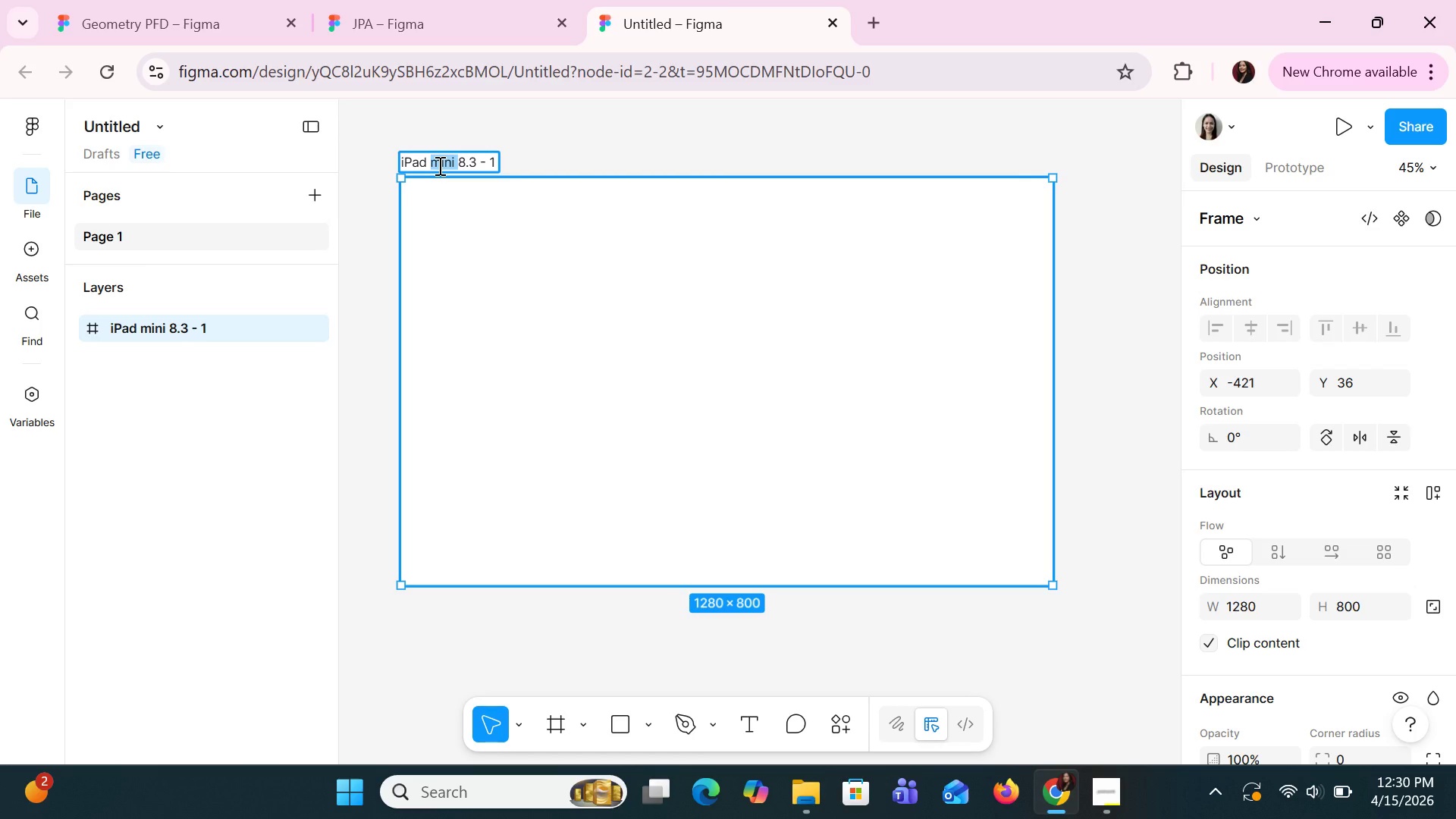 
type(UI)
 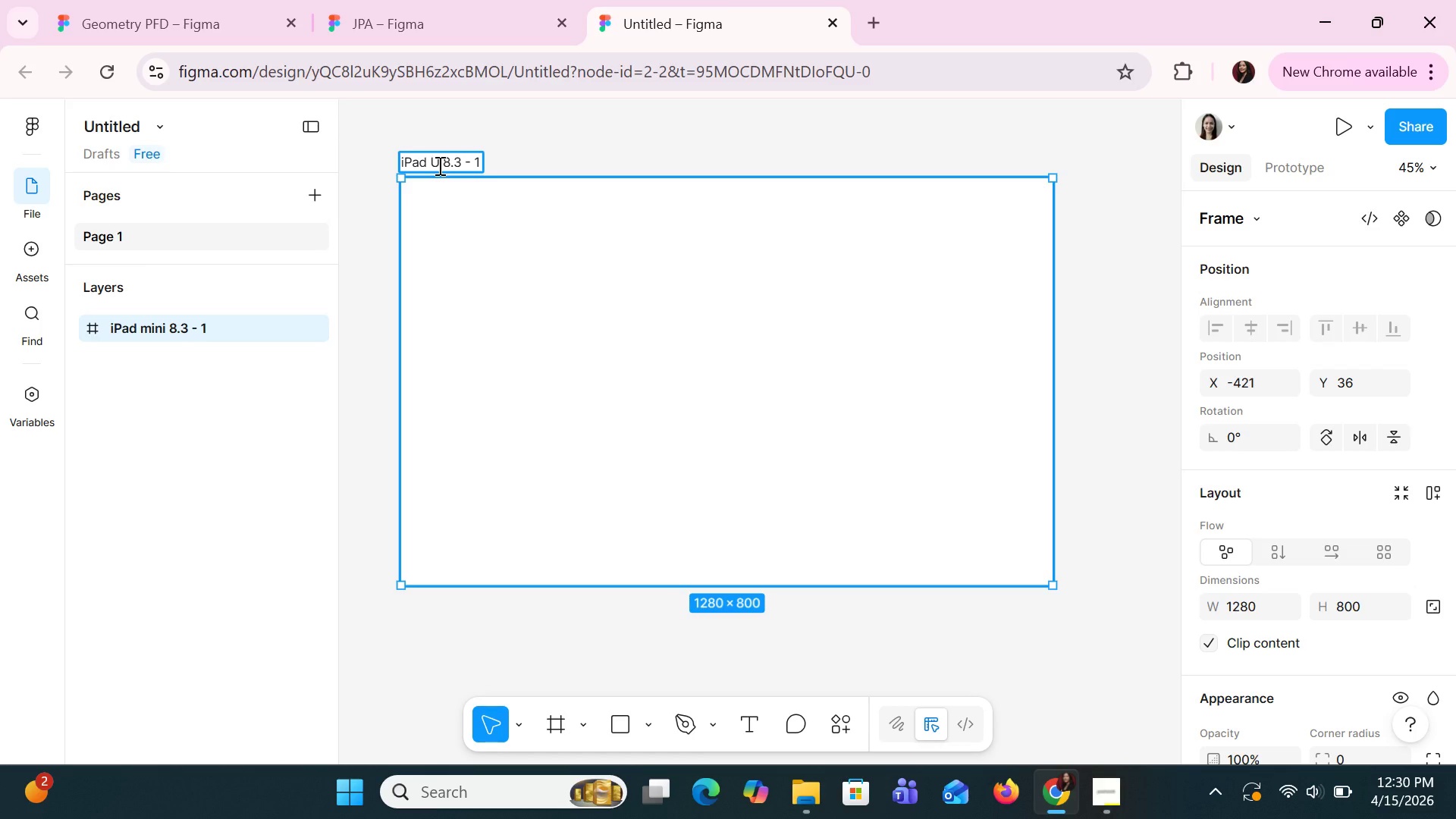 
key(Control+A)
 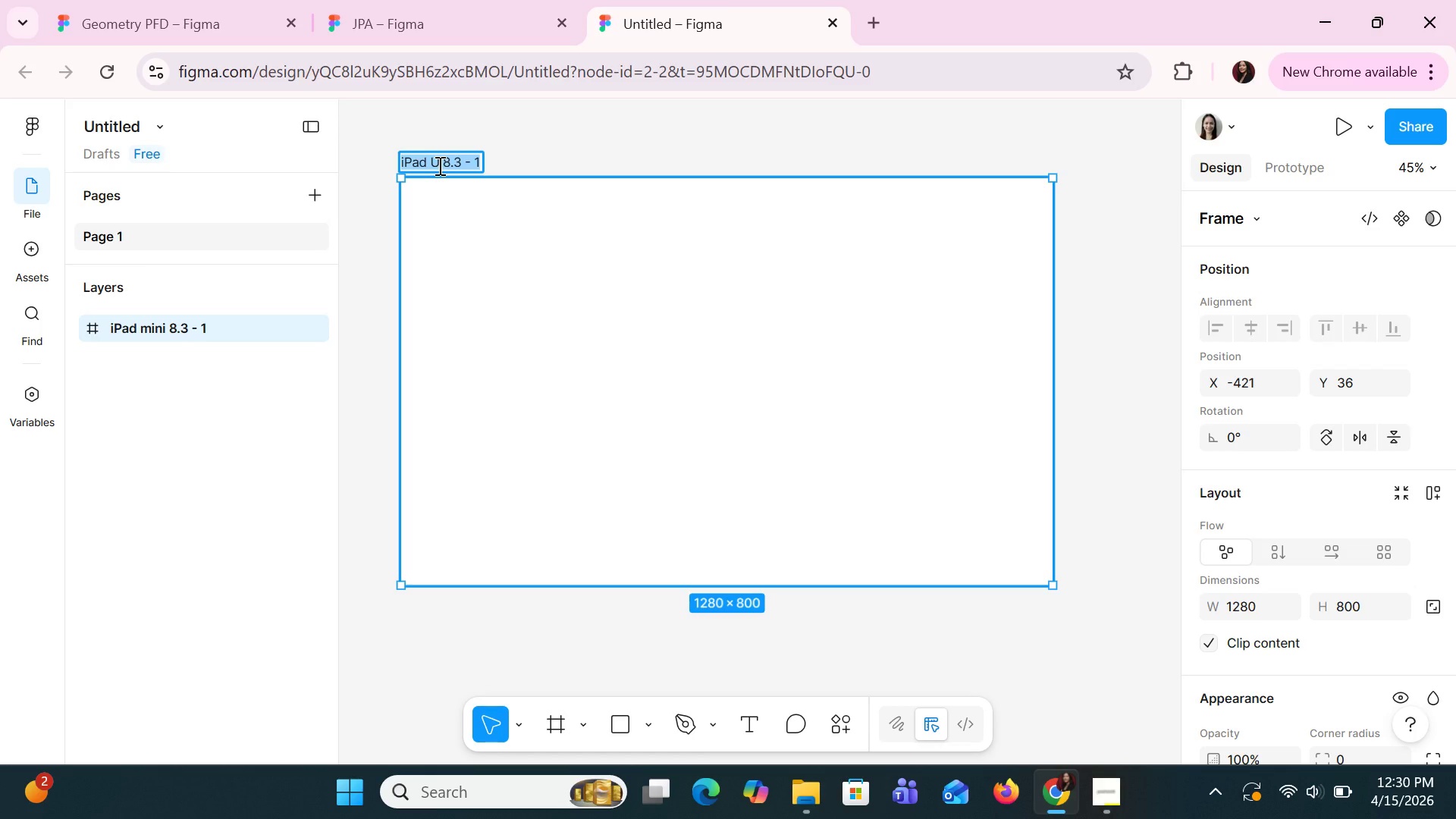 
type(UI Buto)
key(Backspace)
type(ton)
 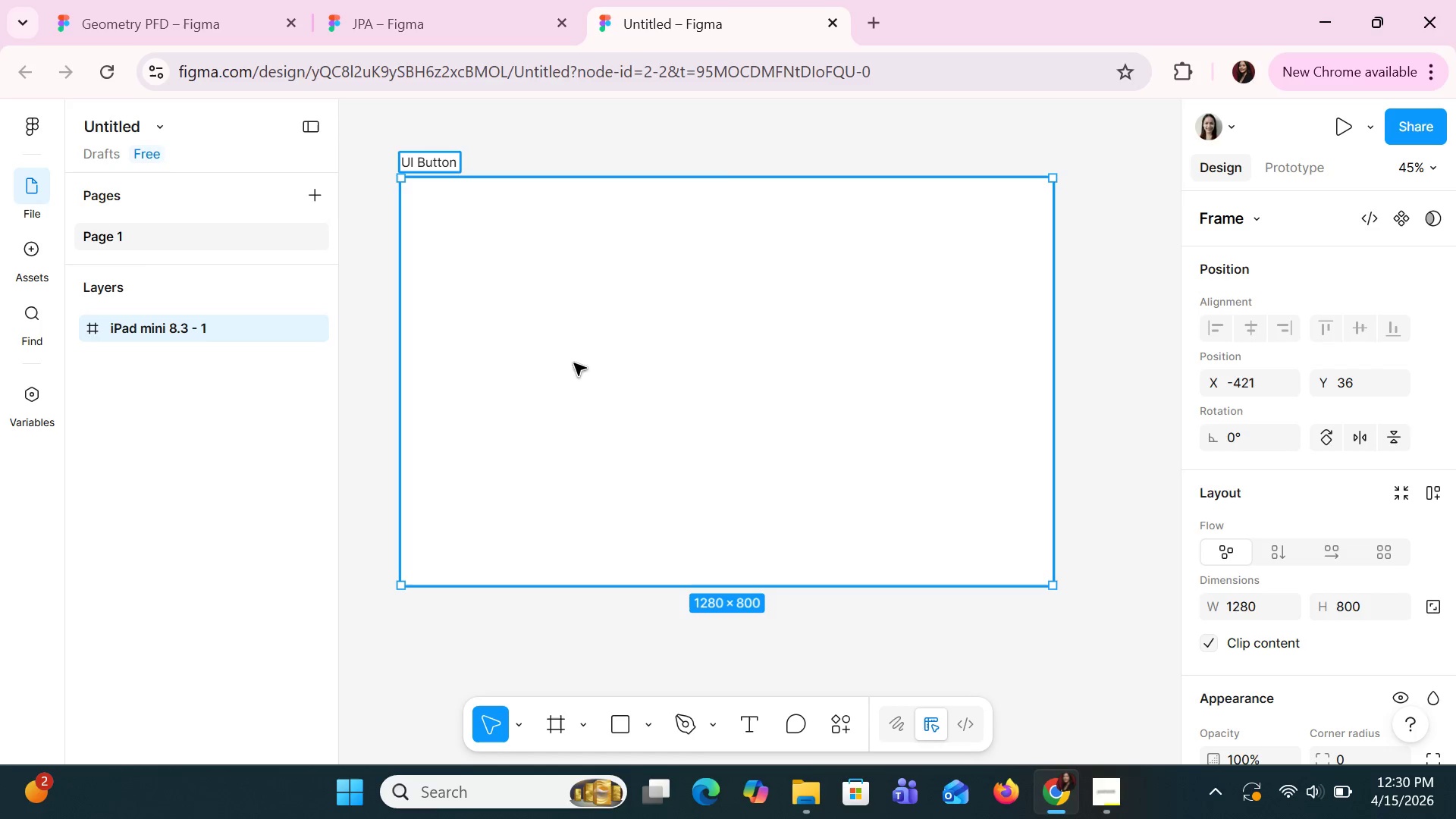 
left_click([620, 418])
 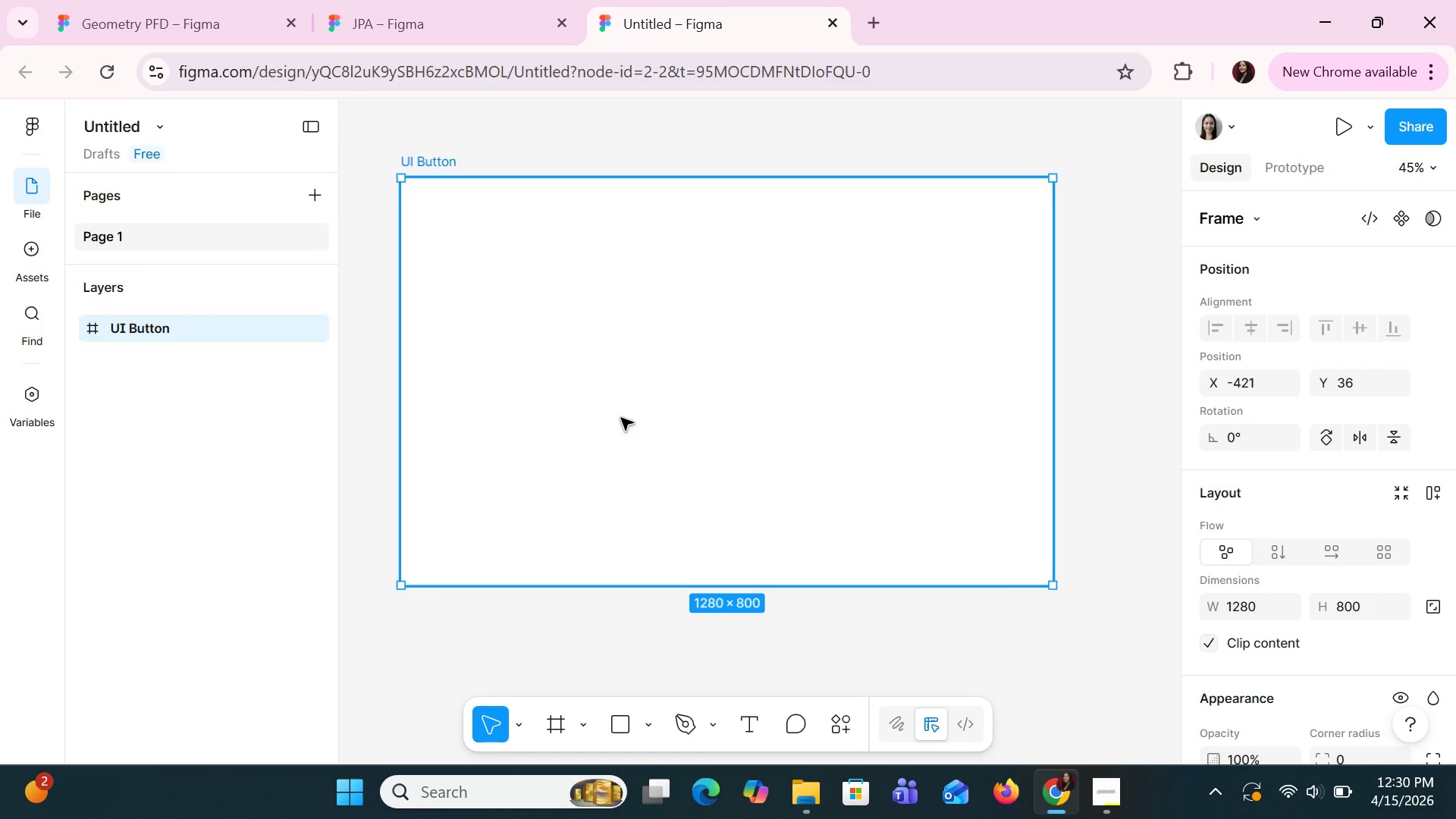 
left_click([693, 324])
 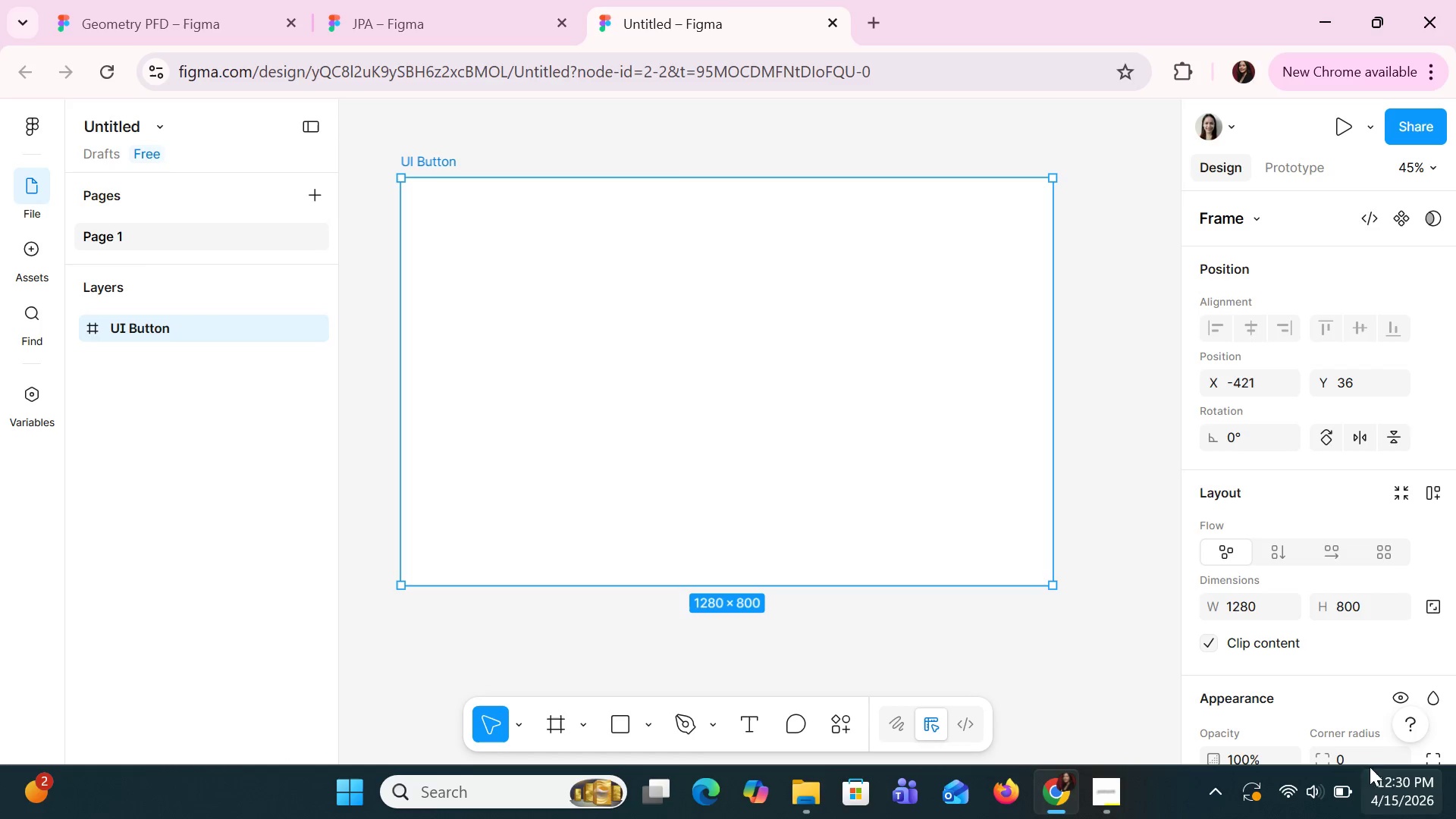 
scroll: coordinate [1263, 335], scroll_direction: down, amount: 3.0
 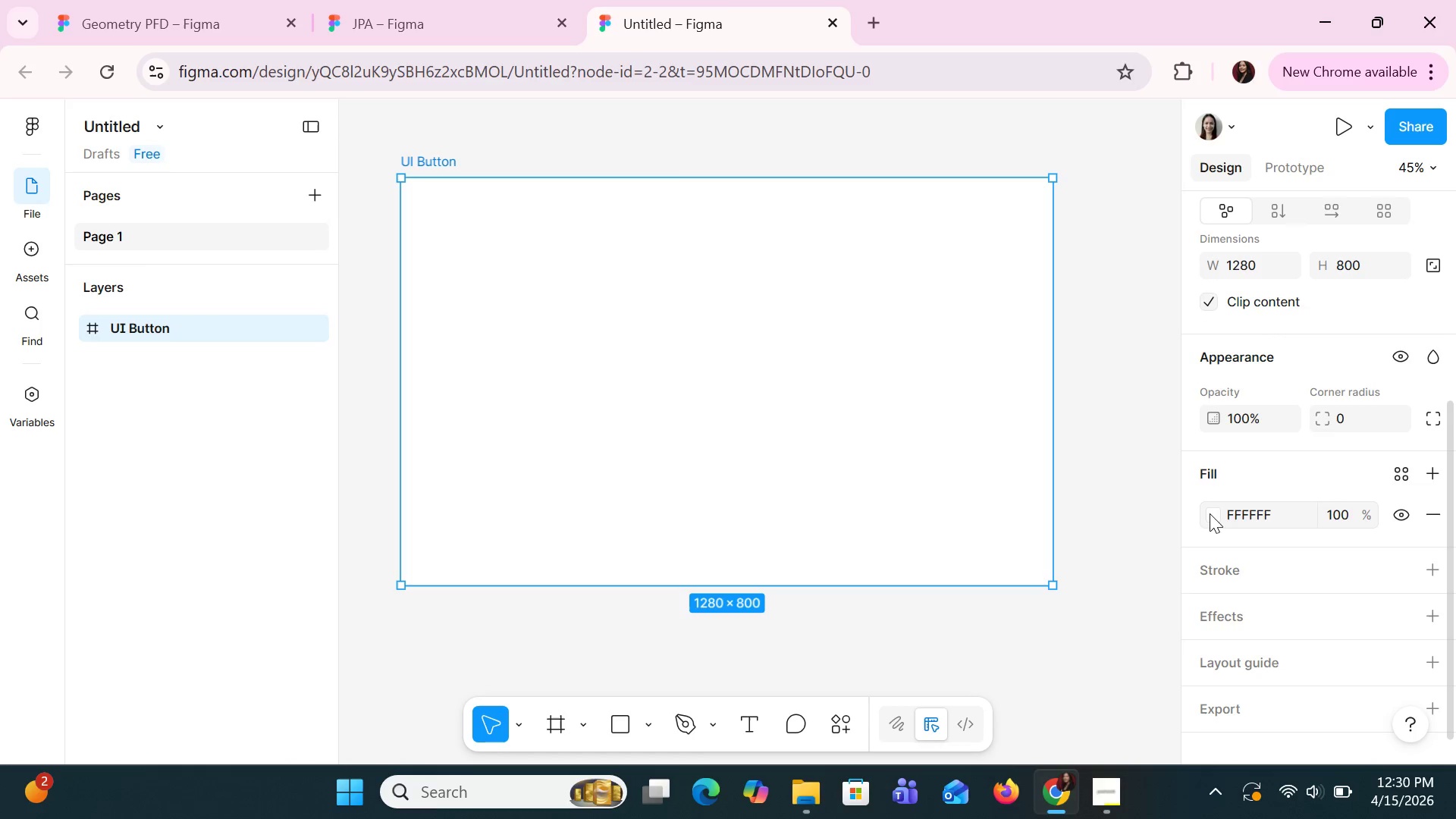 
left_click([1210, 519])
 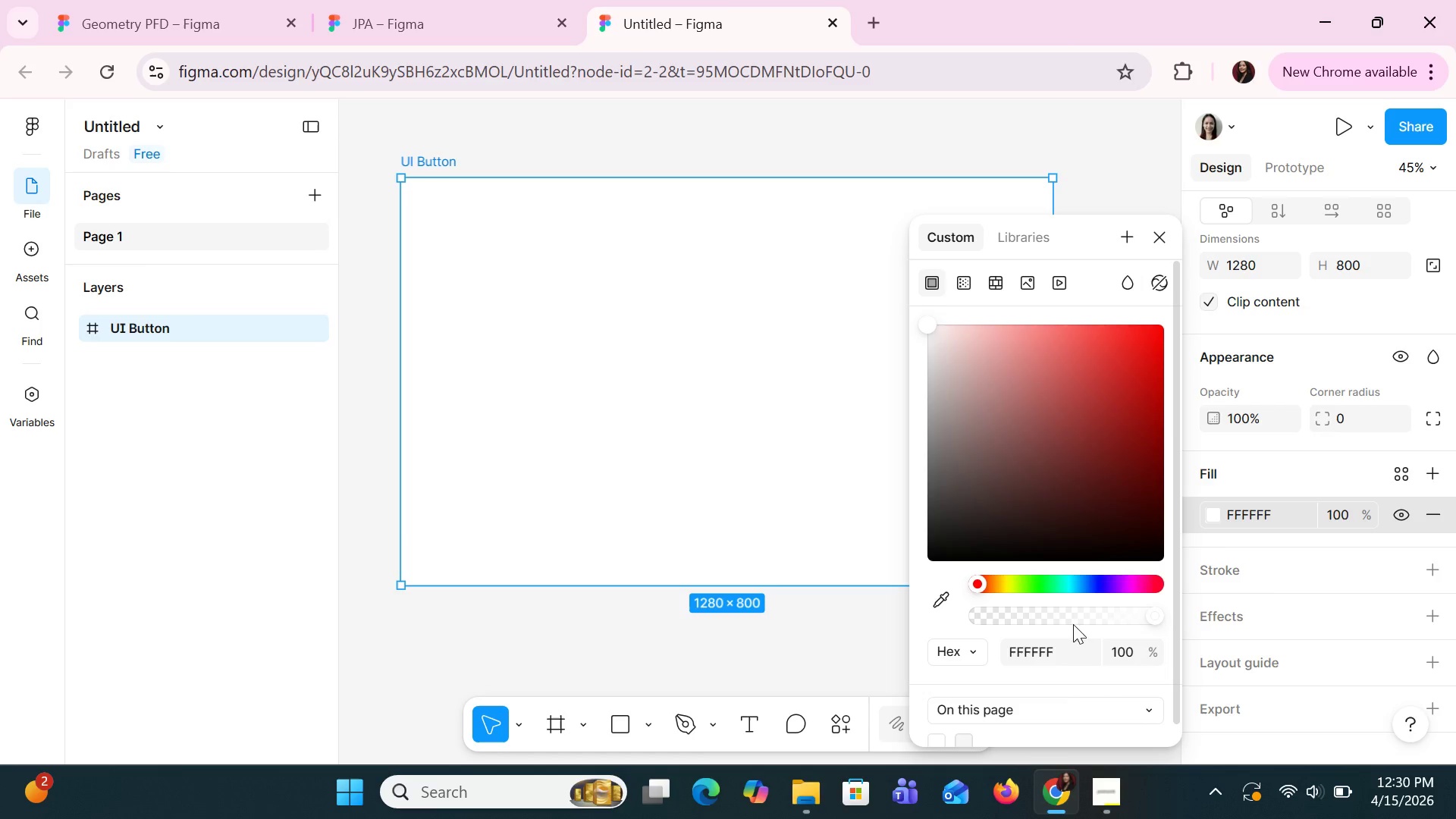 
left_click([1068, 663])
 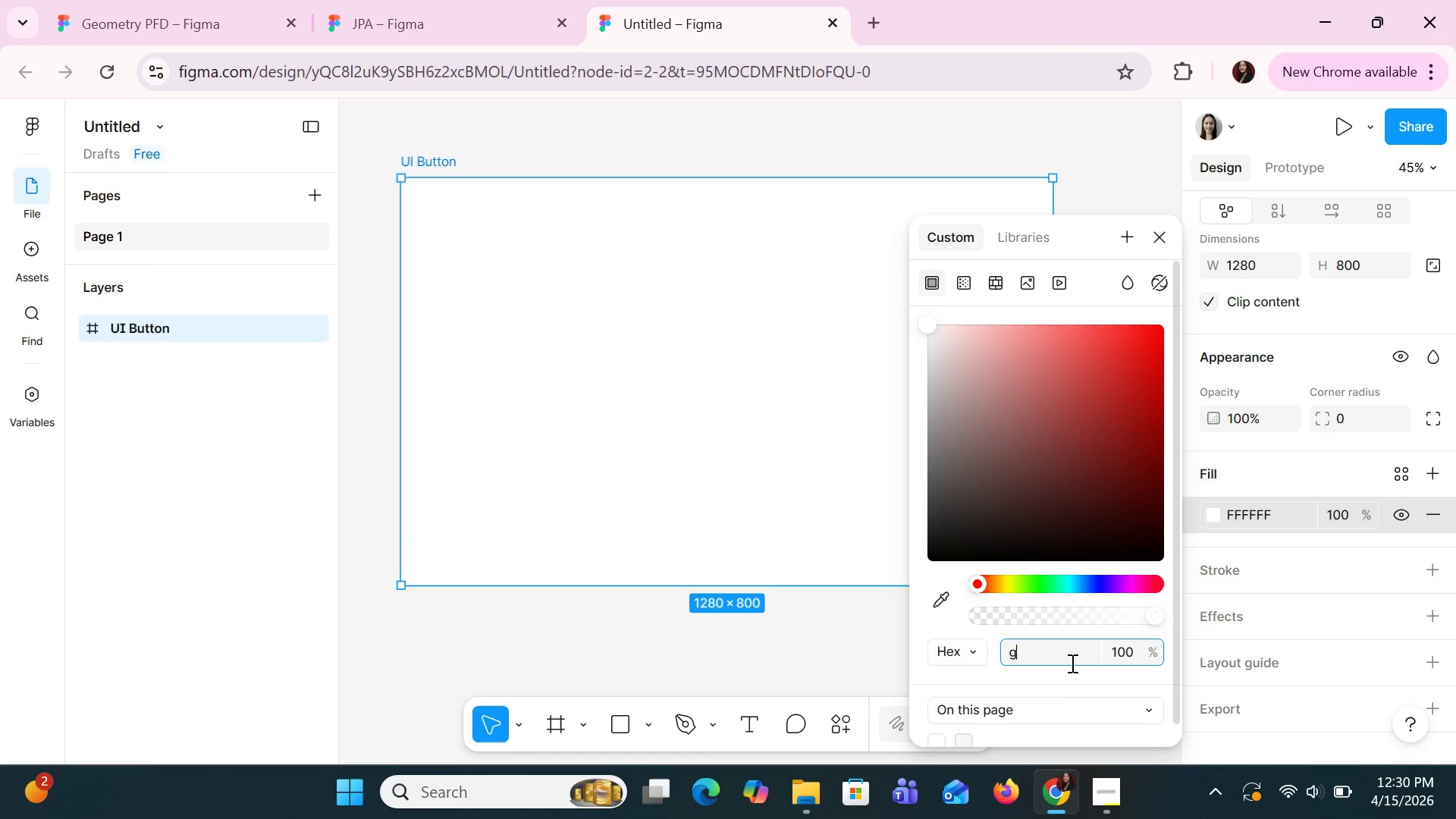 
type(gray)
 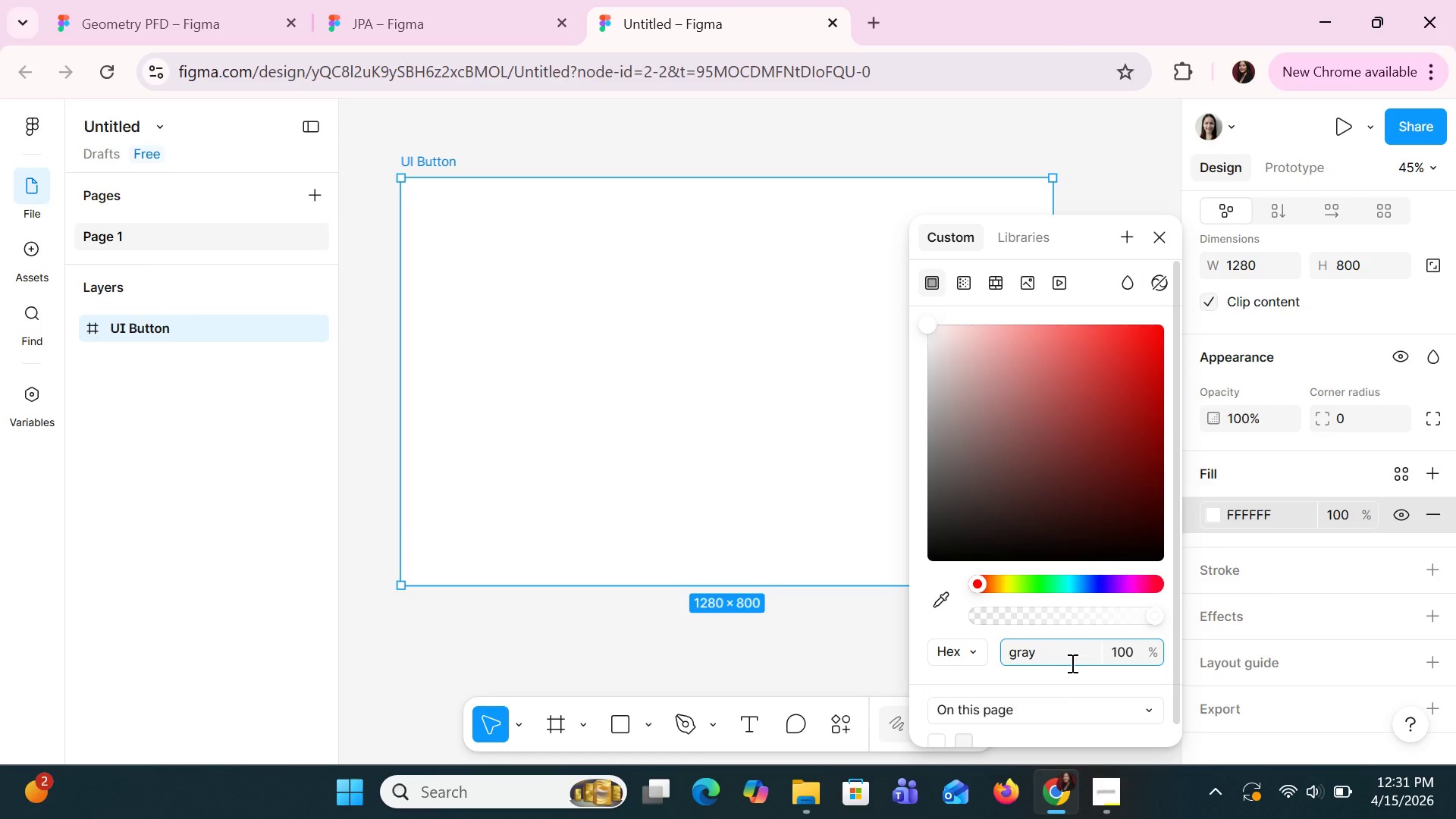 
key(Enter)
 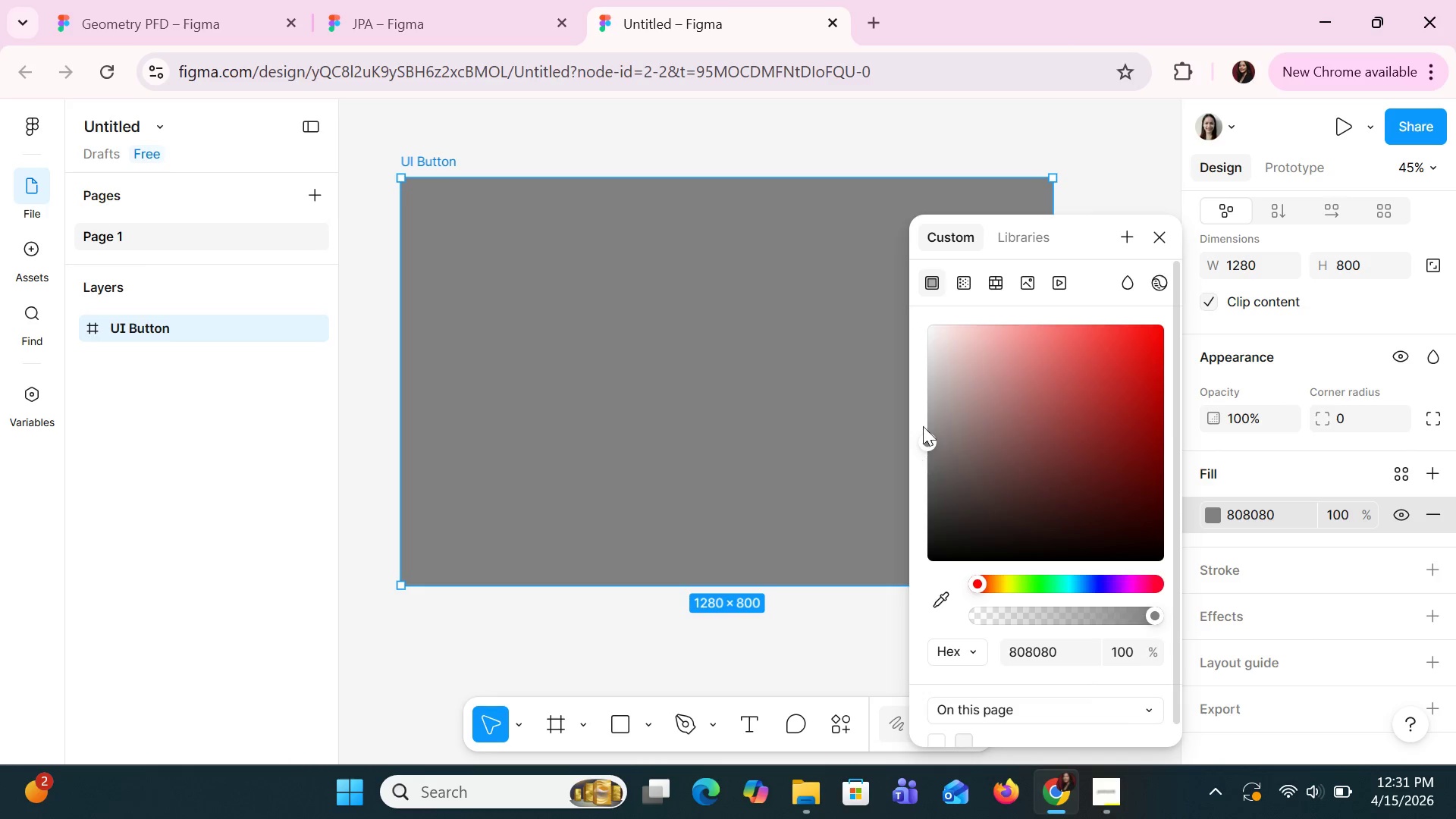 
left_click([931, 359])
 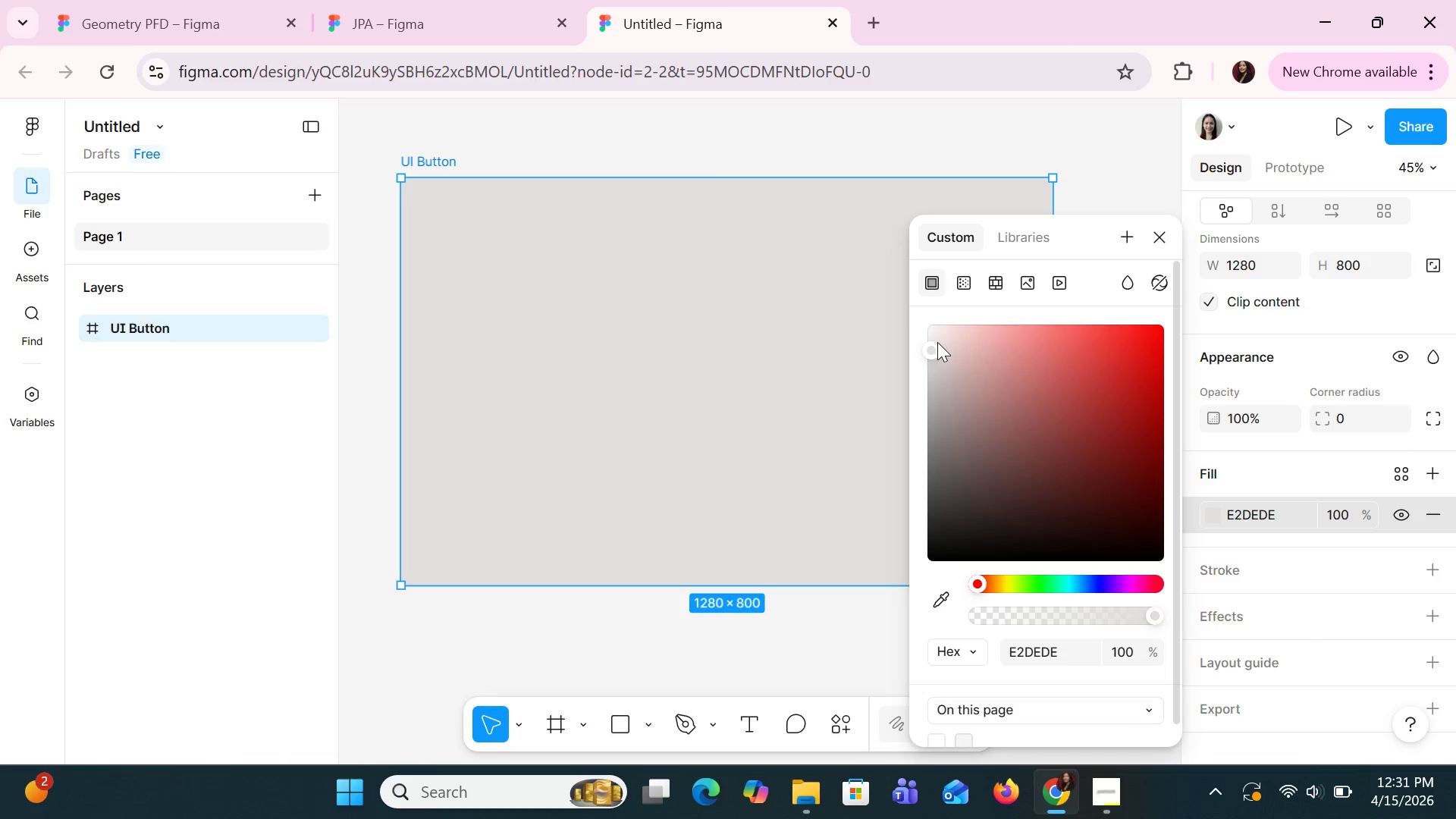 
left_click([949, 361])
 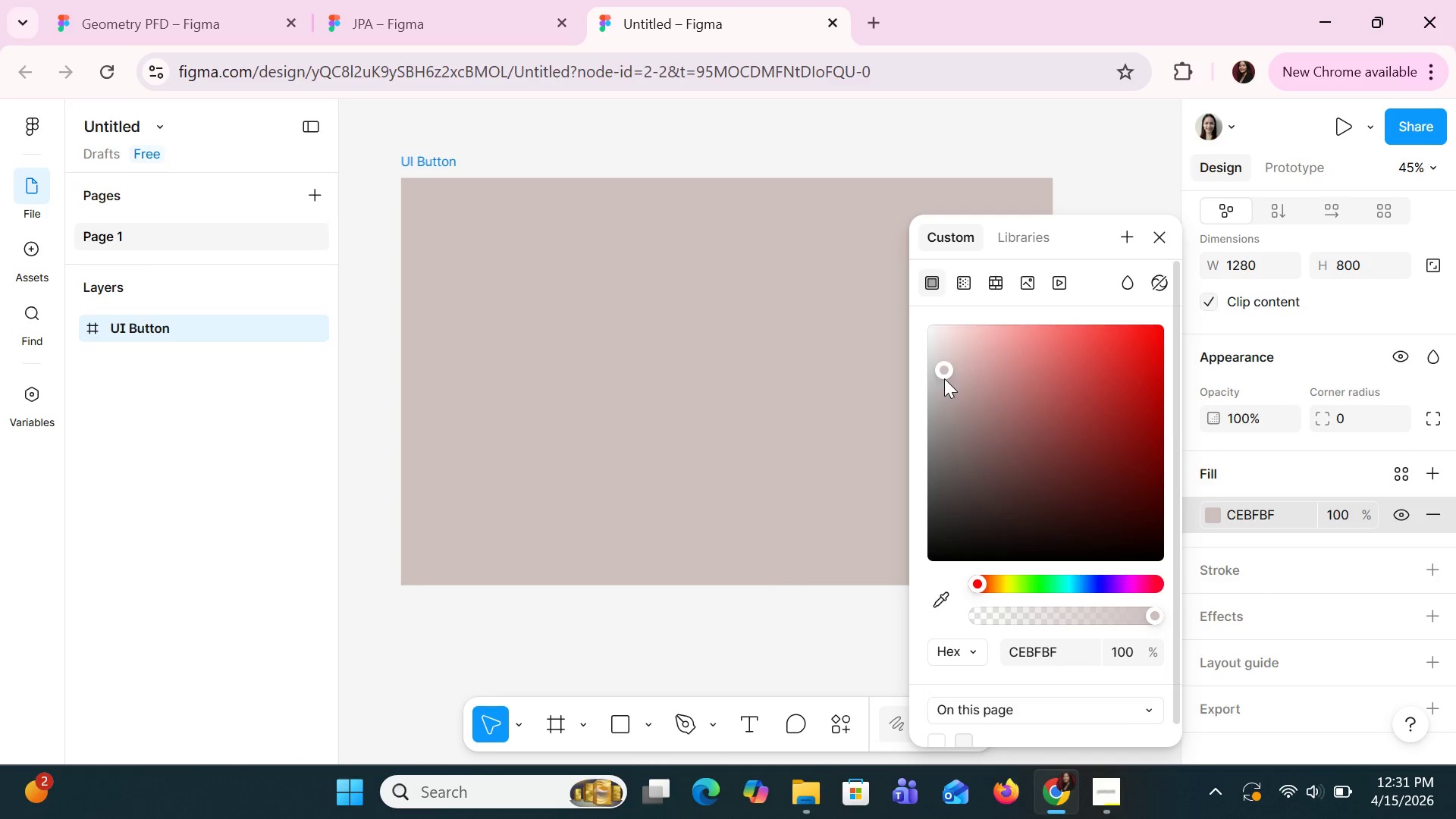 
left_click_drag(start_coordinate=[943, 375], to_coordinate=[939, 350])
 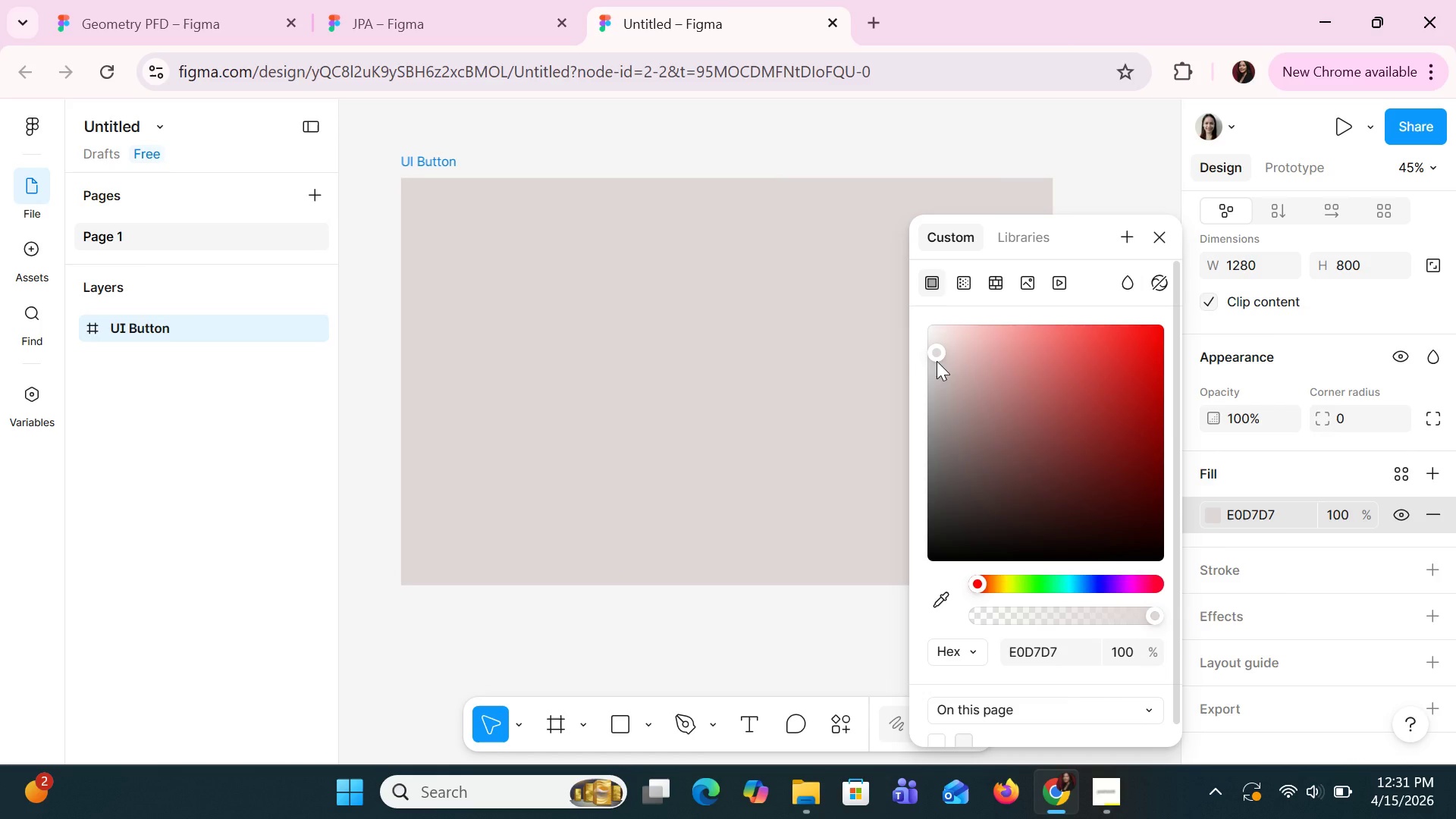 
left_click_drag(start_coordinate=[937, 361], to_coordinate=[927, 359])
 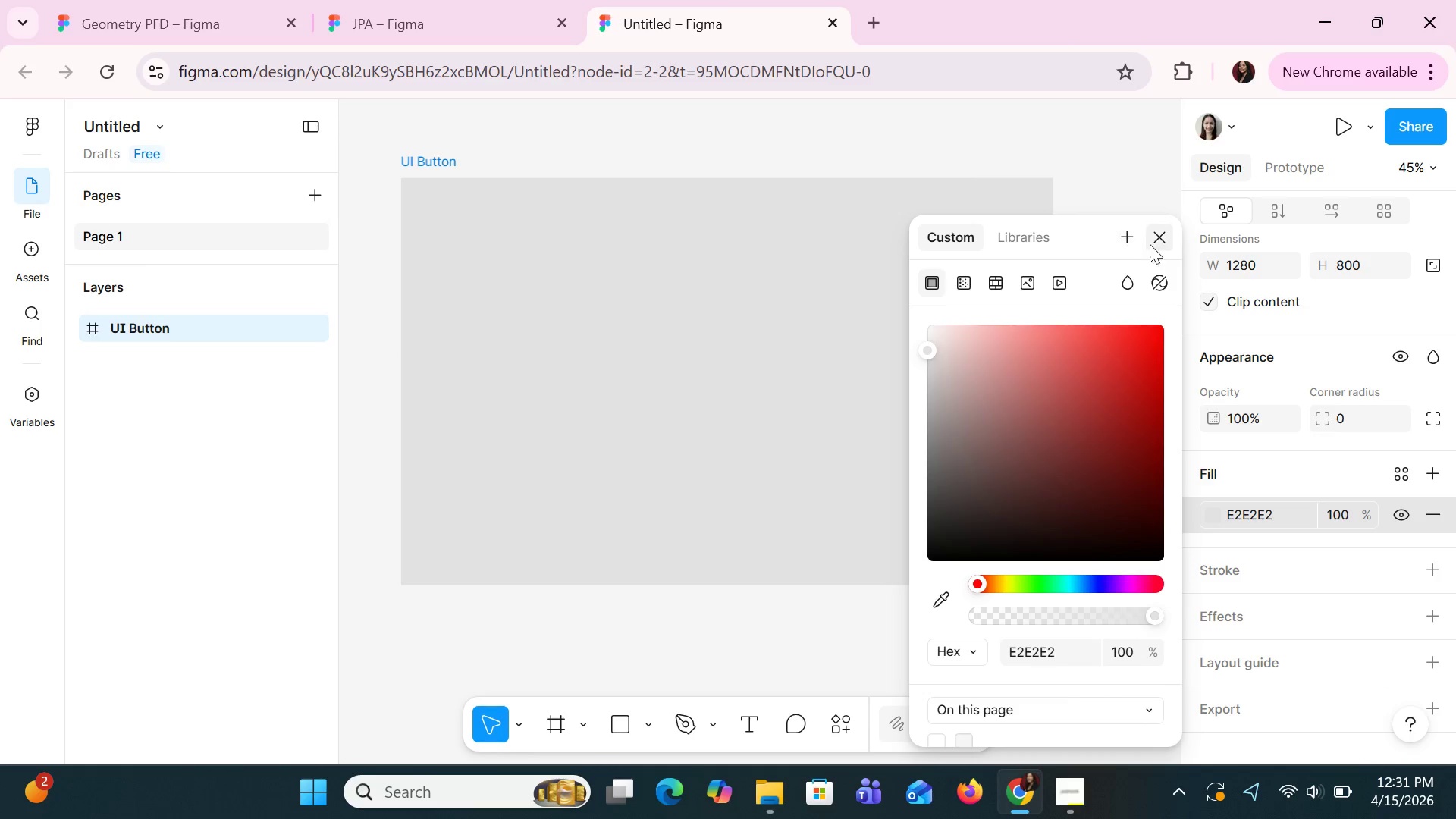 
left_click([1156, 243])
 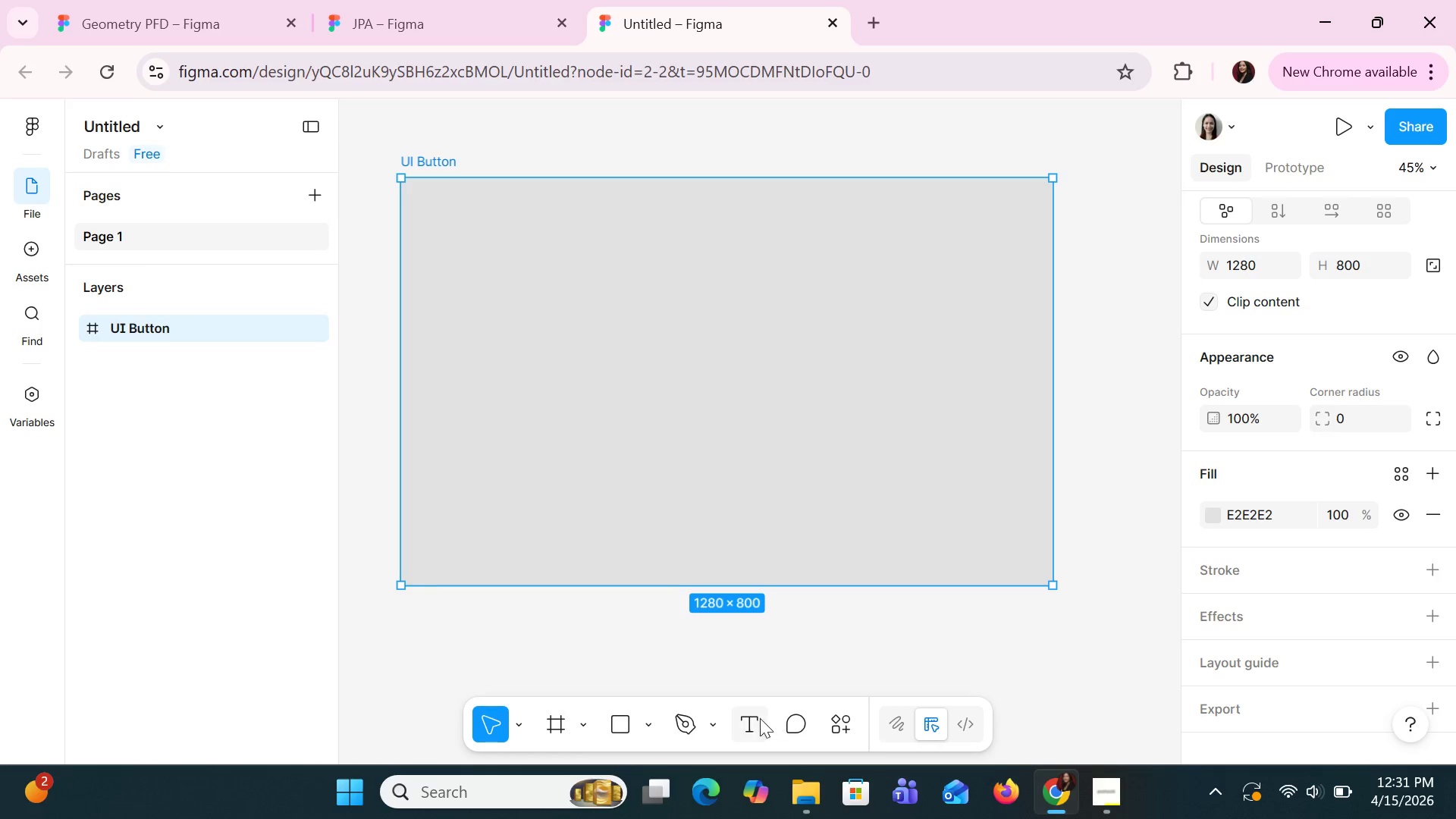 
wait(5.11)
 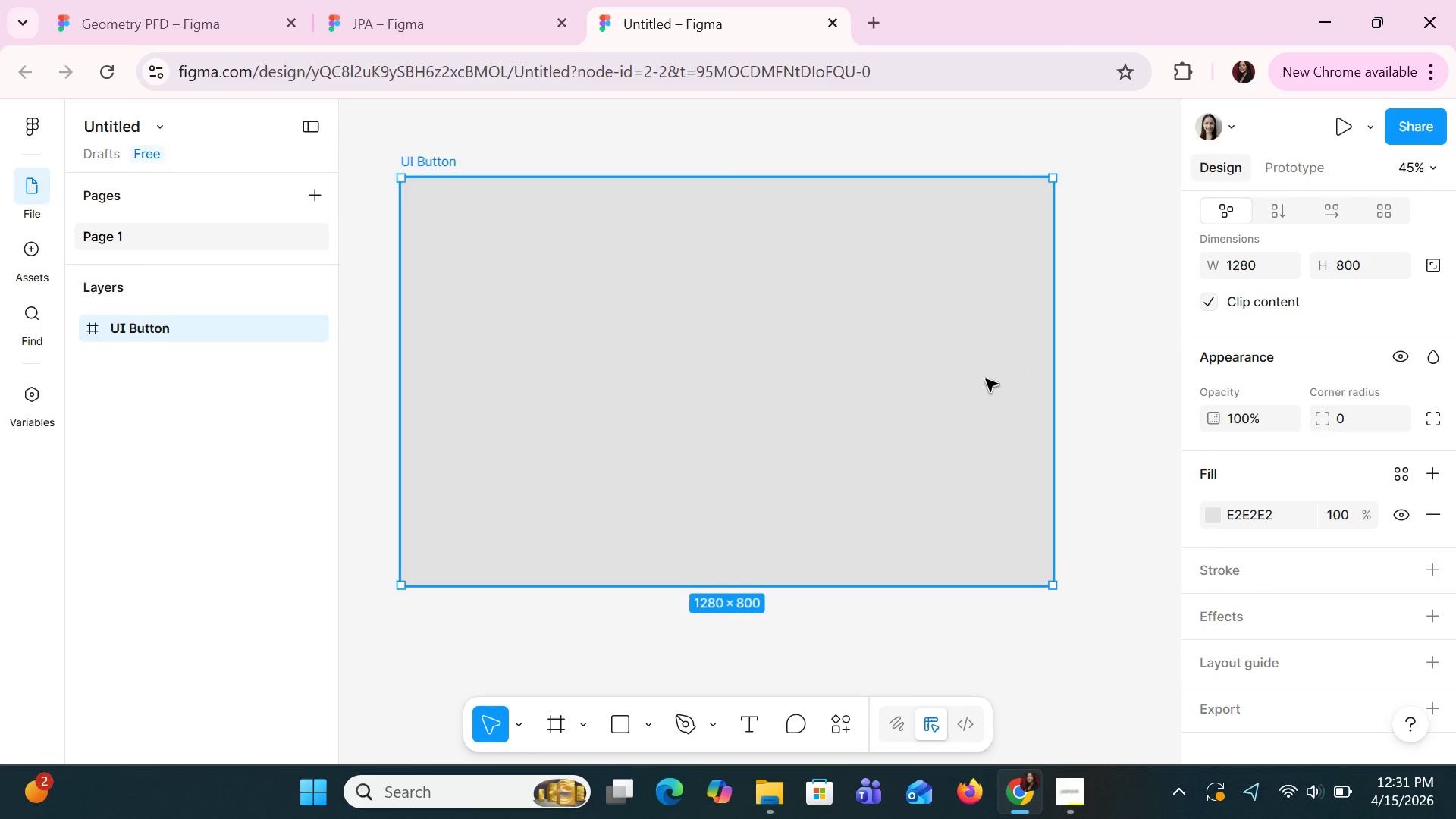 
left_click_drag(start_coordinate=[459, 194], to_coordinate=[676, 259])
 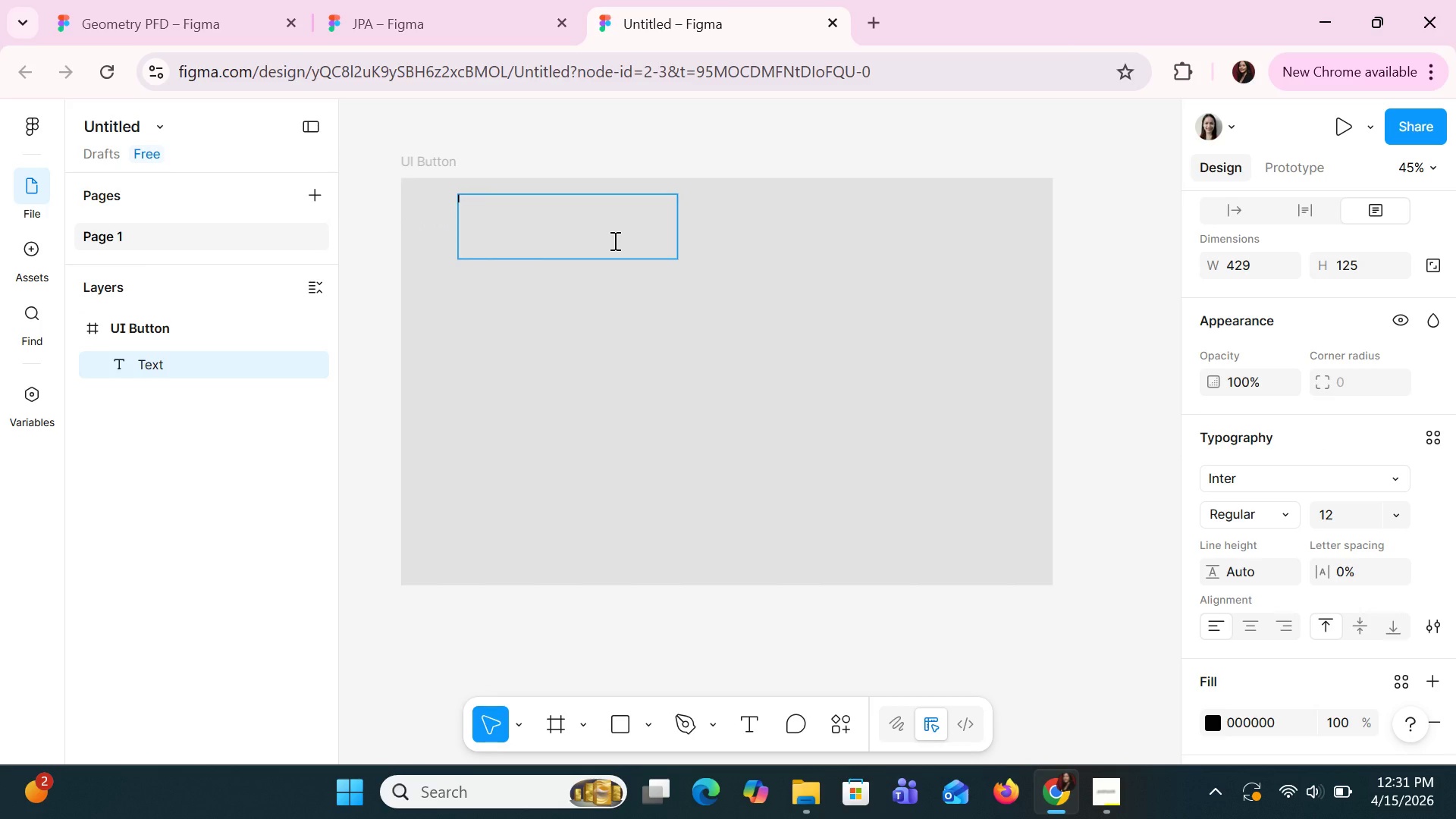 
type(GripGuard)
 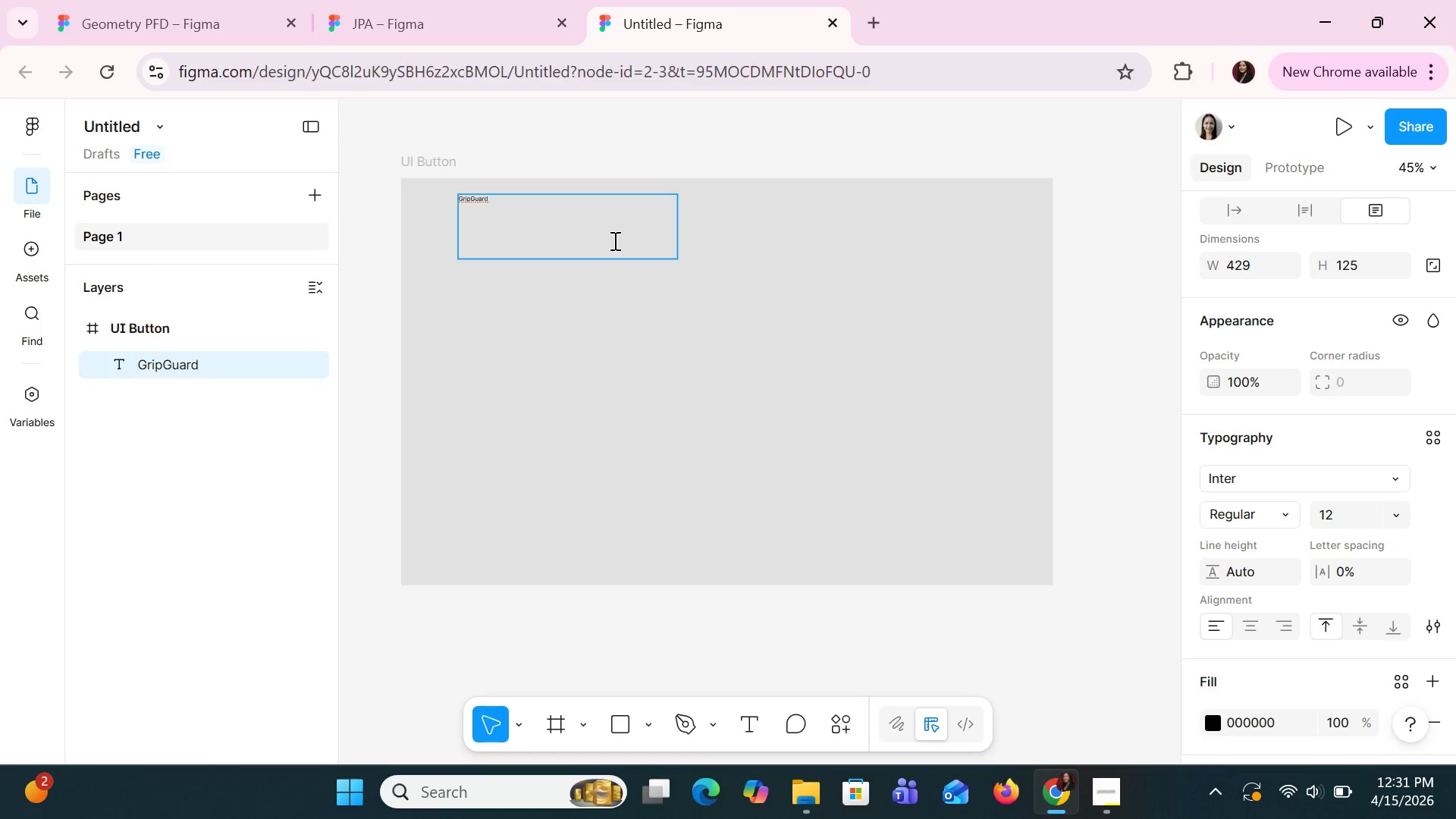 
left_click([613, 240])
 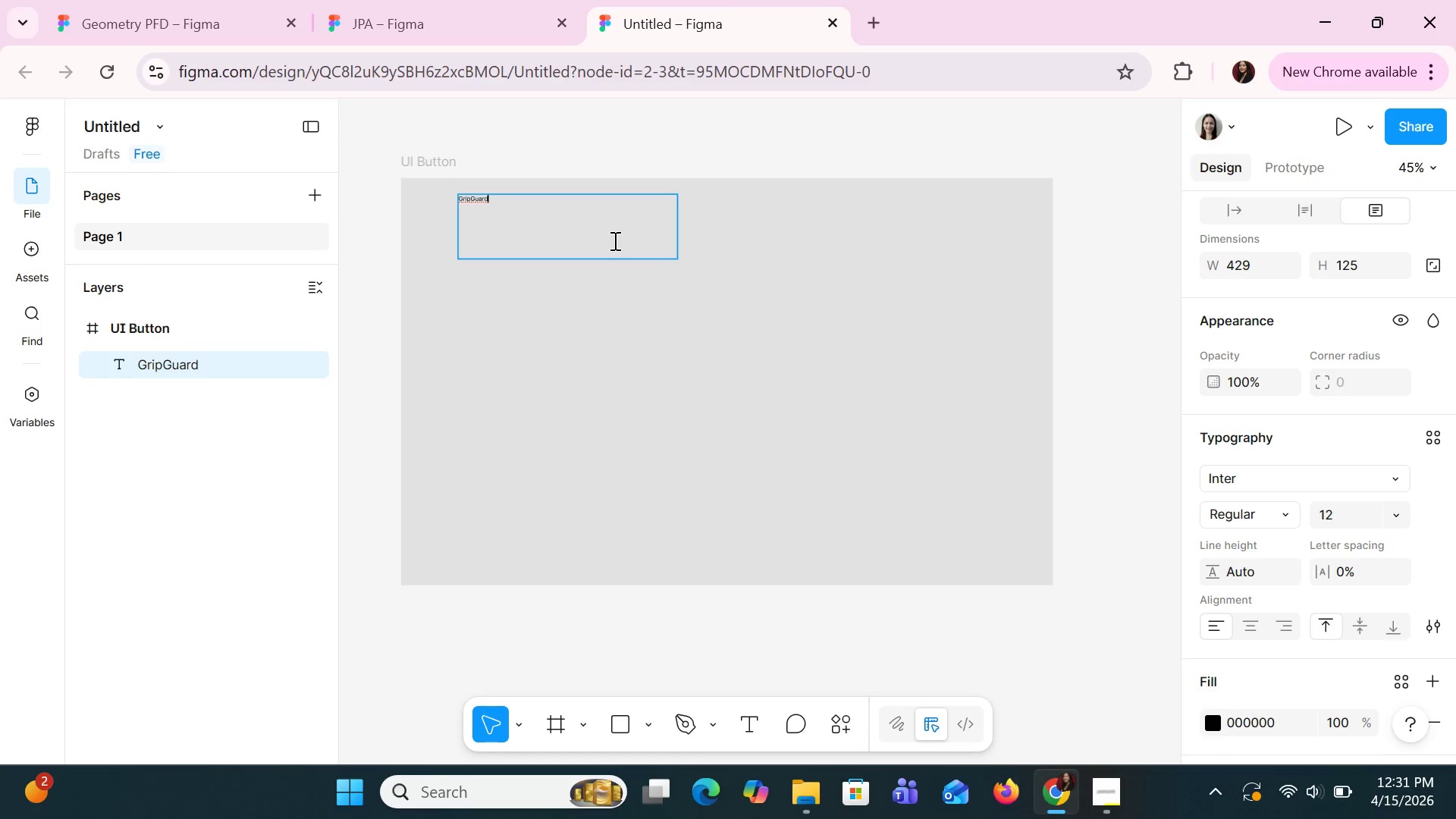 
type( Tablet UI Buttin Stana)
key(Backspace)
type(dara)
key(Backspace)
type(ds)
 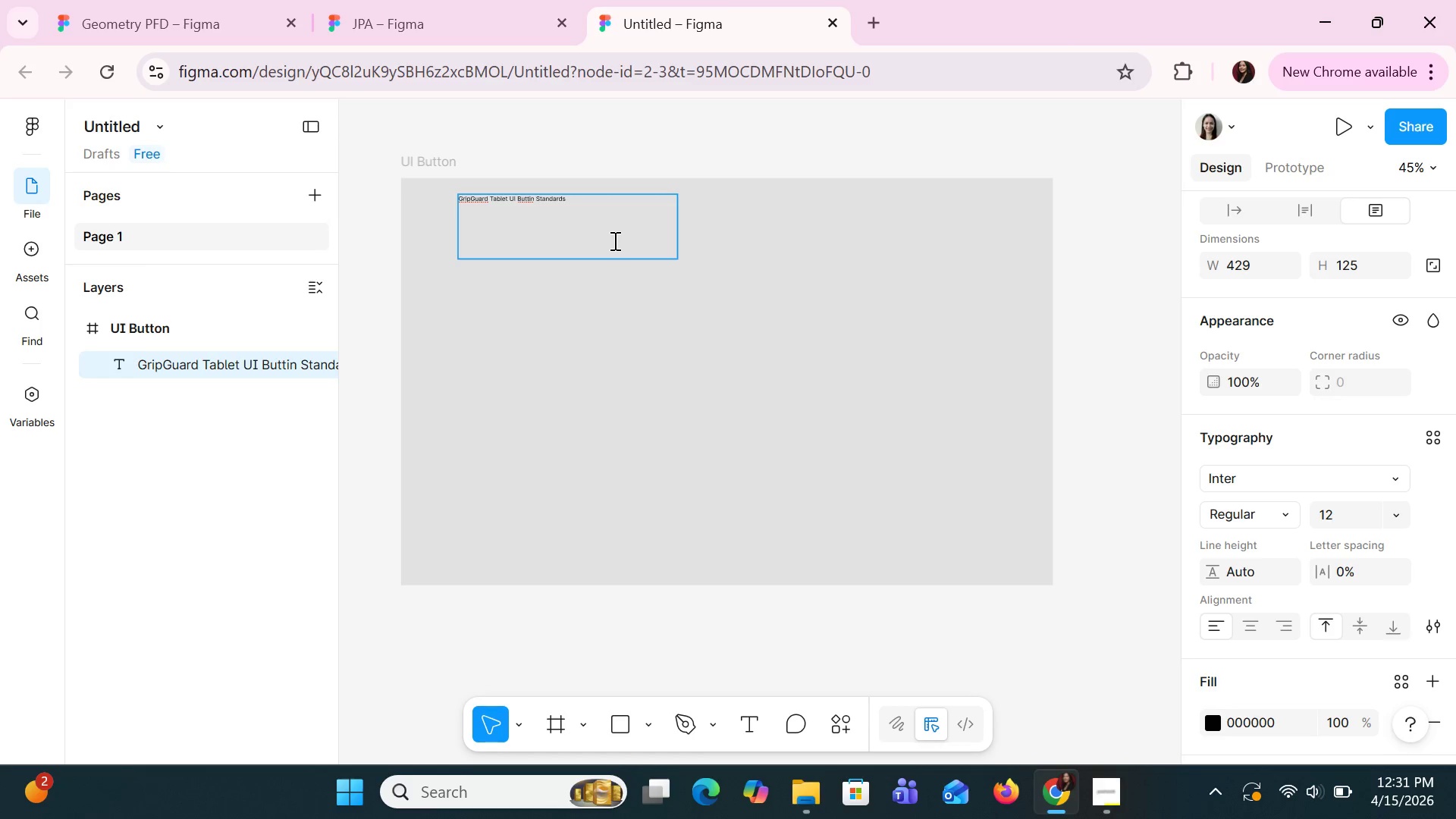 
key(Control+A)
 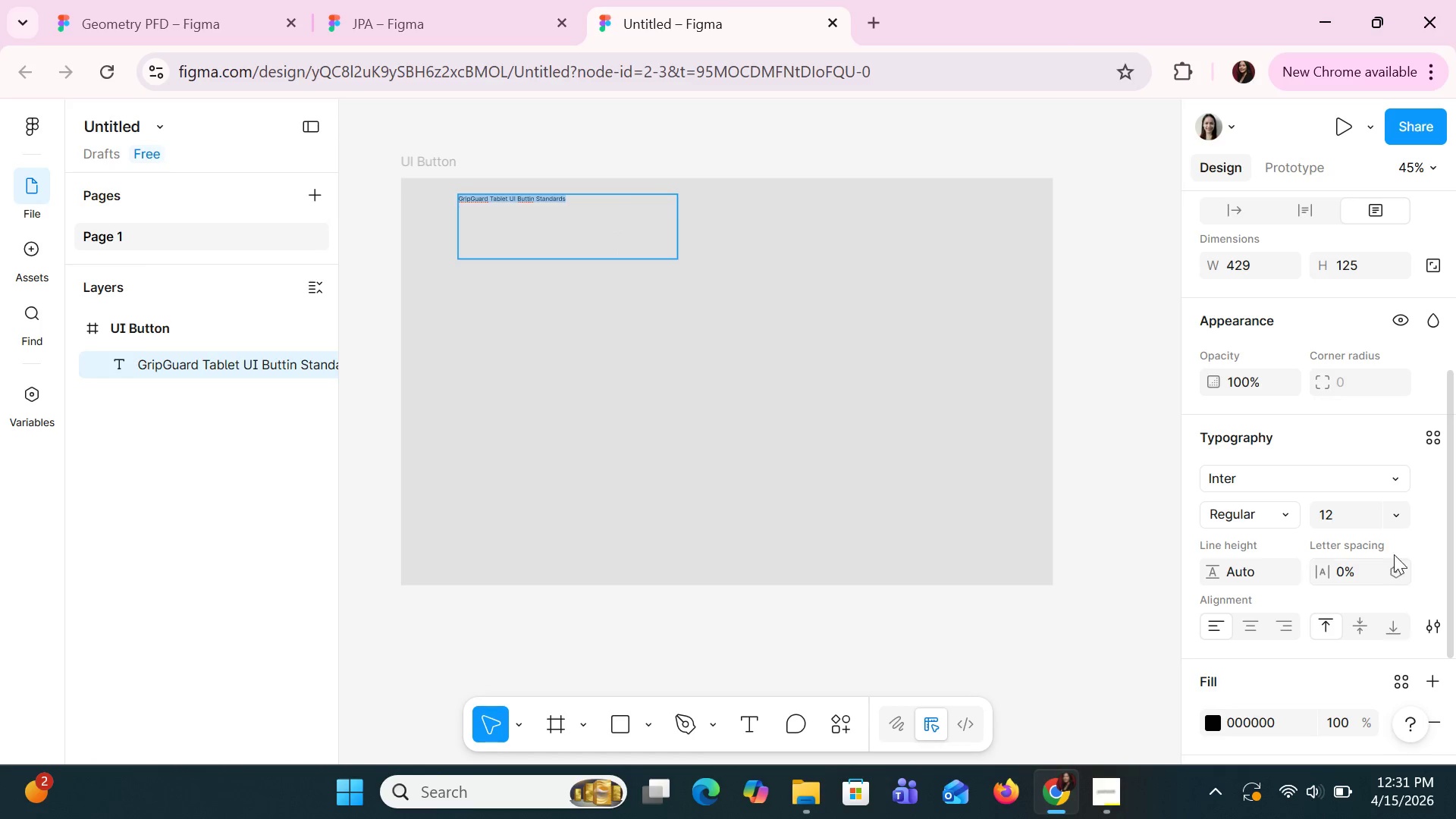 
left_click([1396, 520])
 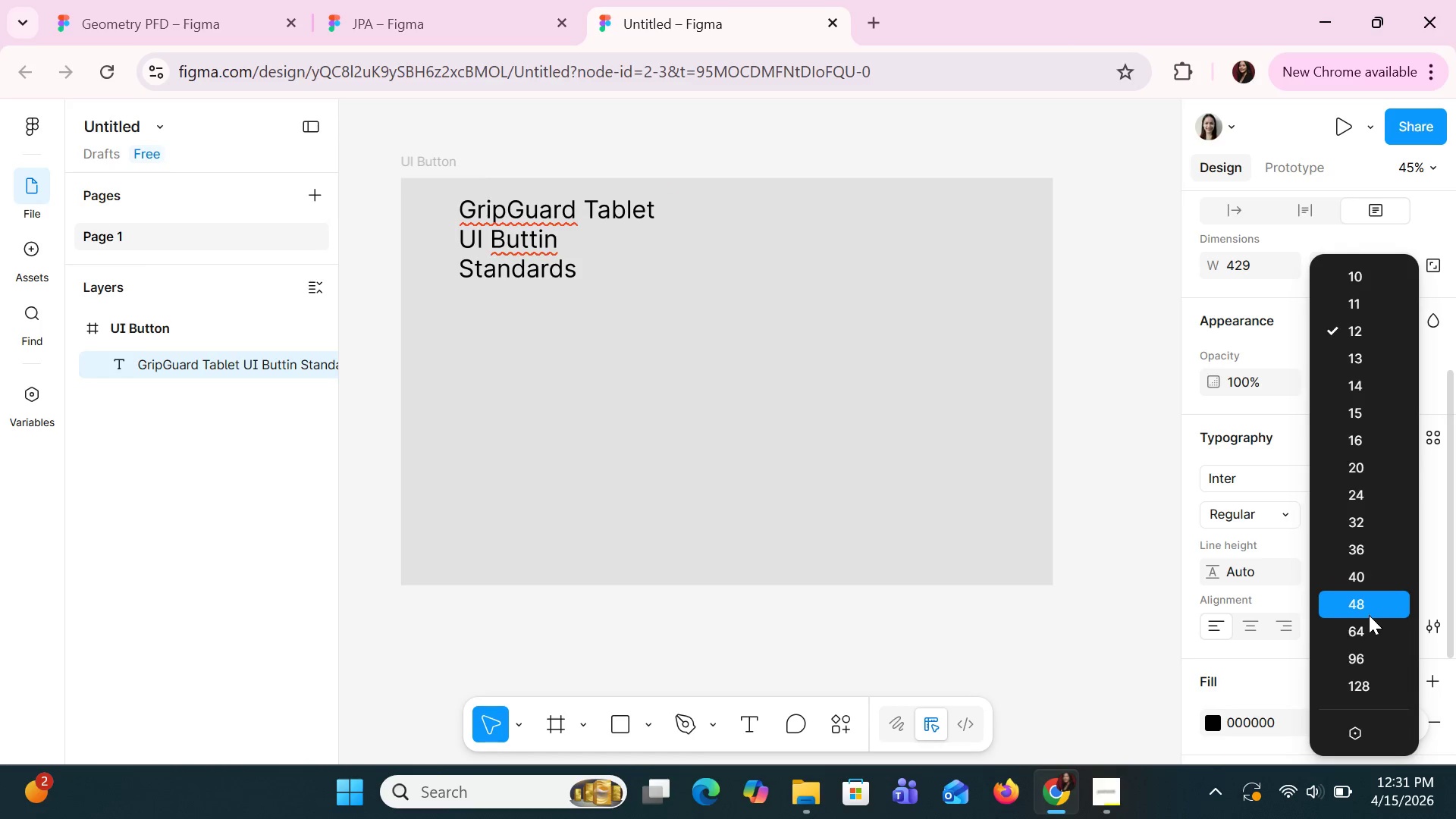 
left_click([1370, 625])
 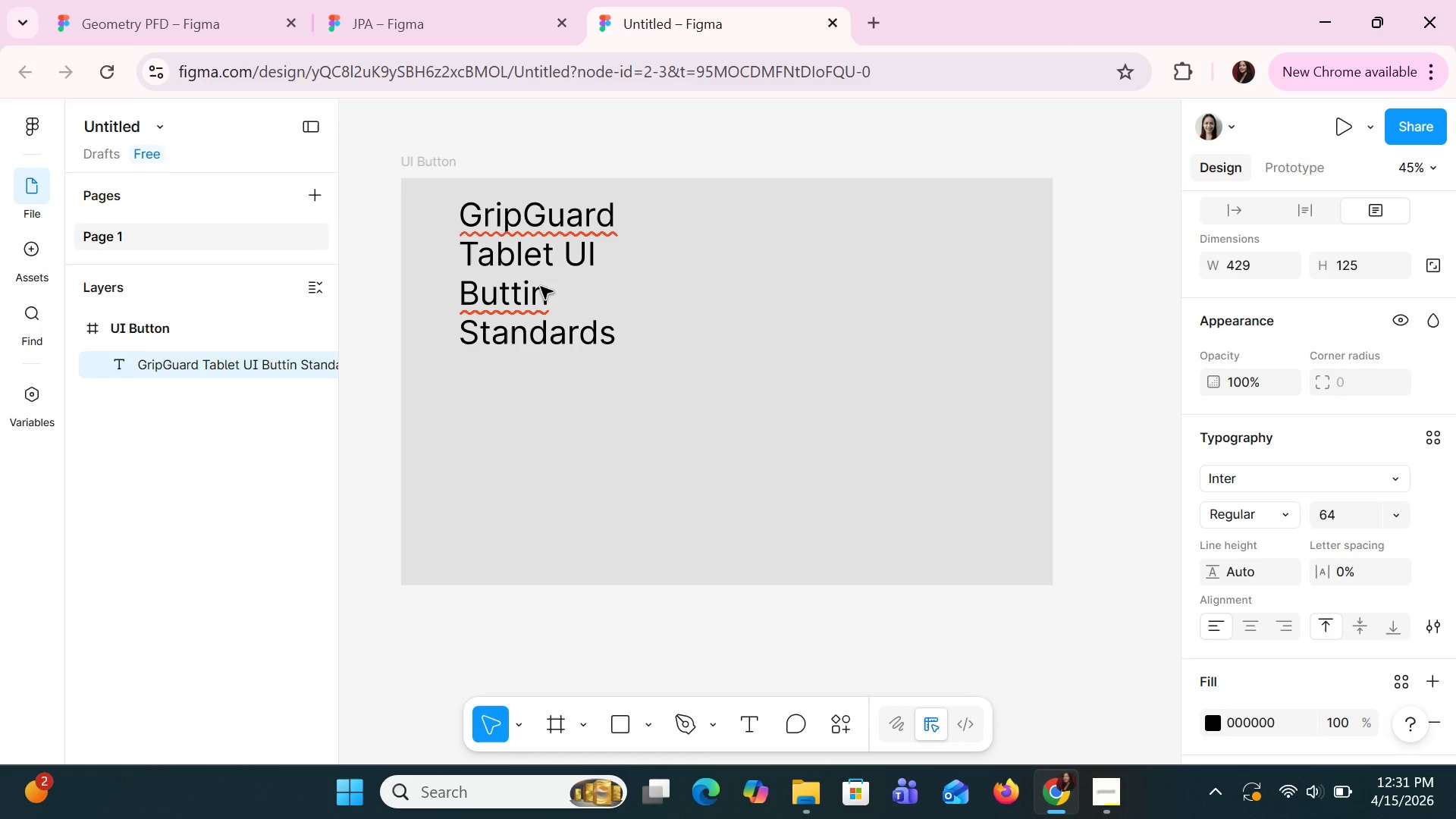 
left_click([553, 247])
 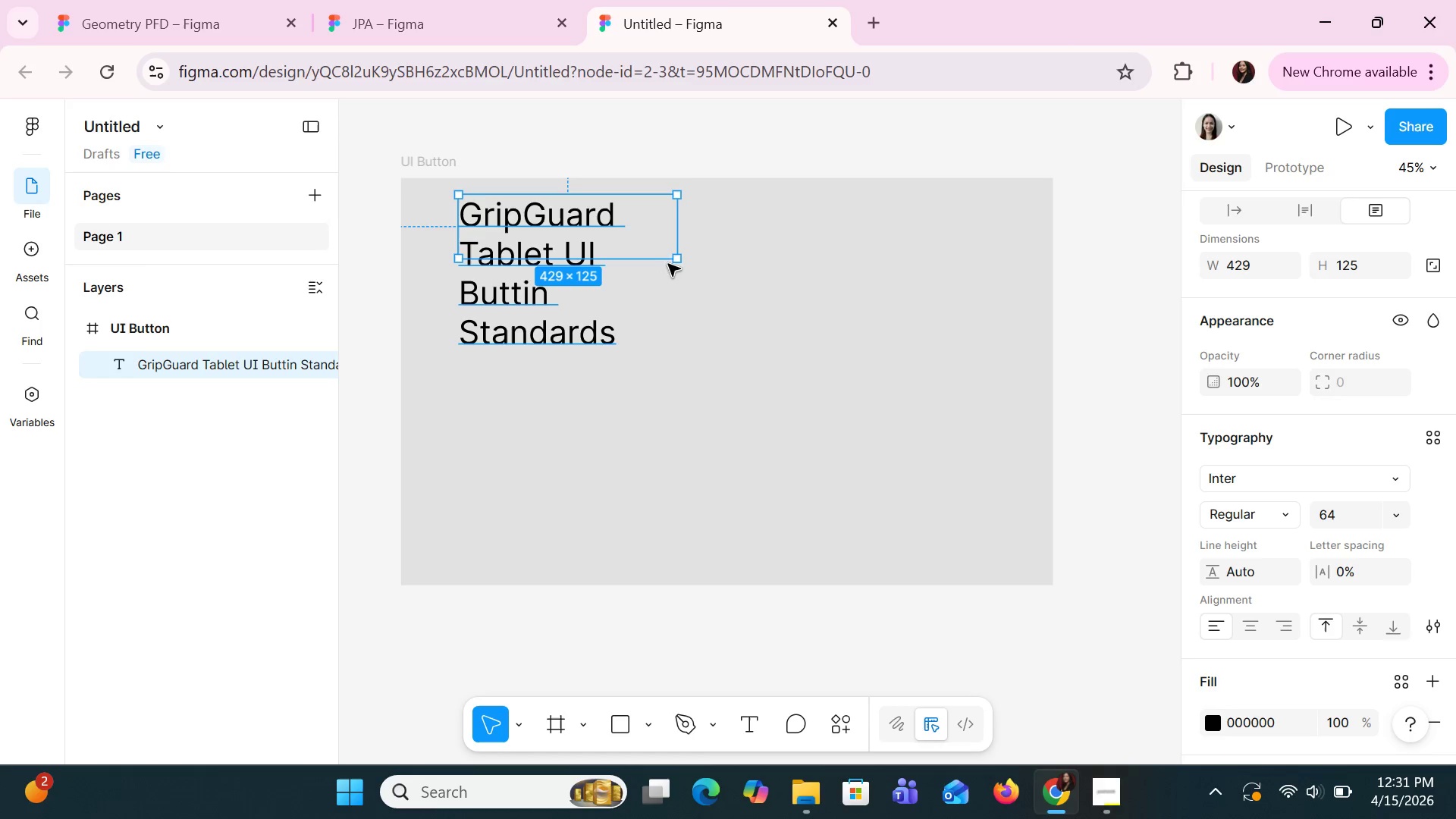 
left_click_drag(start_coordinate=[660, 251], to_coordinate=[656, 284])
 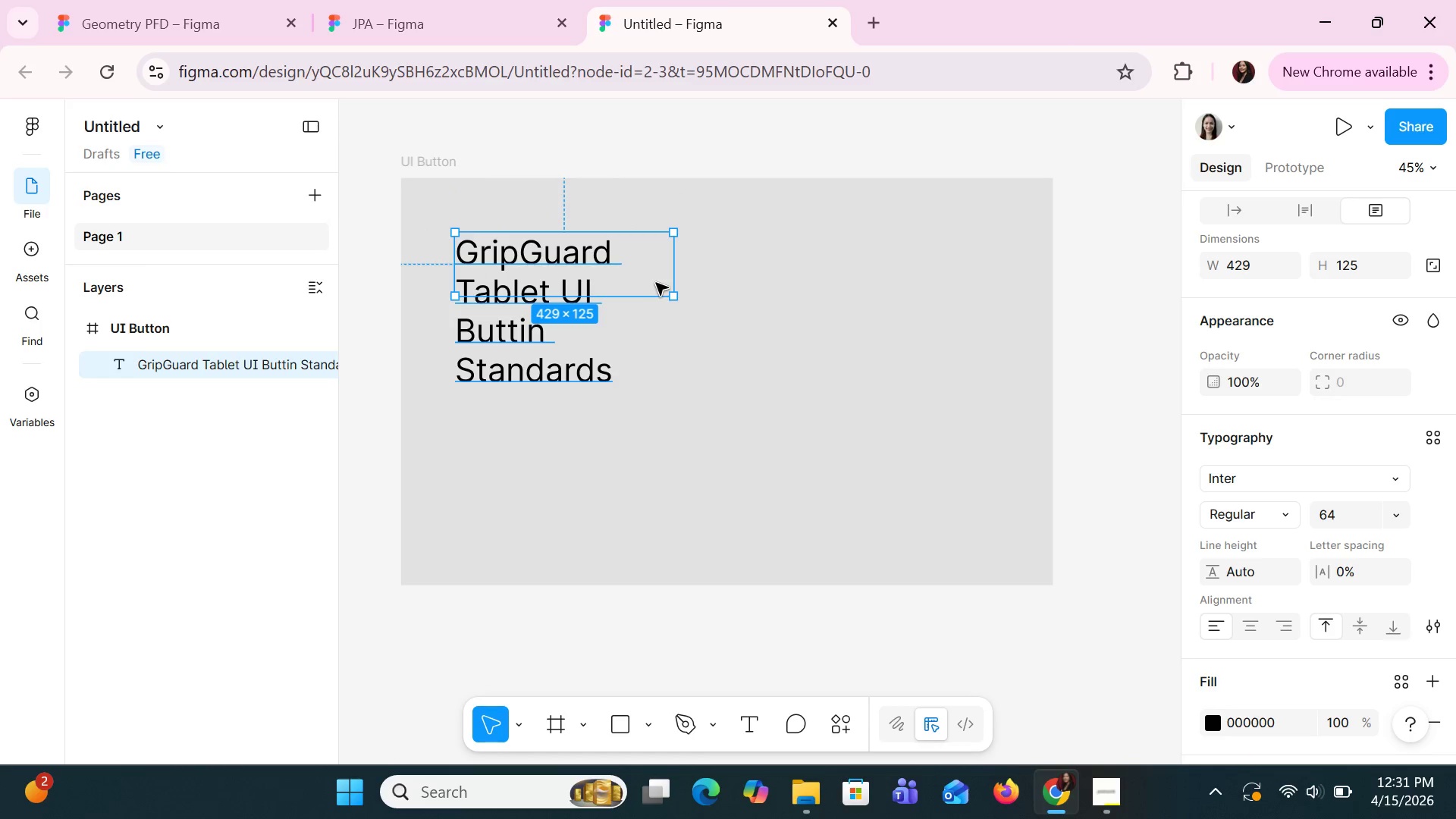 
left_click_drag(start_coordinate=[656, 283], to_coordinate=[649, 249])
 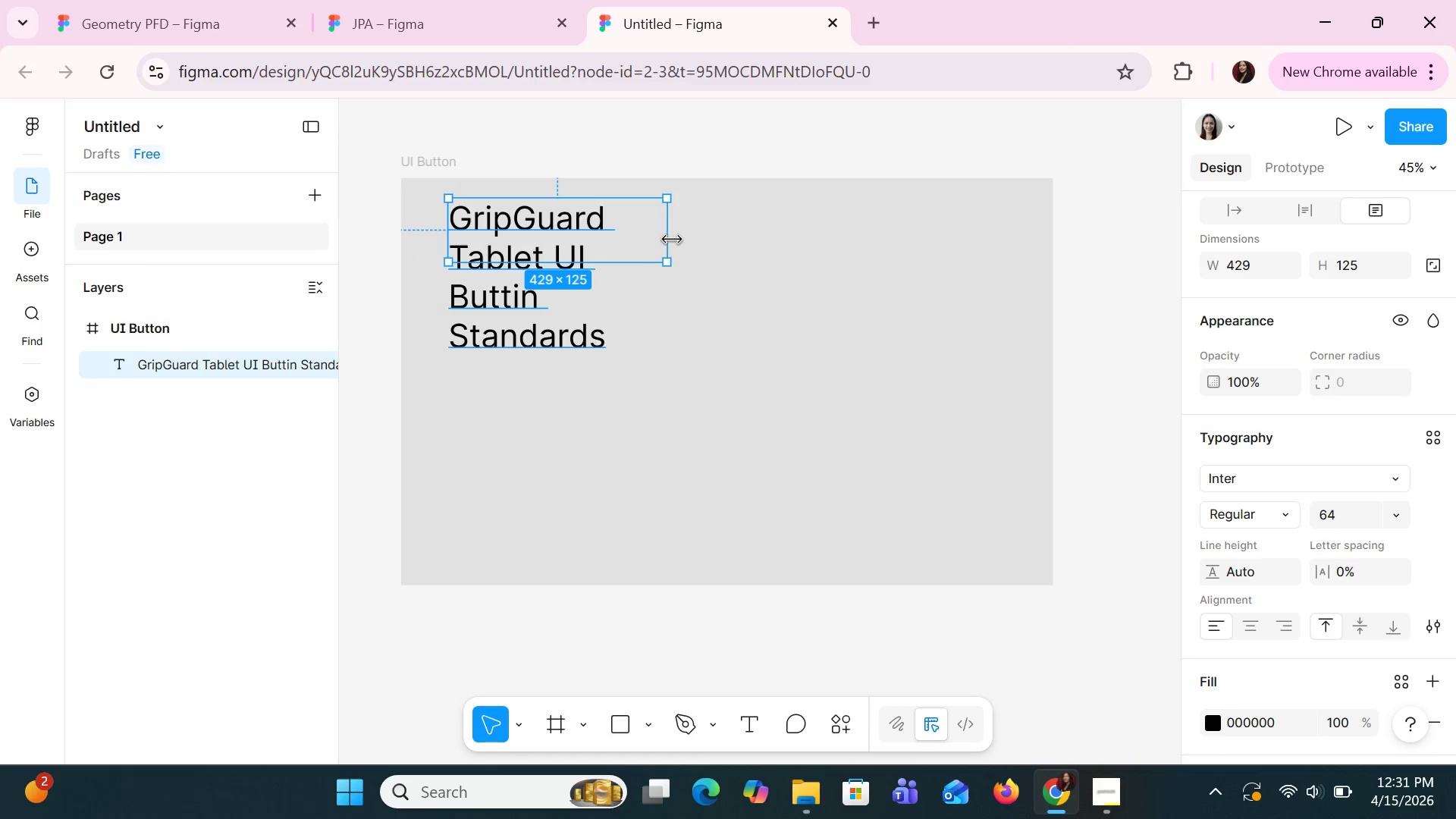 
left_click_drag(start_coordinate=[672, 240], to_coordinate=[1026, 212])
 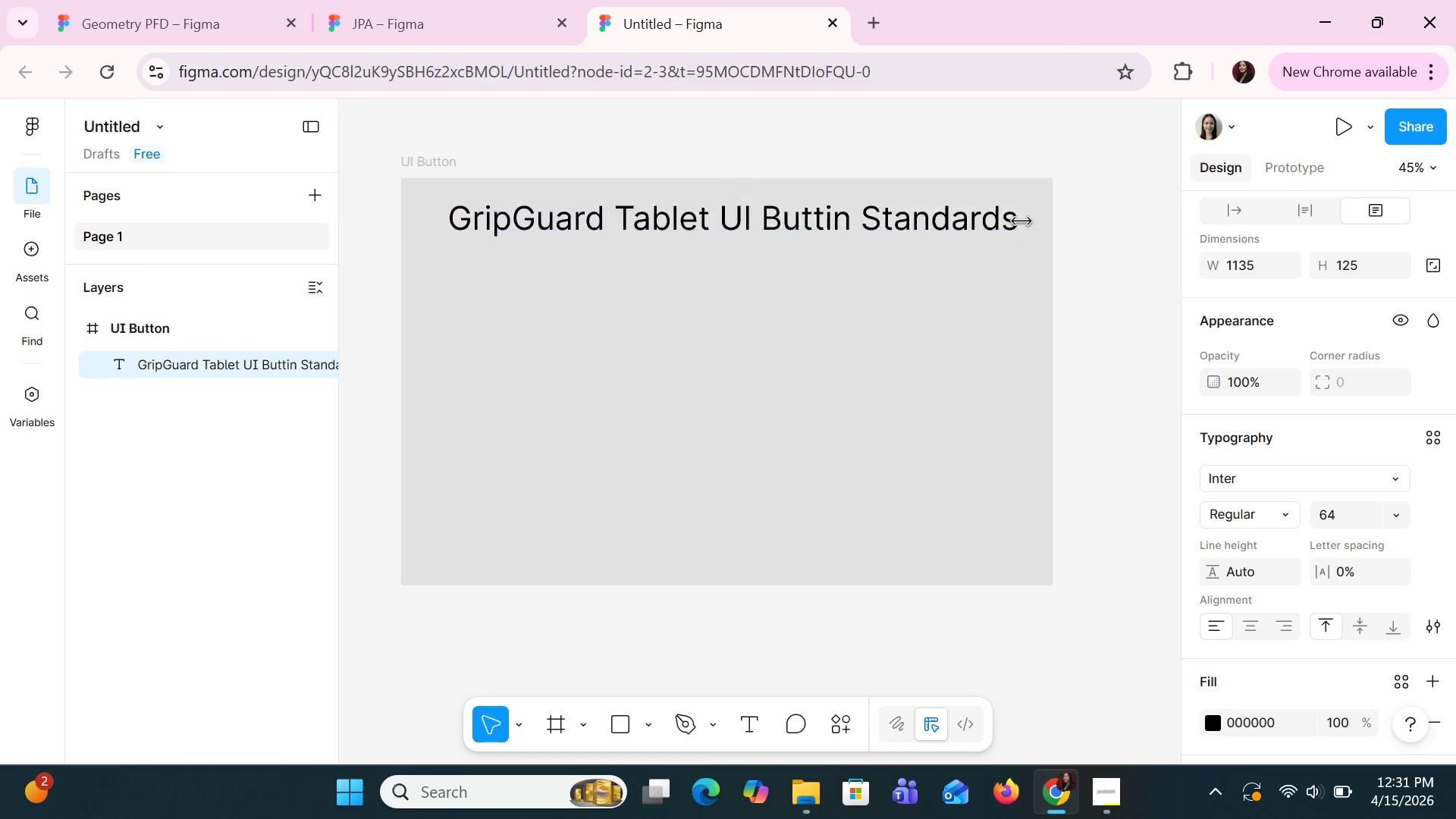 
key(ArrowLeft)
 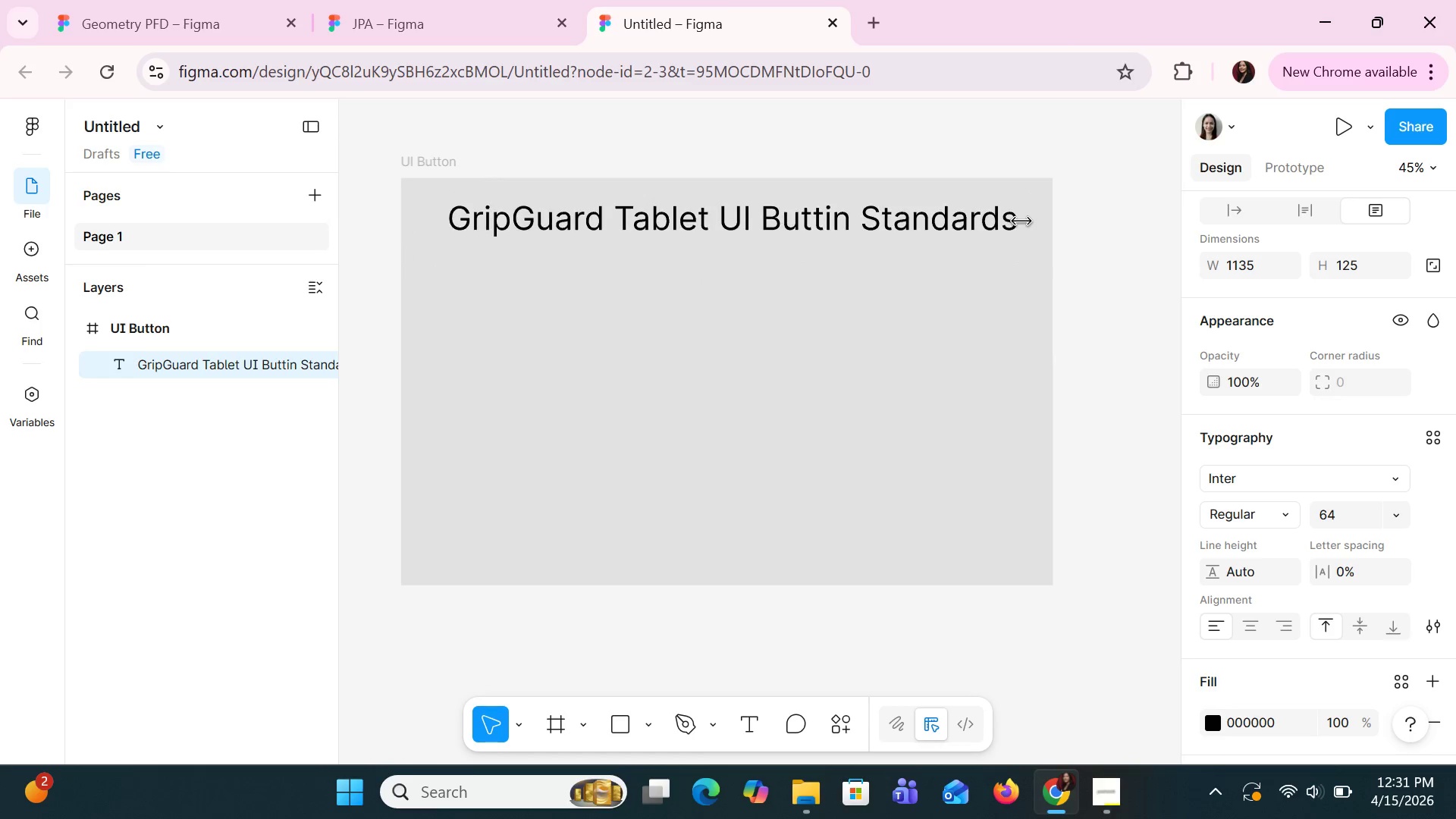 
hold_key(key=ArrowLeft, duration=0.92)
 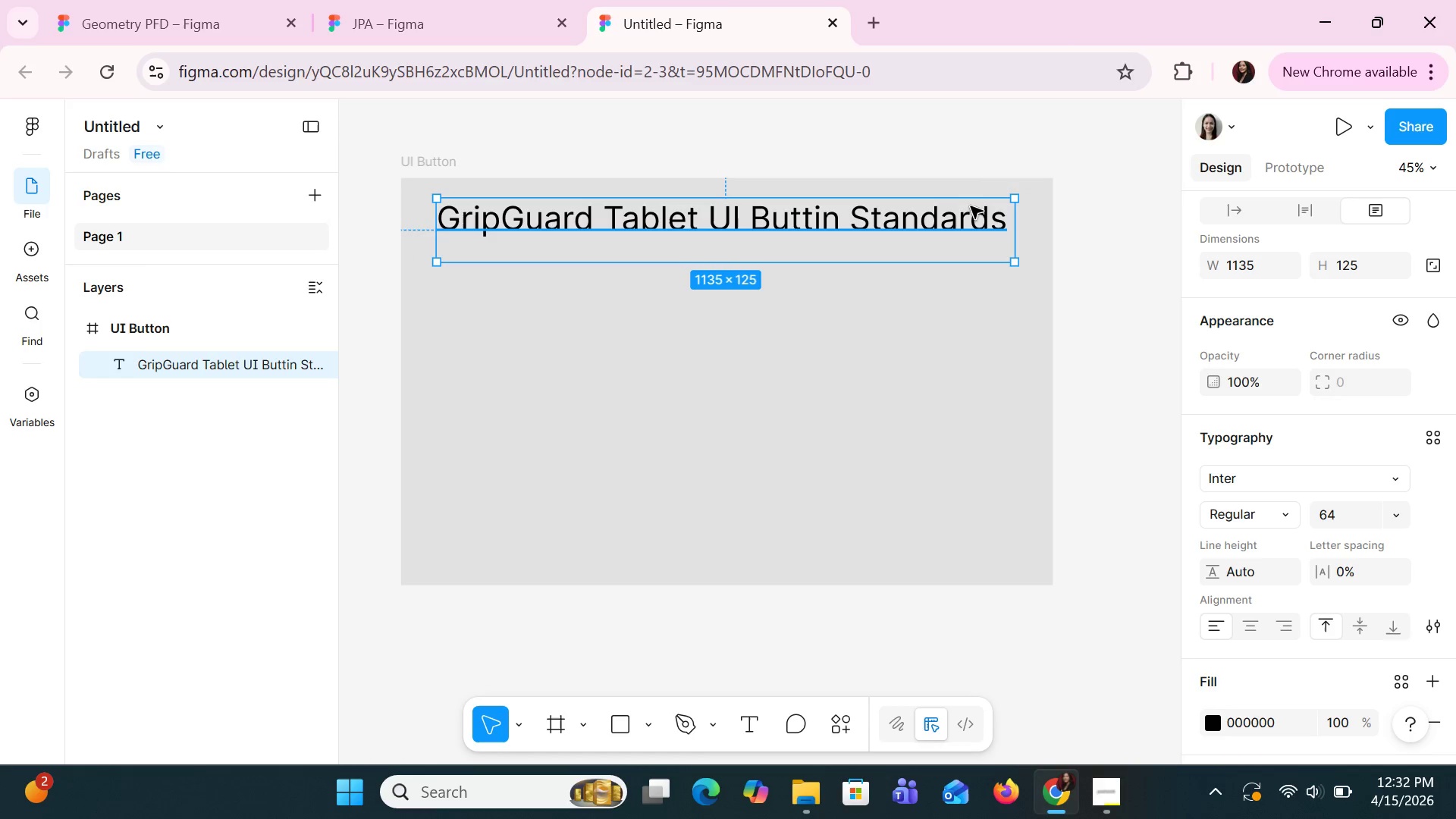 
hold_key(key=ArrowLeft, duration=1.84)
 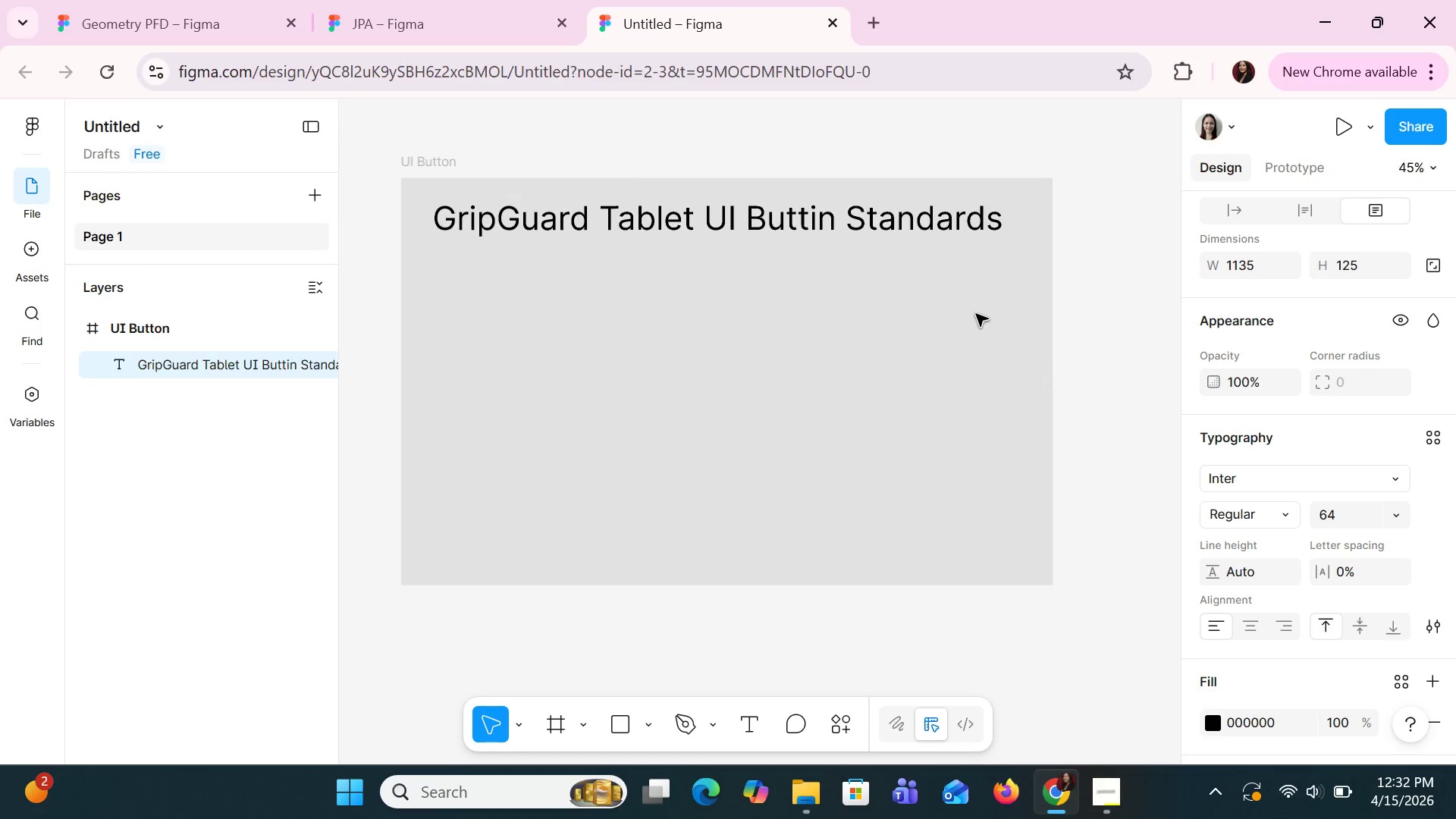 
hold_key(key=ArrowLeft, duration=0.84)
 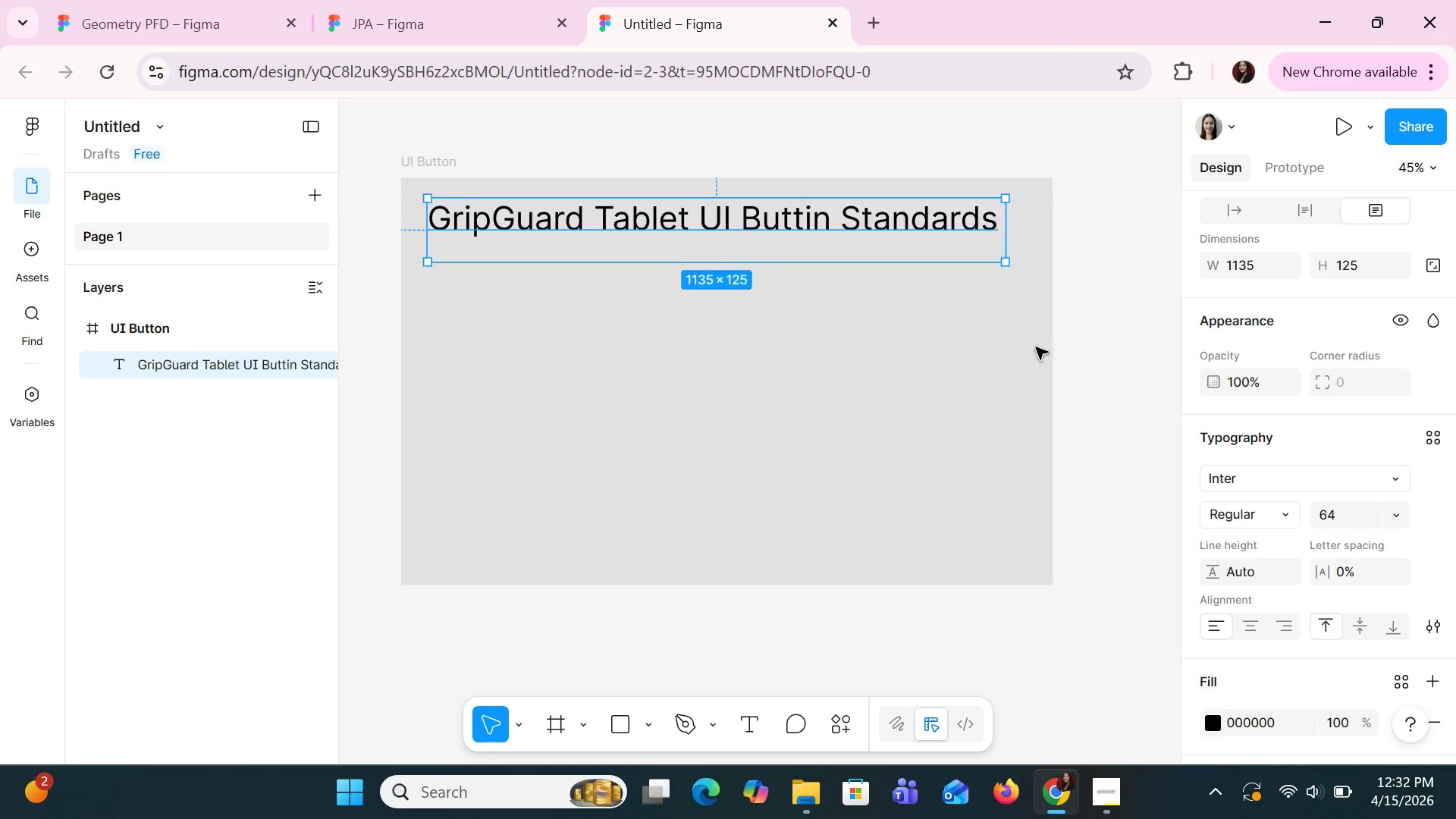 
scroll: coordinate [1273, 421], scroll_direction: up, amount: 5.0
 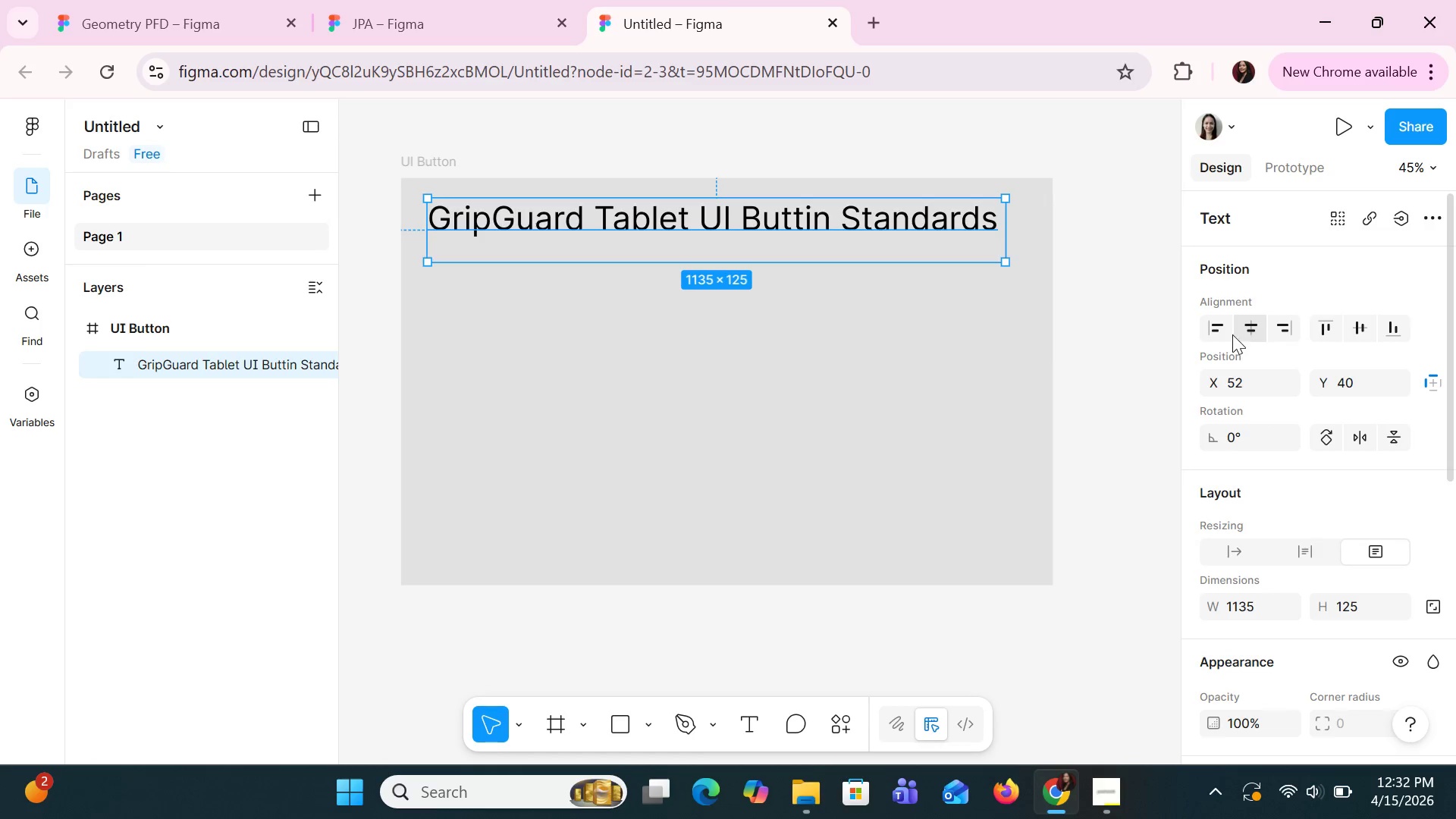 
left_click([1224, 327])
 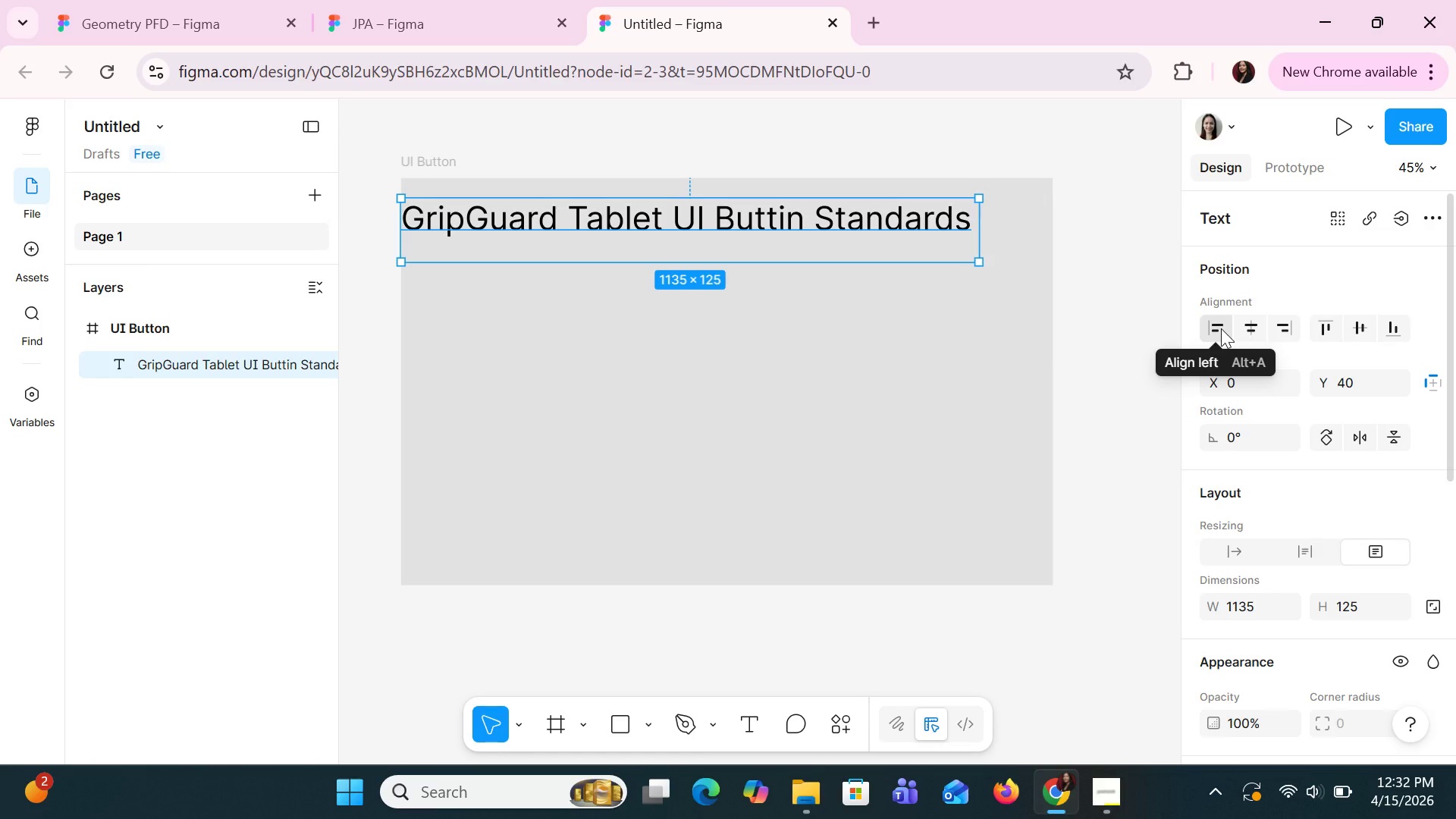 
scroll: coordinate [1233, 353], scroll_direction: down, amount: 4.0
 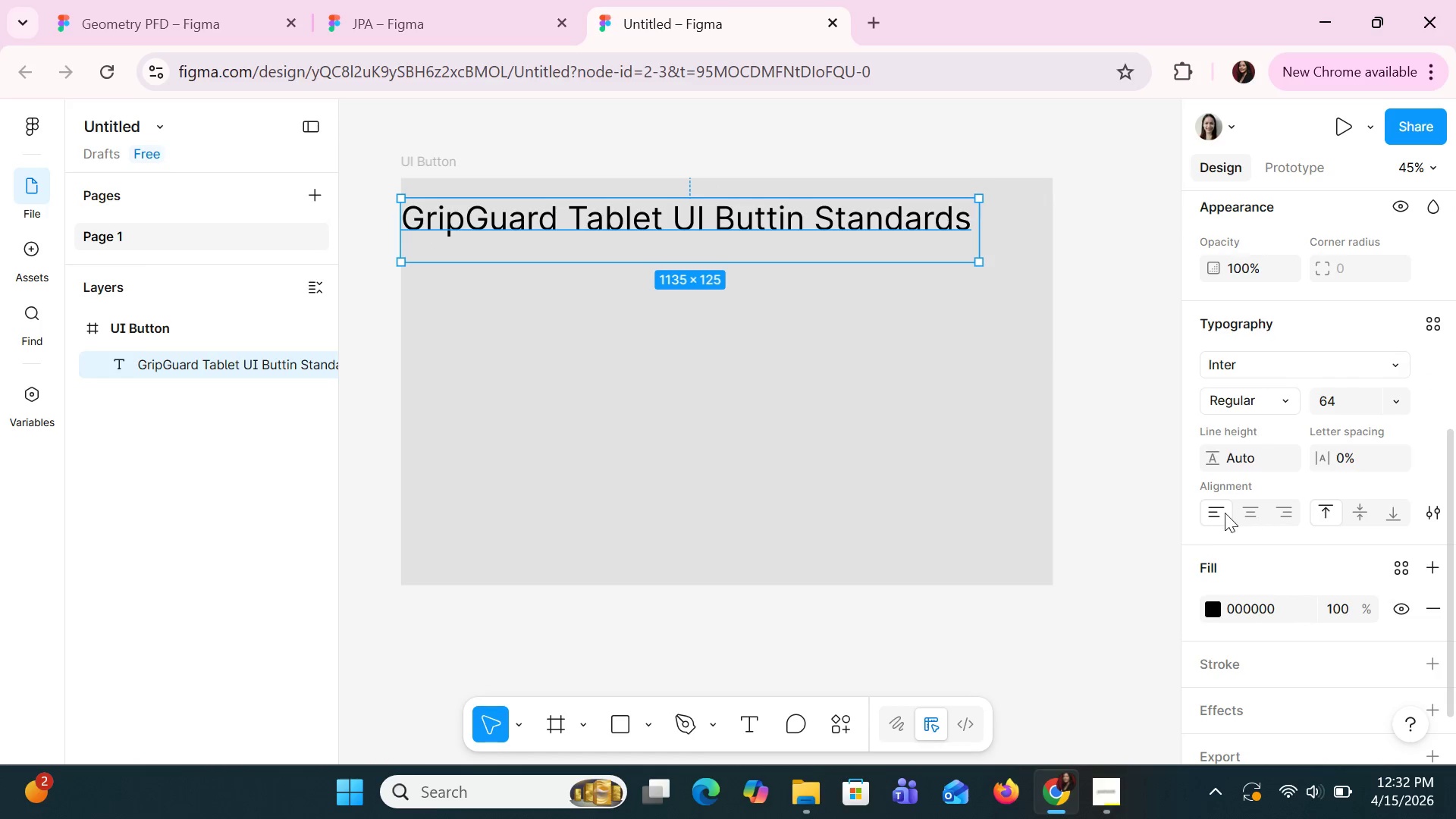 
left_click([1222, 510])
 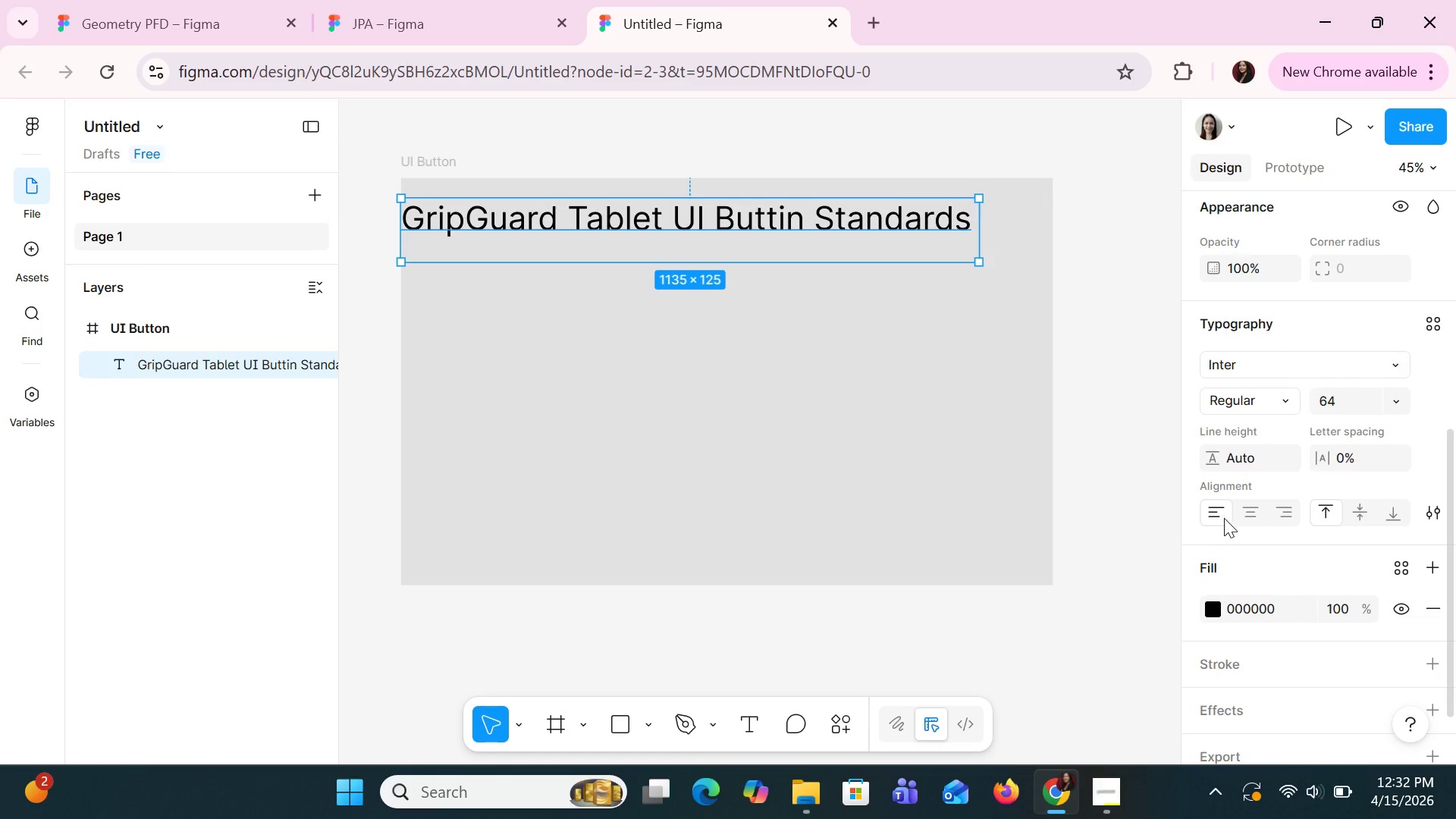 
key(Control+Z)
 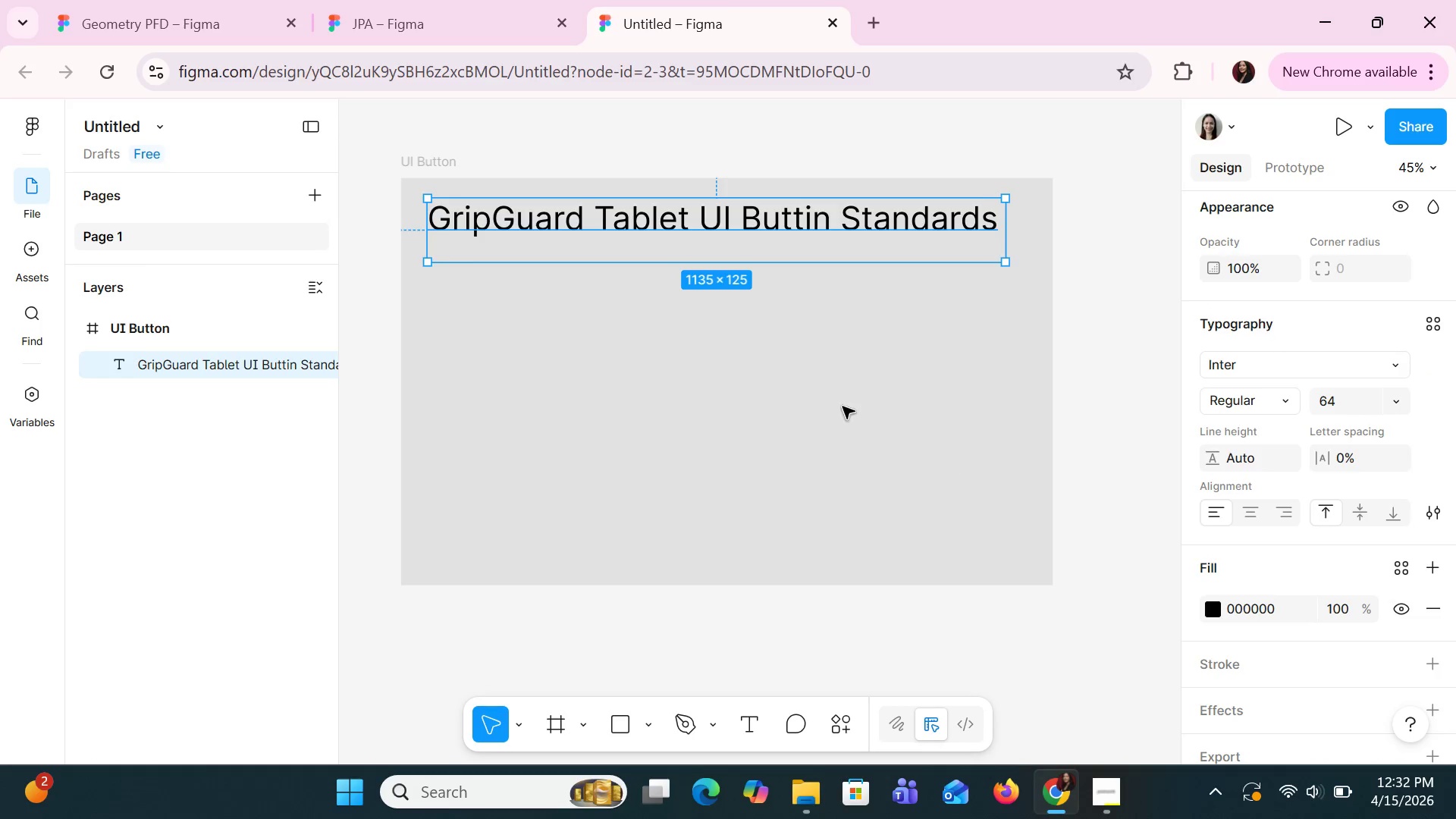 
left_click([838, 403])
 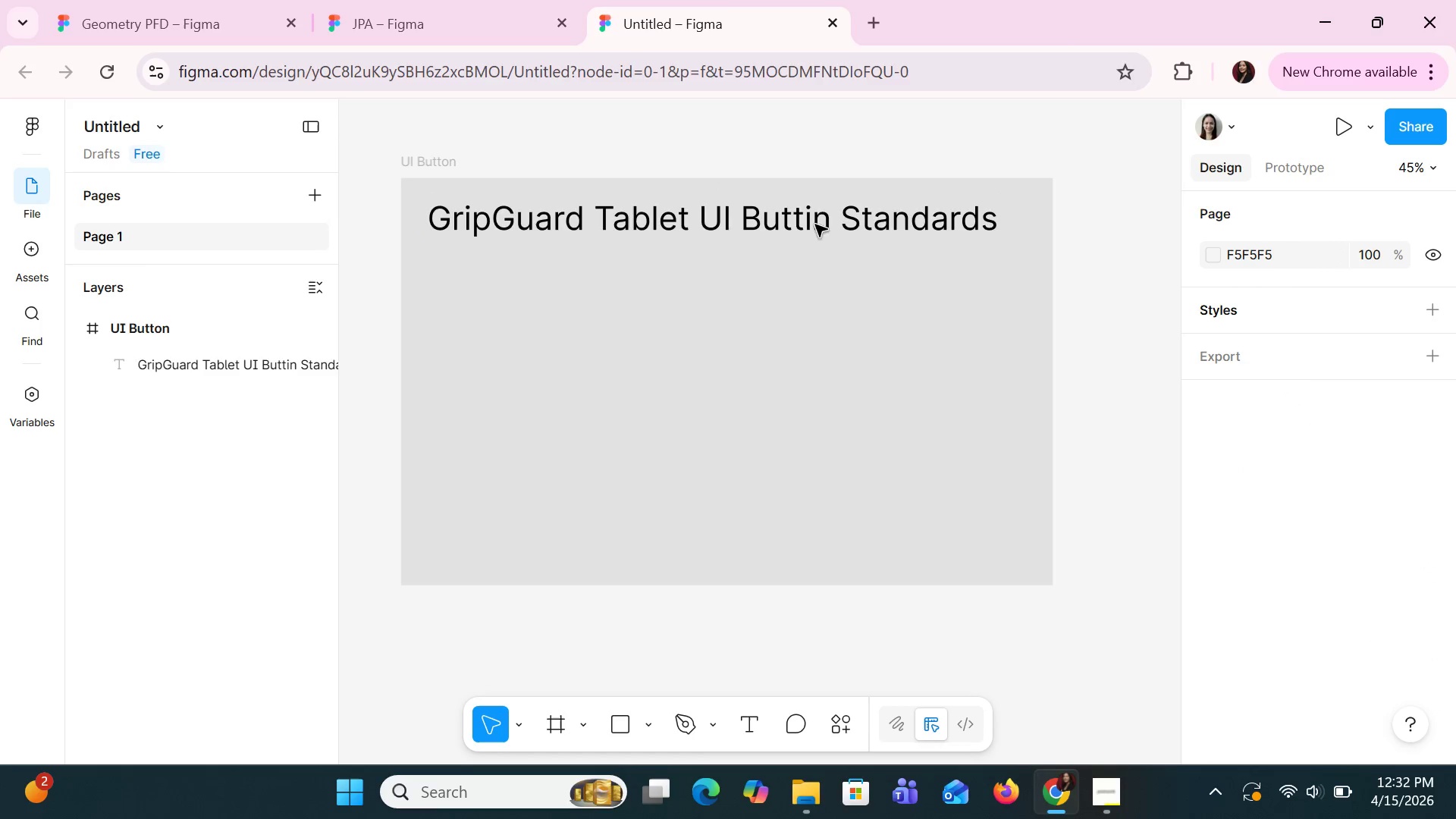 
left_click_drag(start_coordinate=[815, 214], to_coordinate=[811, 208])
 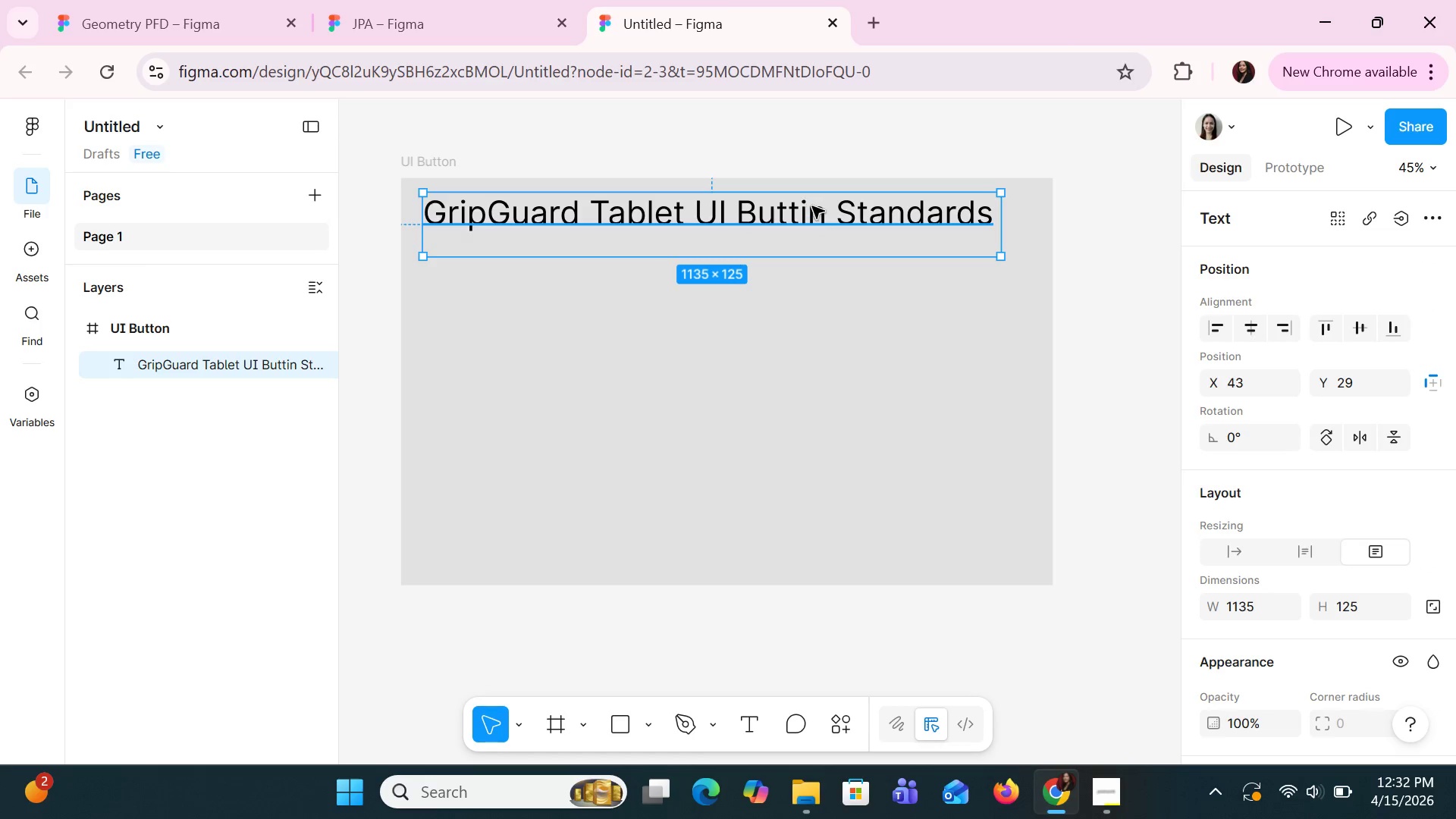 
double_click([812, 206])
 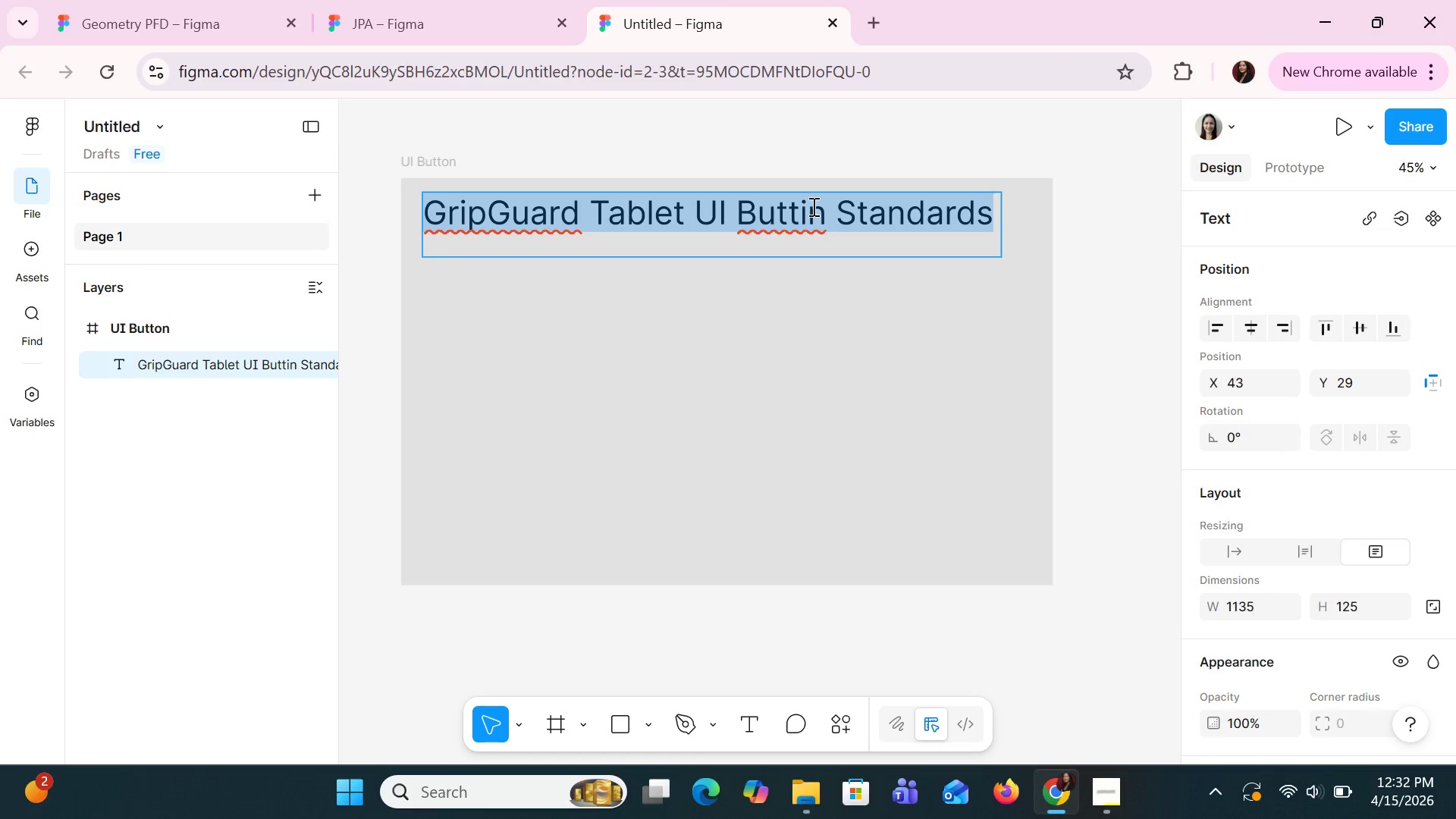 
triple_click([812, 206])
 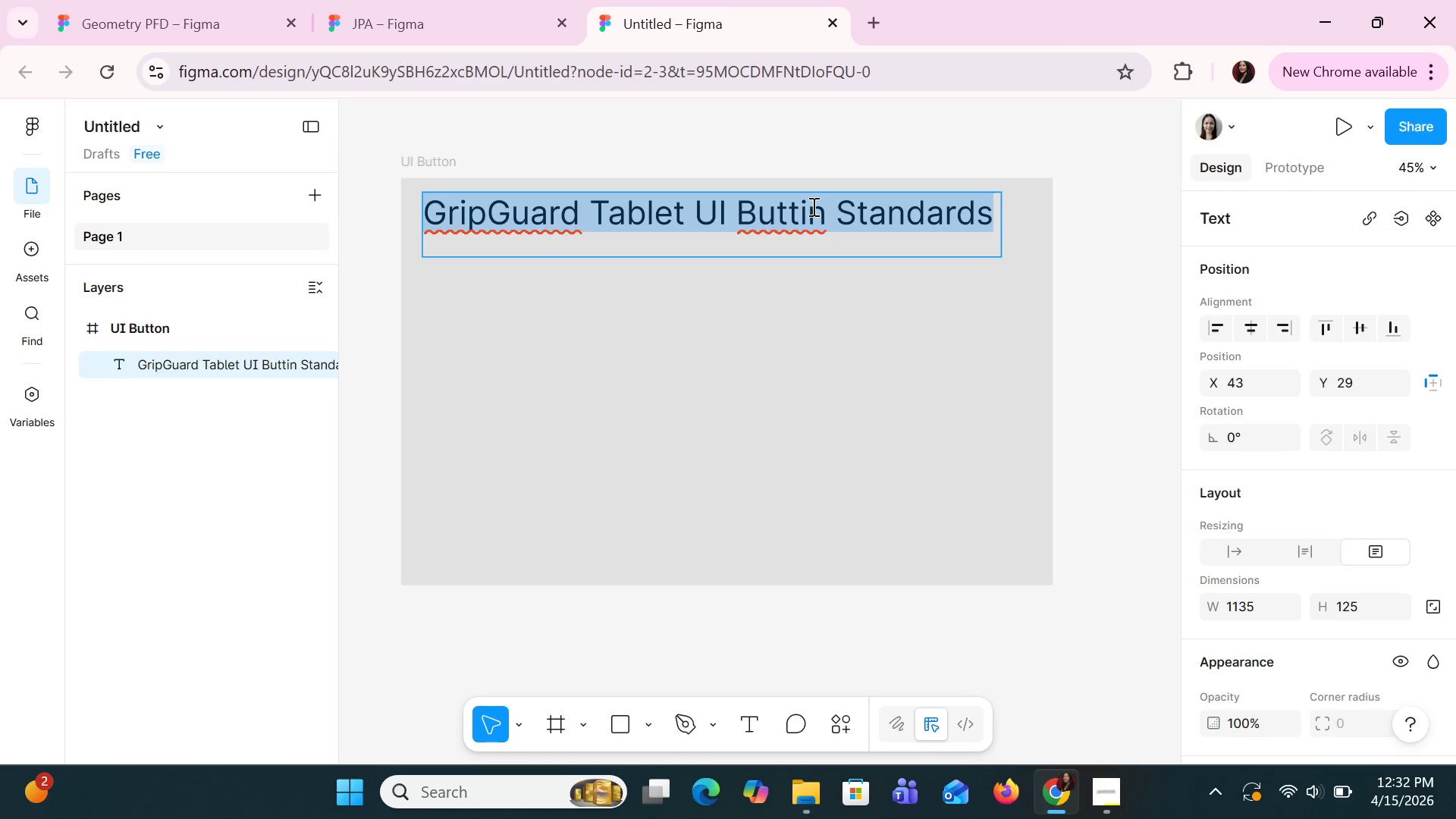 
triple_click([812, 206])
 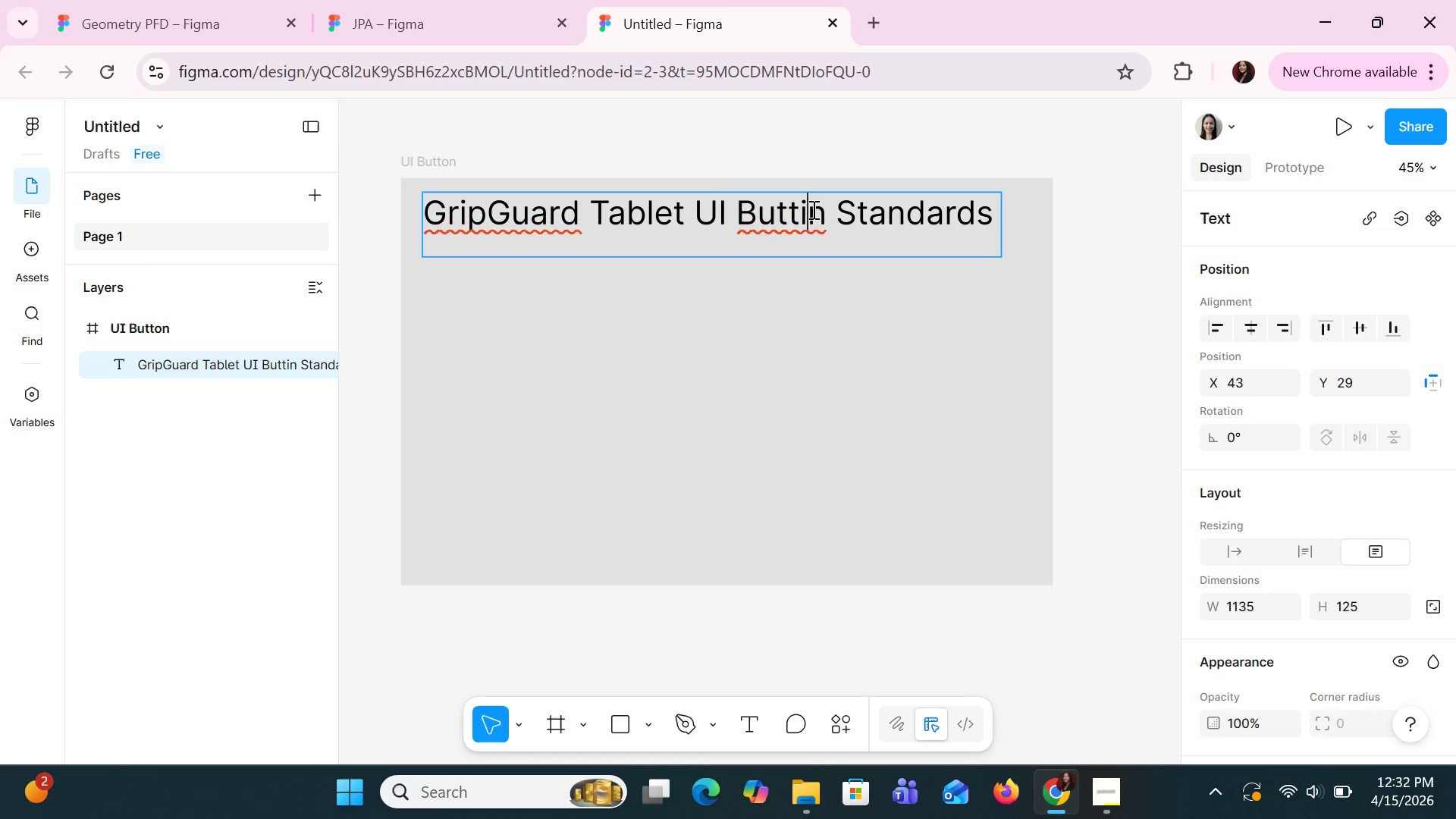 
triple_click([812, 209])
 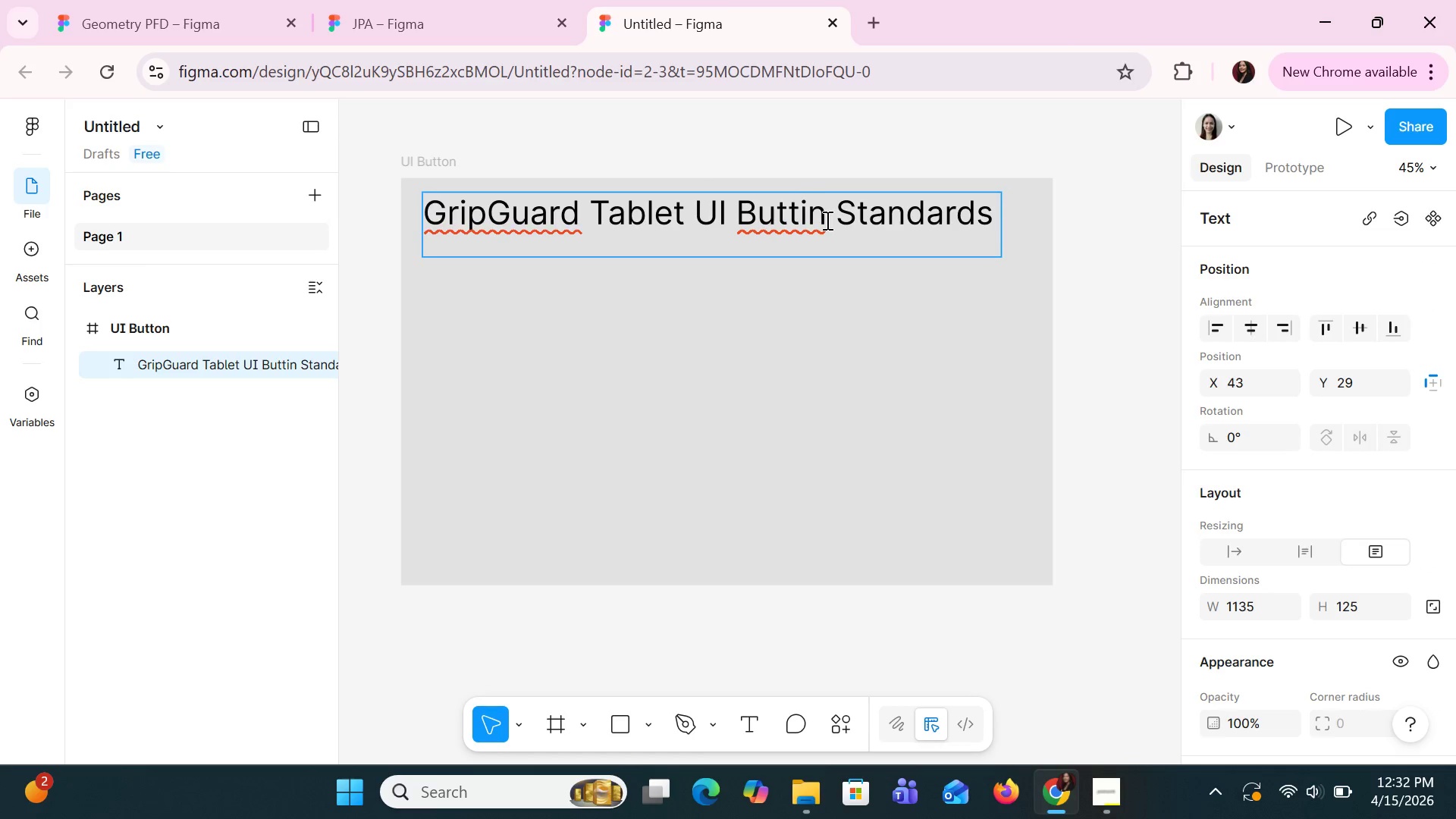 
key(Backspace)
 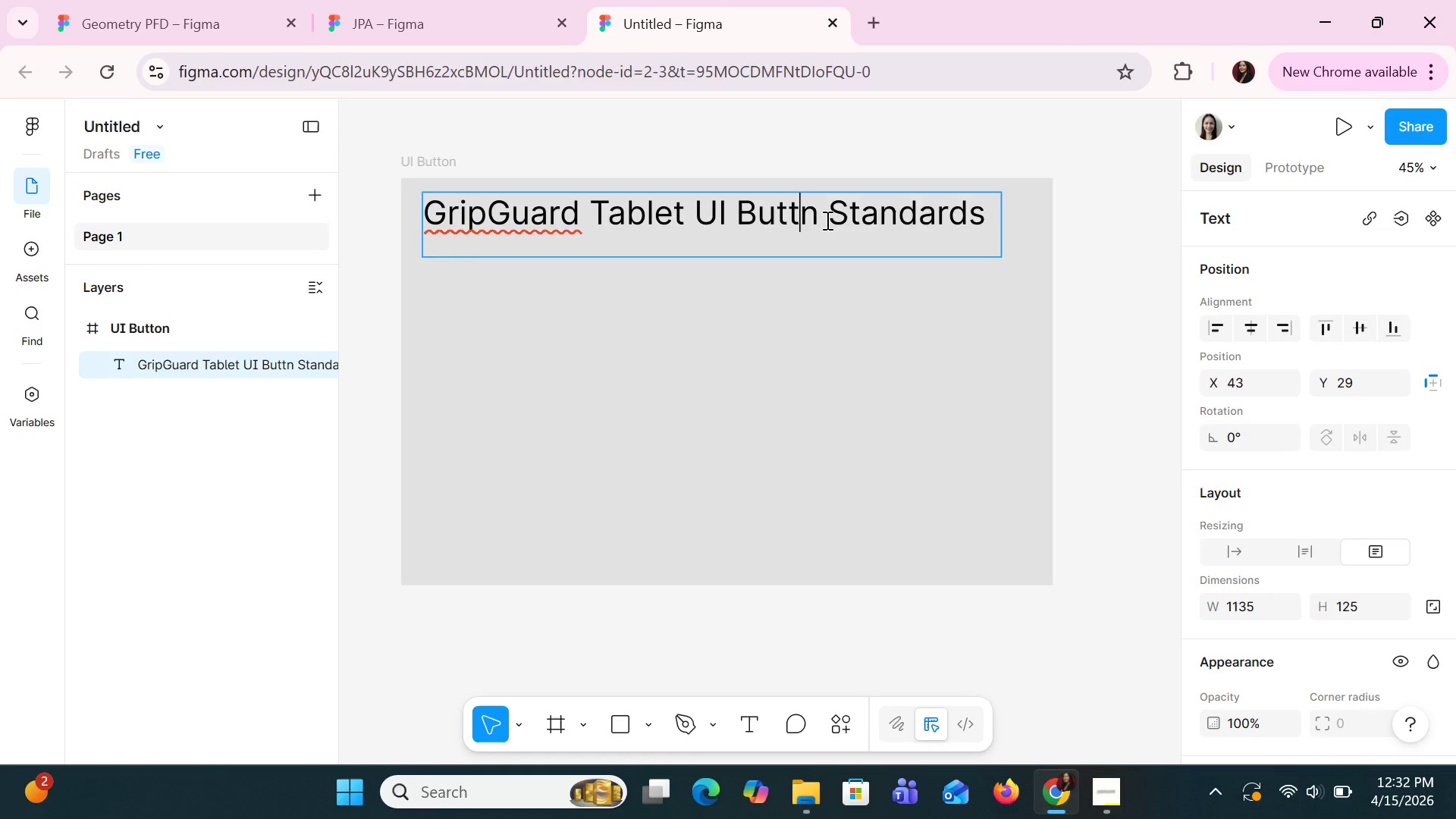 
key(O)
 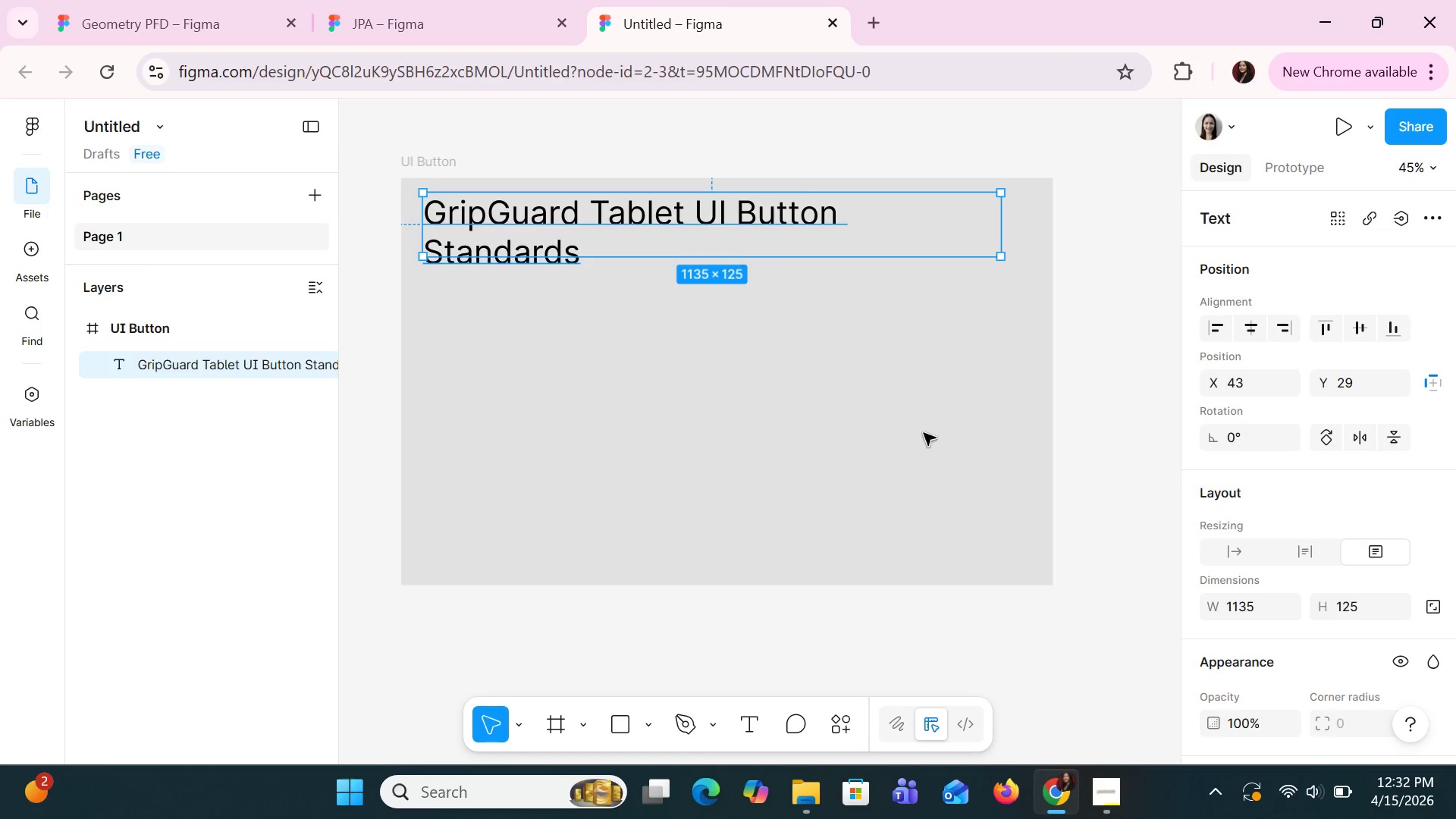 
scroll: coordinate [1454, 503], scroll_direction: down, amount: 3.0
 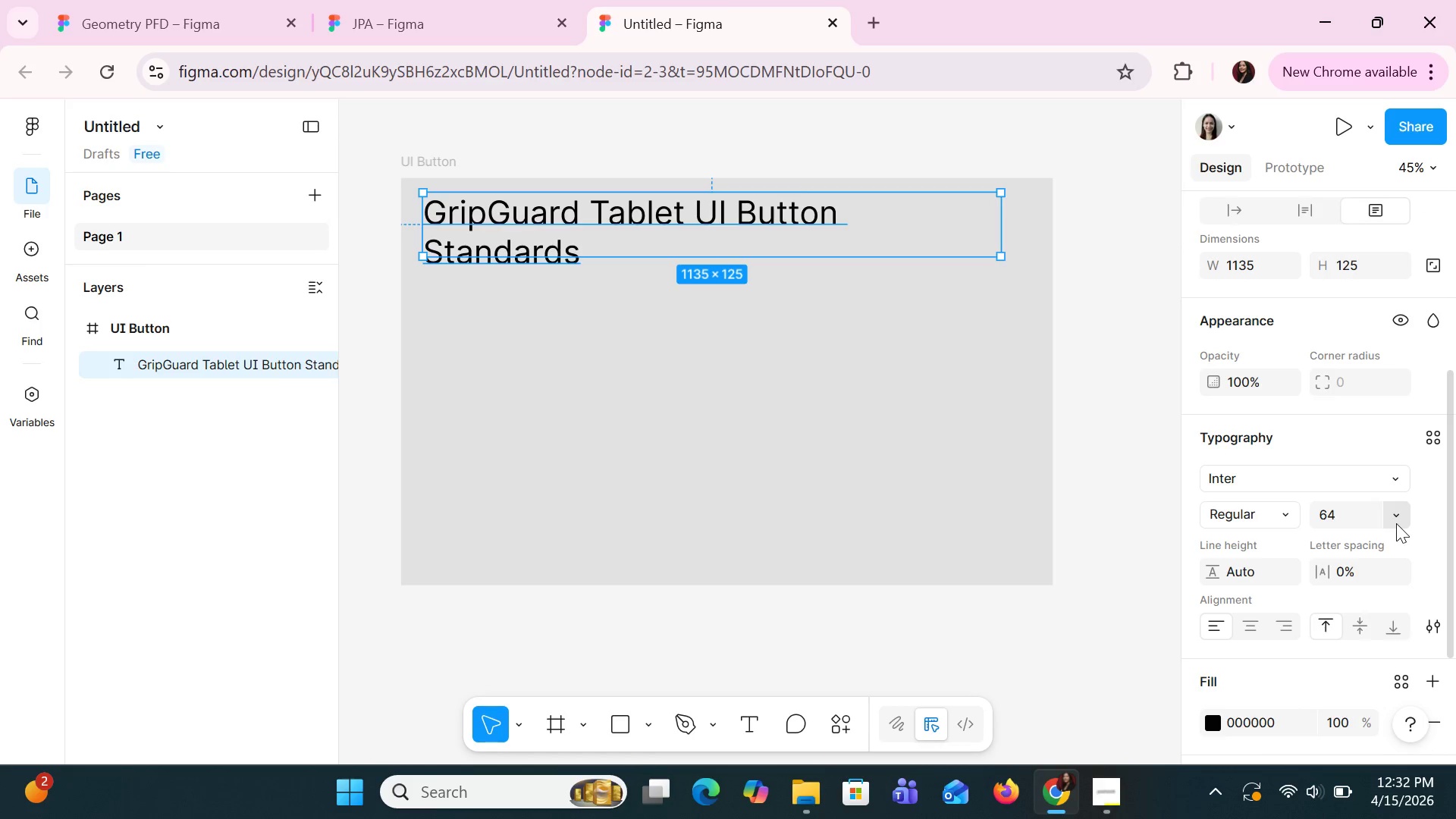 
left_click([1396, 523])
 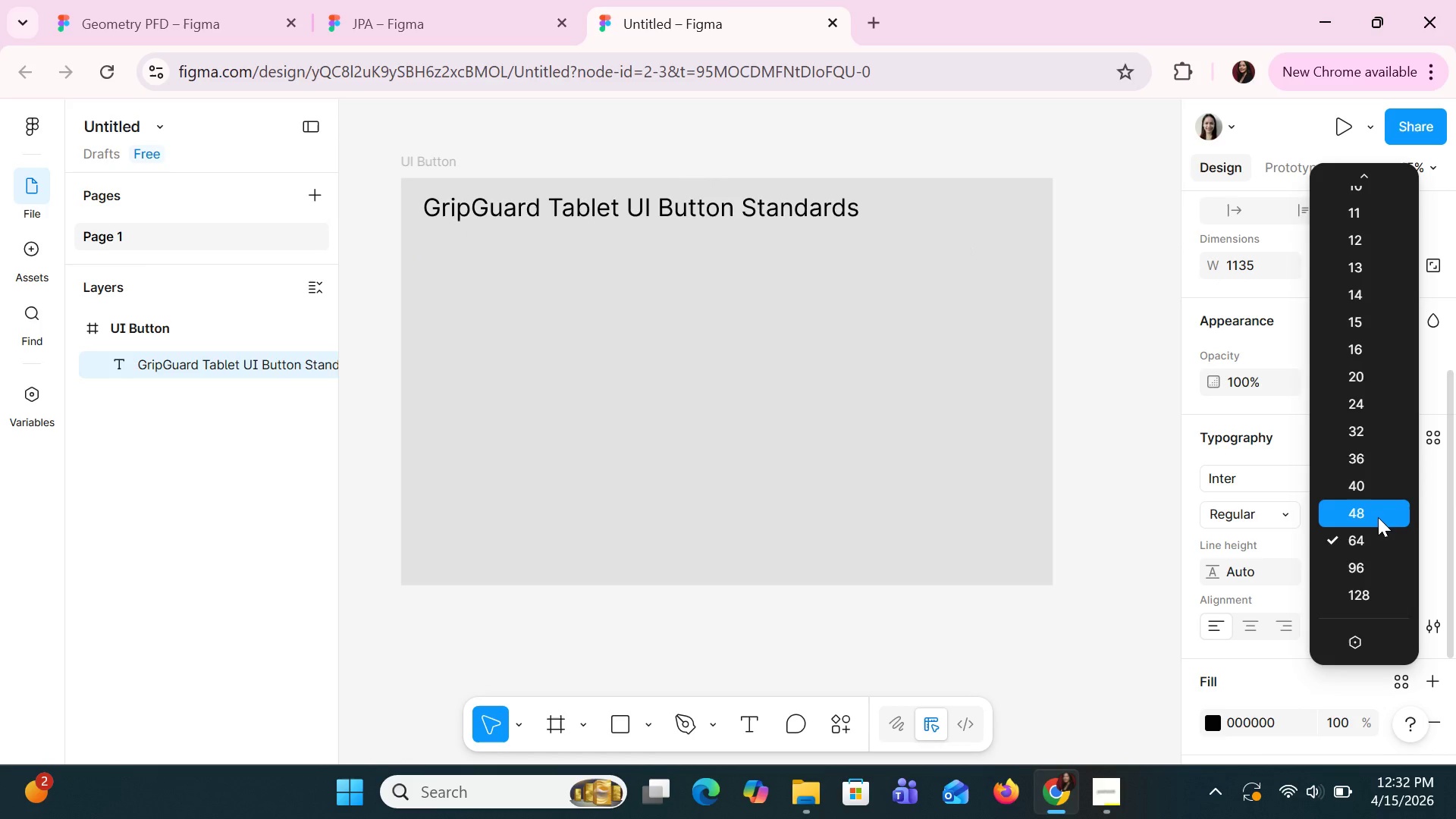 
left_click([1378, 517])
 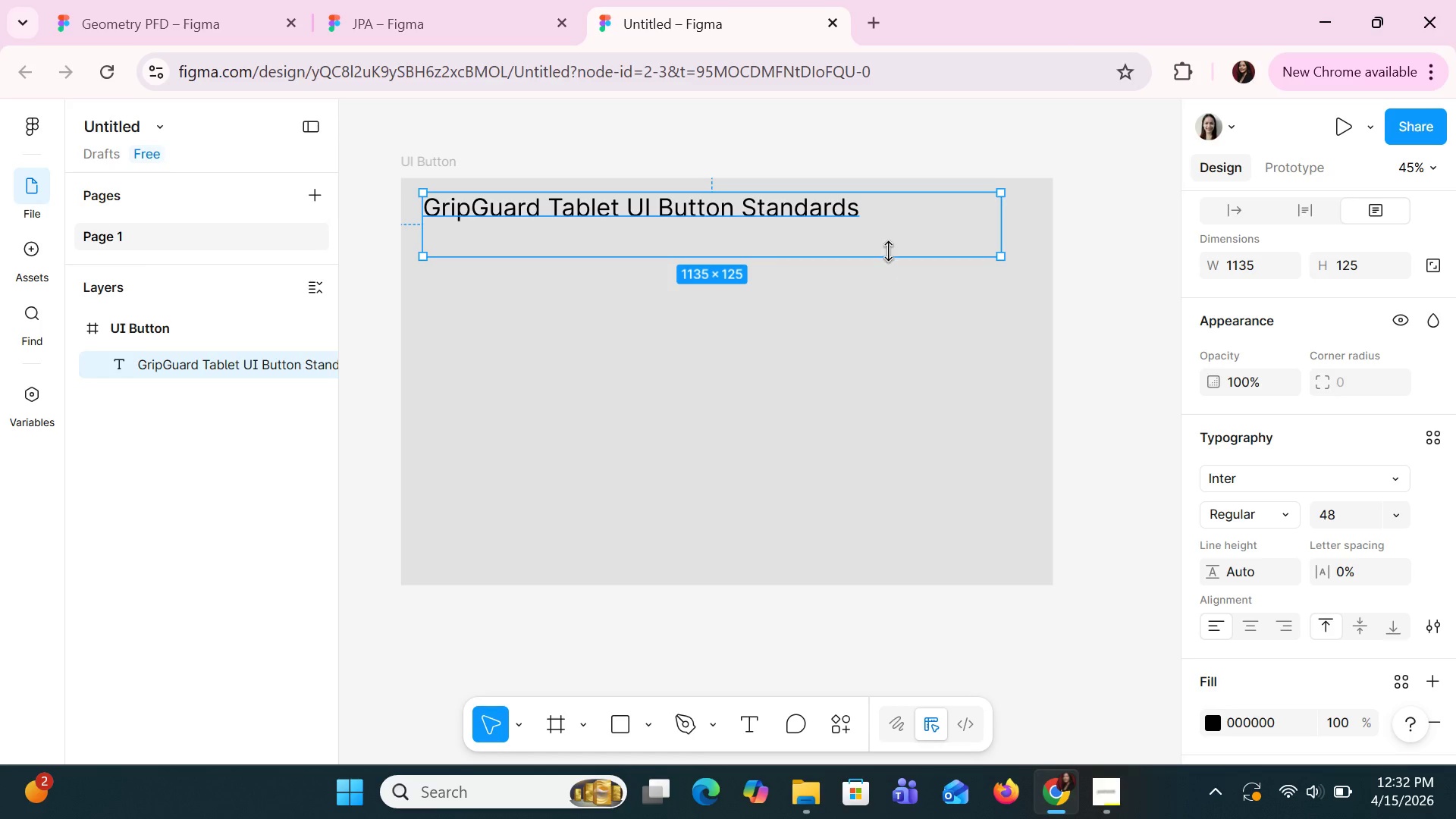 
left_click_drag(start_coordinate=[886, 258], to_coordinate=[880, 224])
 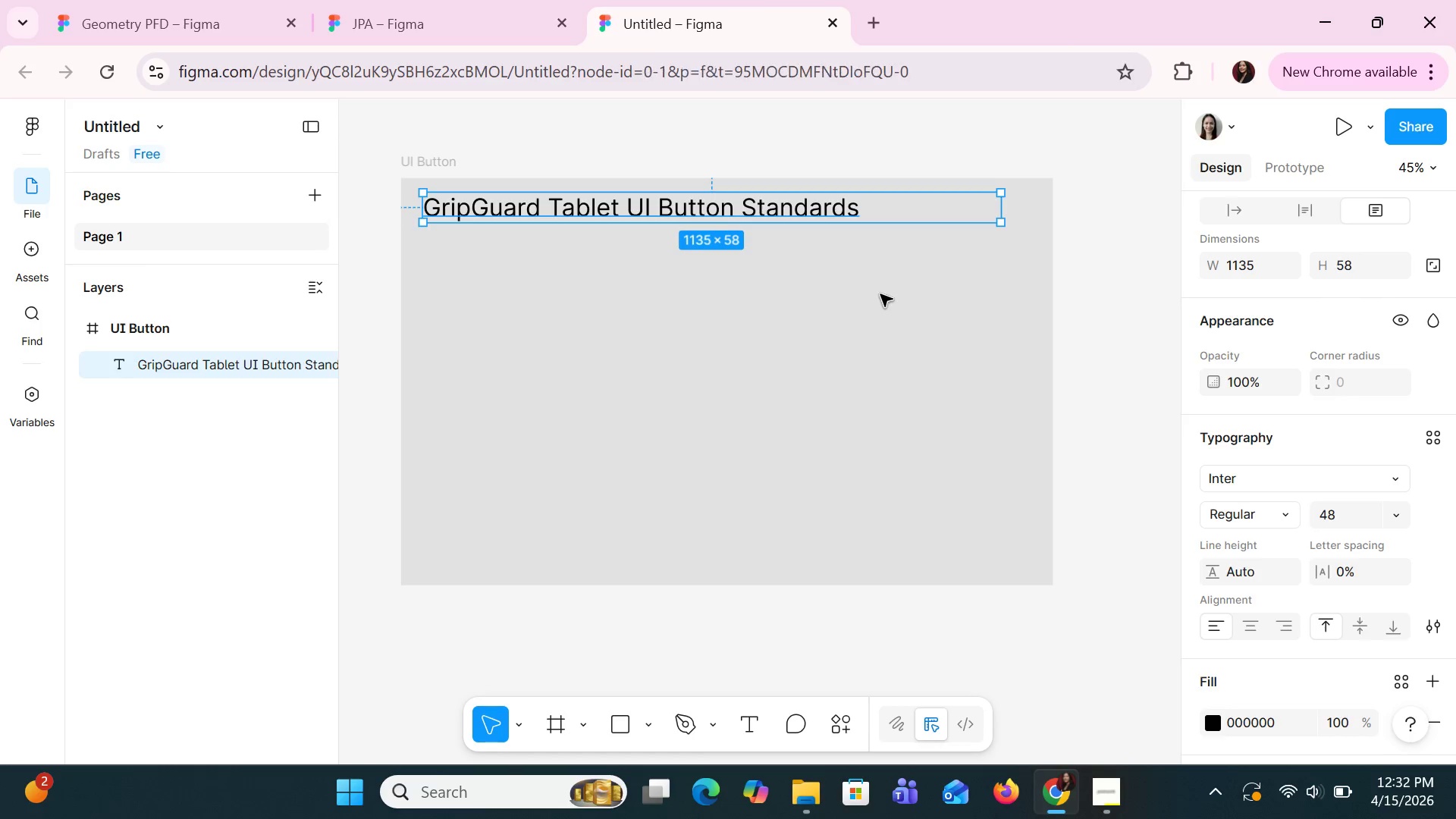 
left_click([880, 294])
 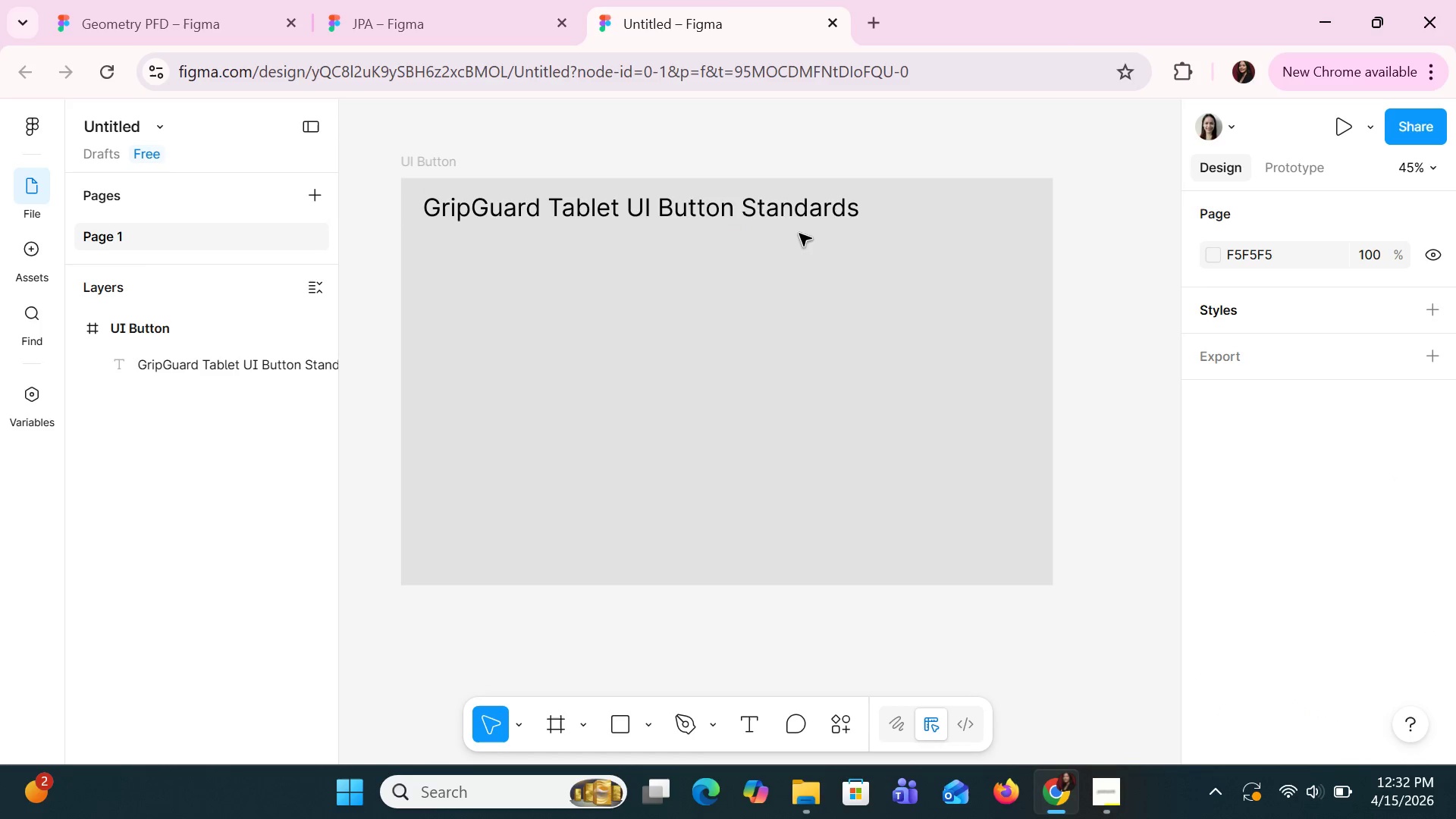 
left_click([796, 215])
 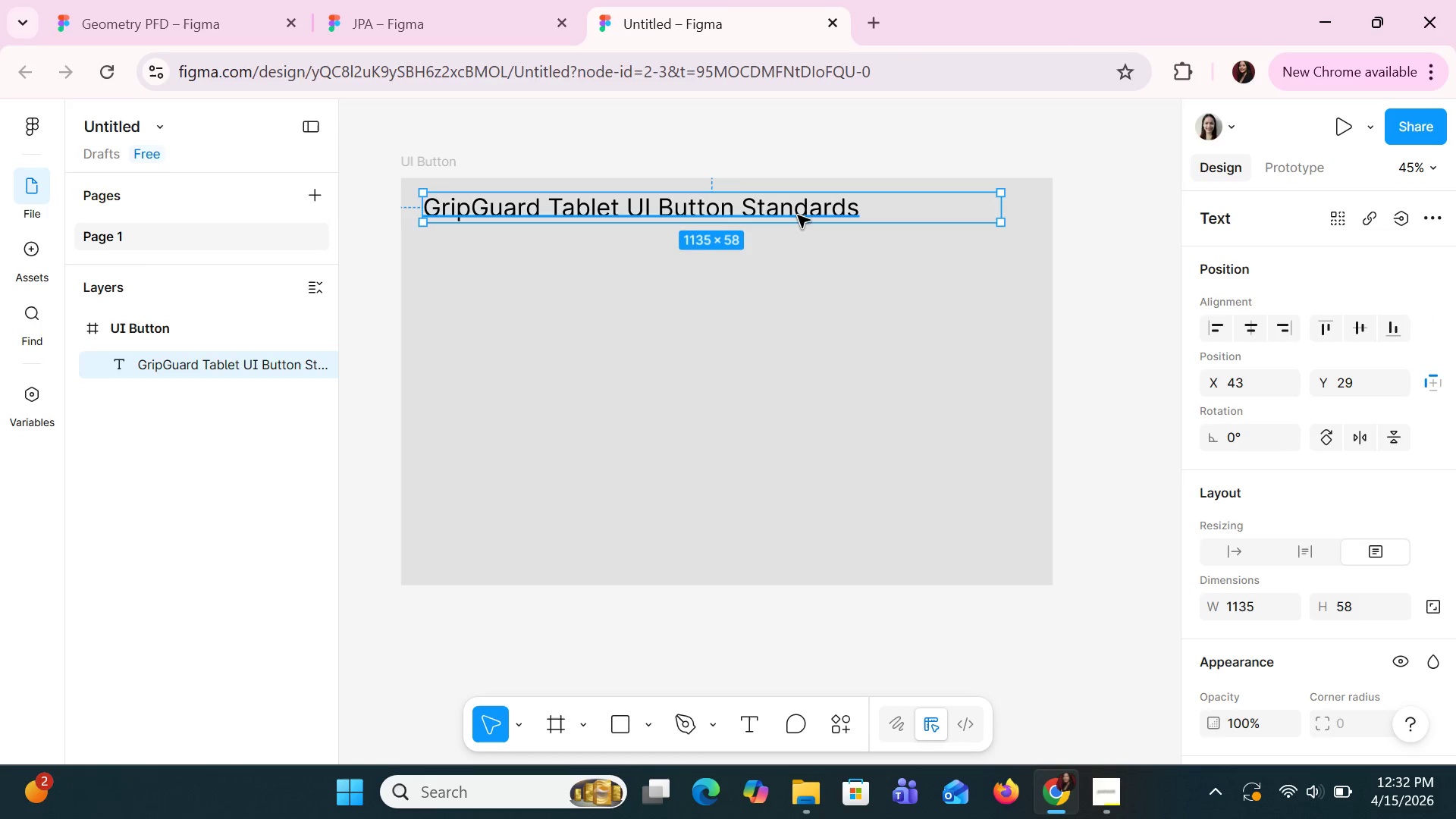 
key(ArrowDown)
 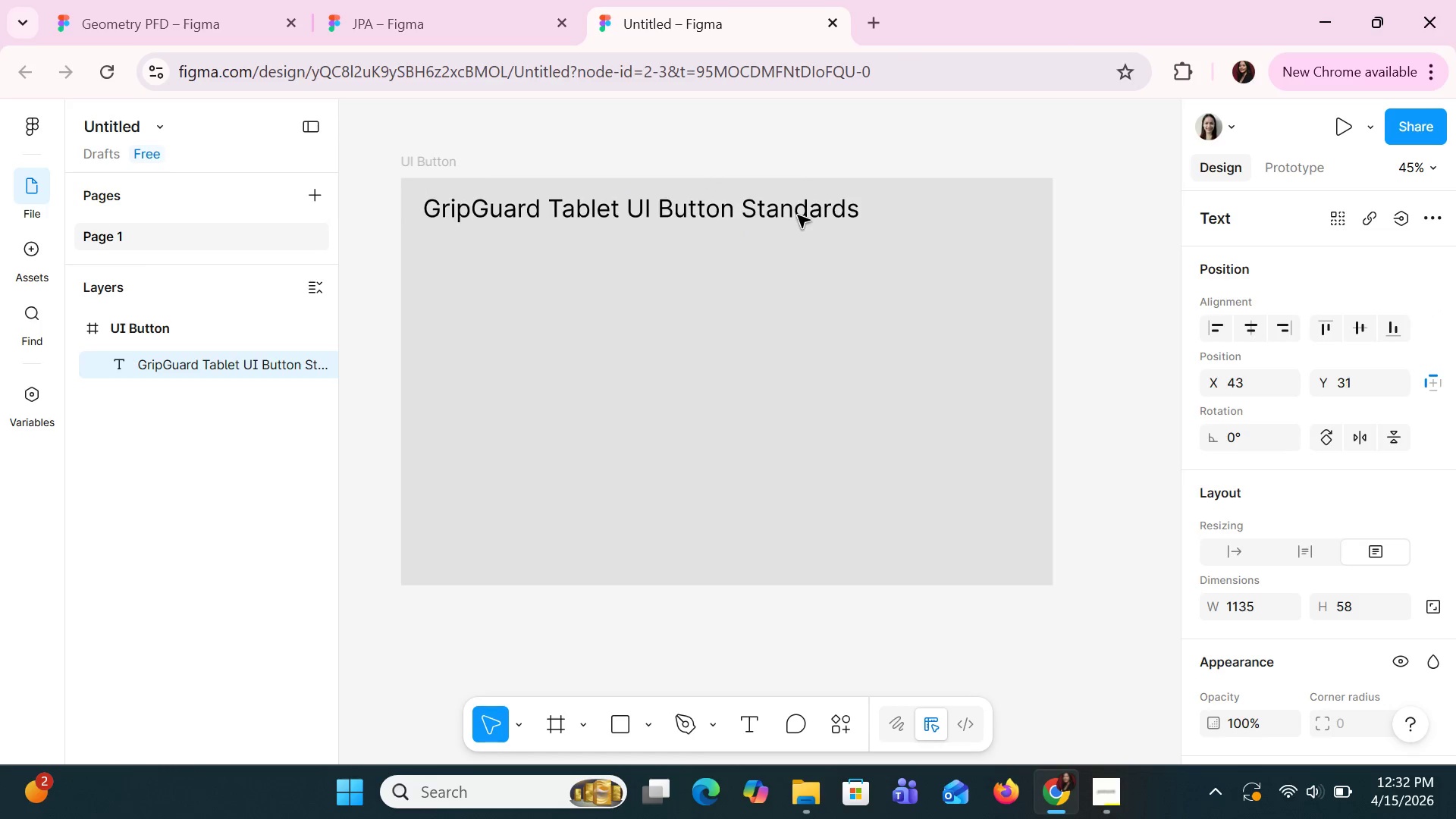 
key(ArrowDown)
 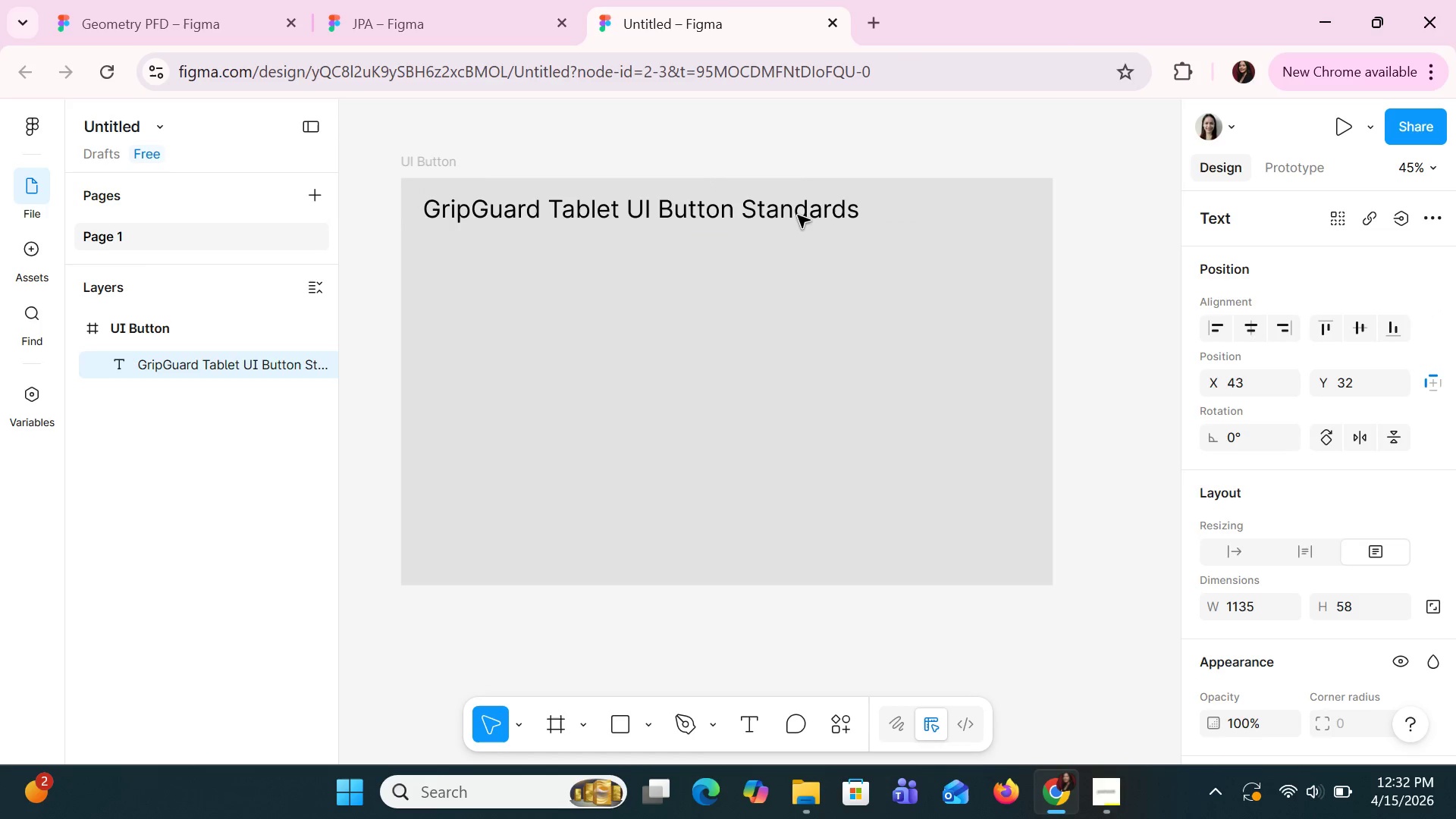 
key(ArrowDown)
 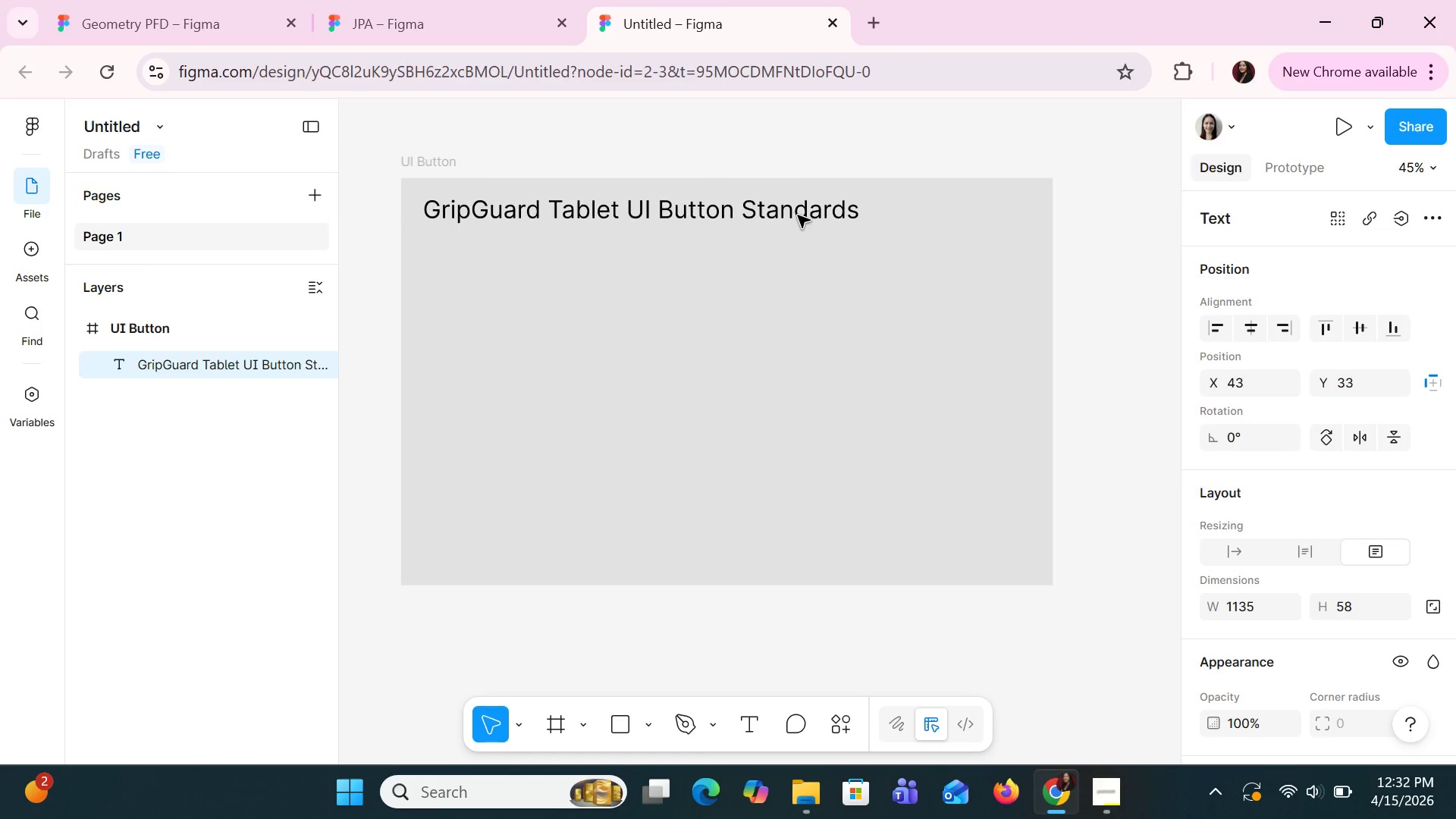 
key(ArrowDown)
 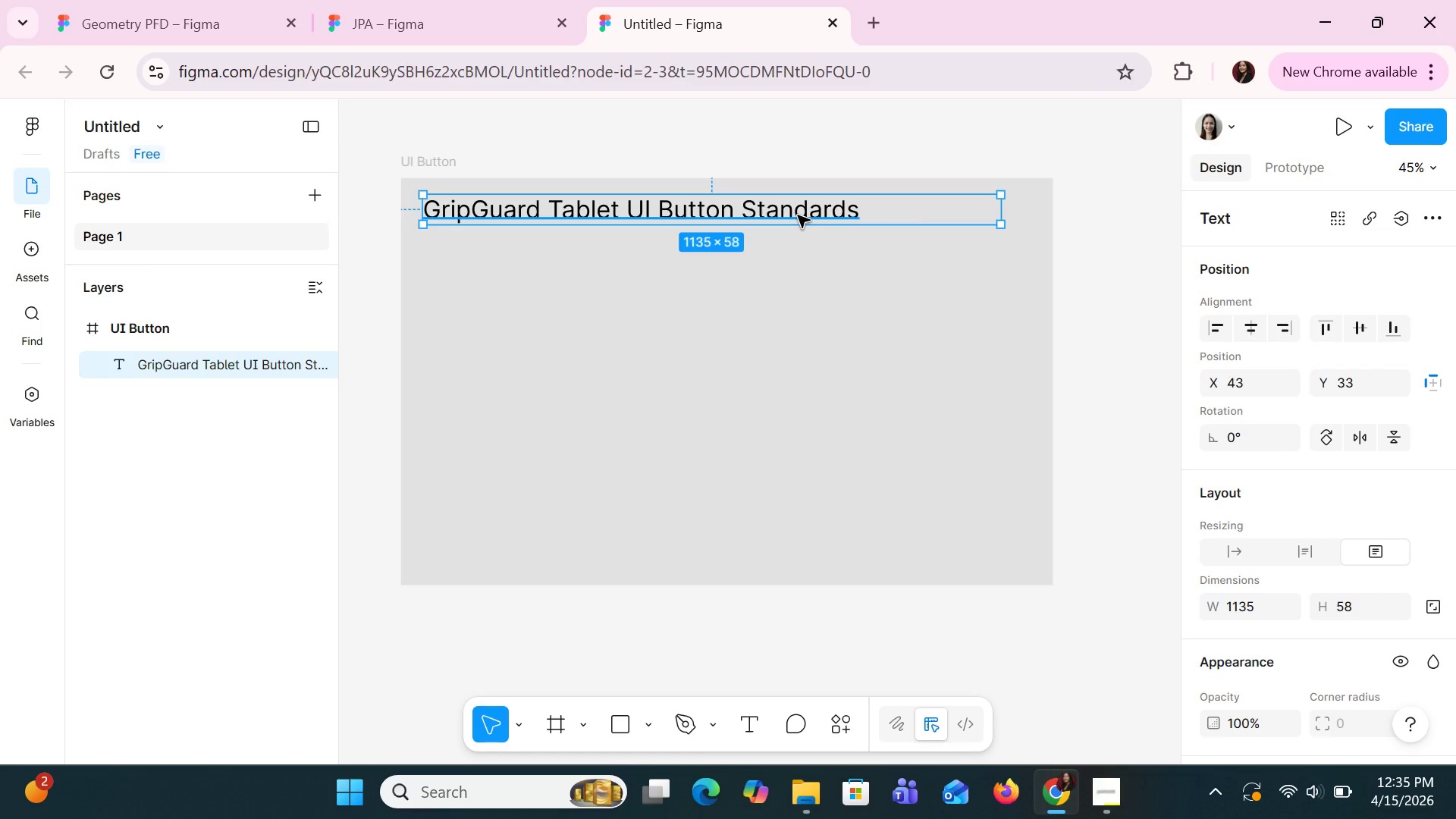 
wait(185.5)
 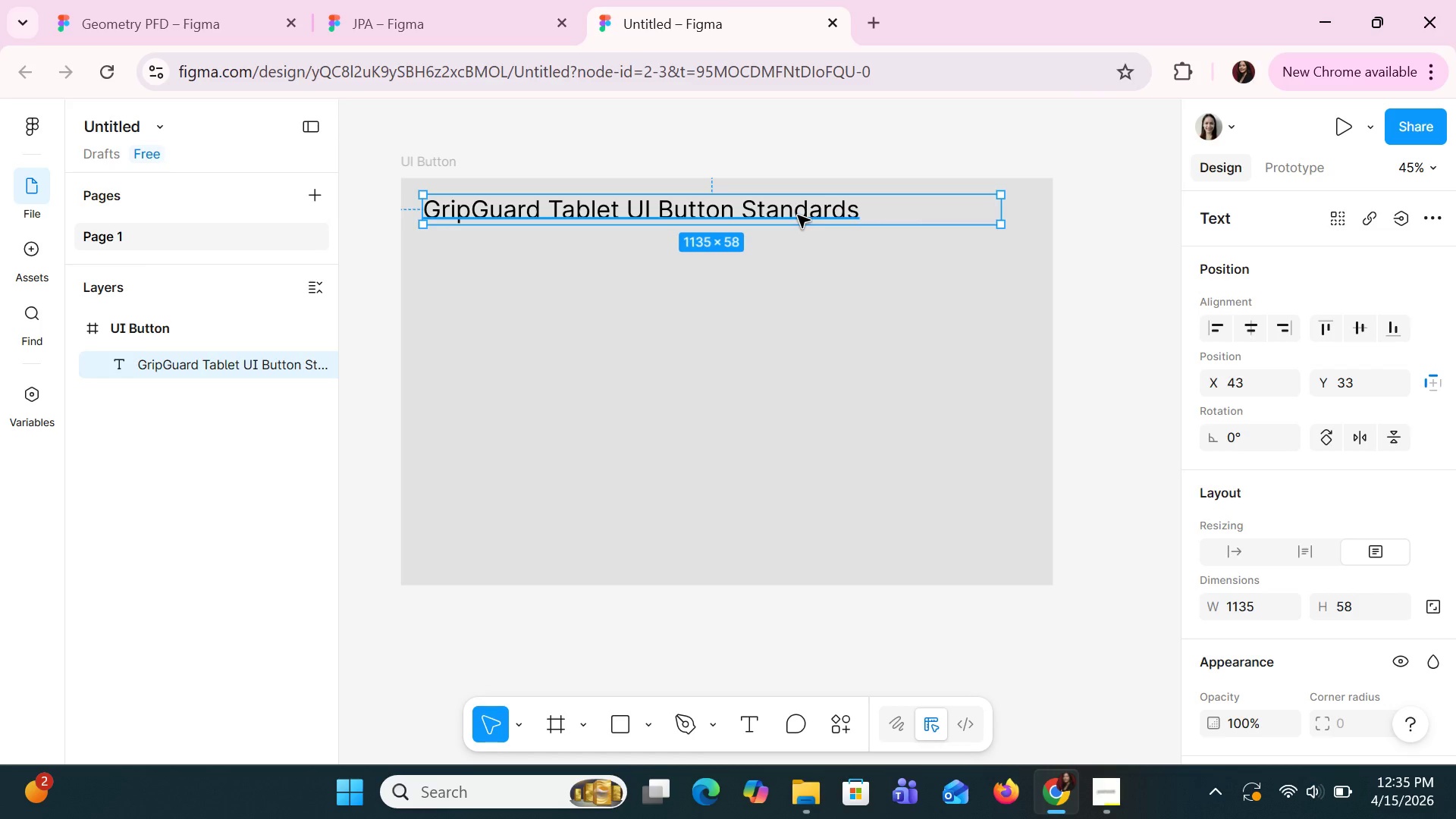 
left_click([36, 239])
 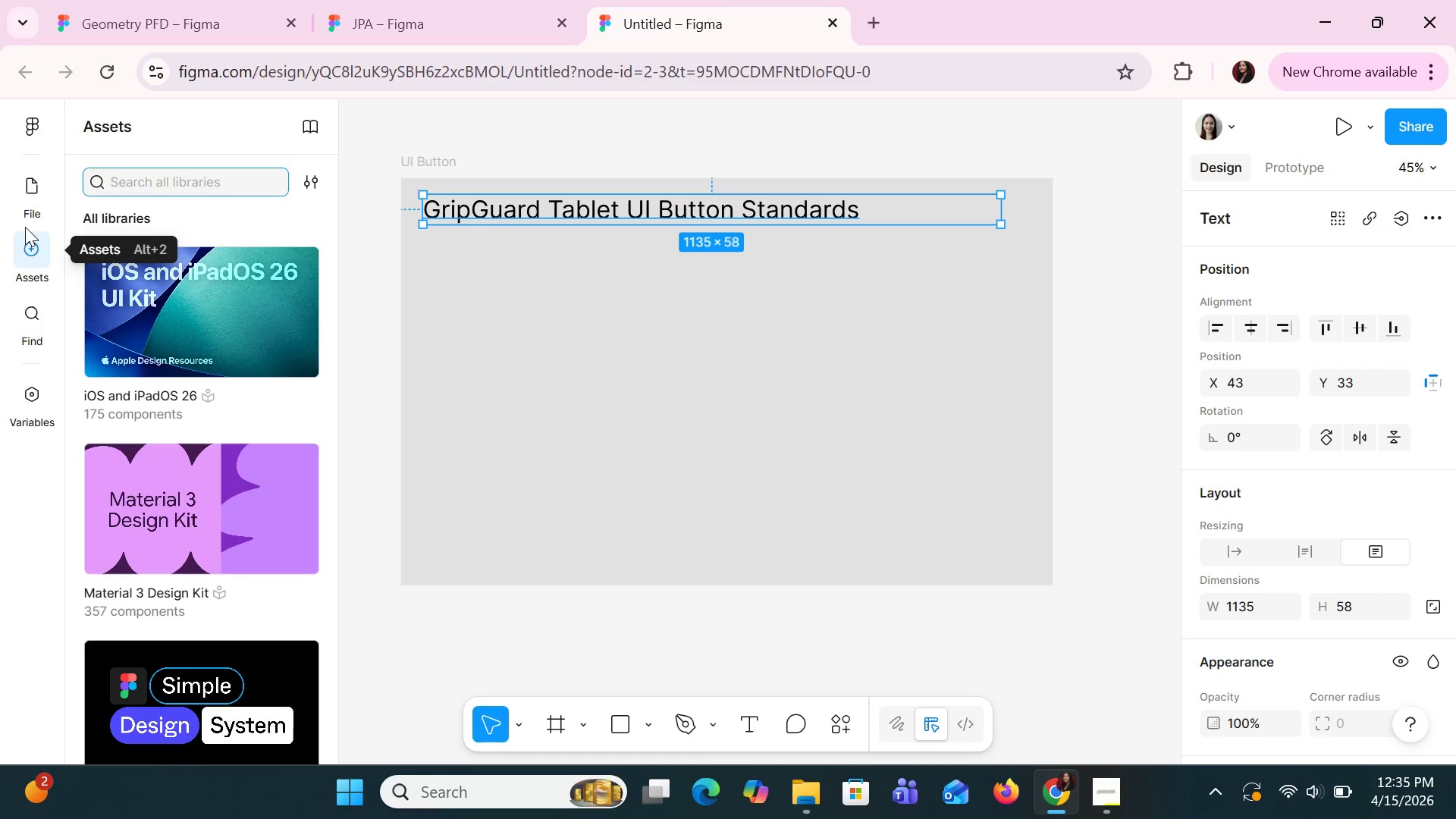 
type(bytt)
key(Backspace)
key(Backspace)
key(Backspace)
type(i)
key(Backspace)
type(utton)
 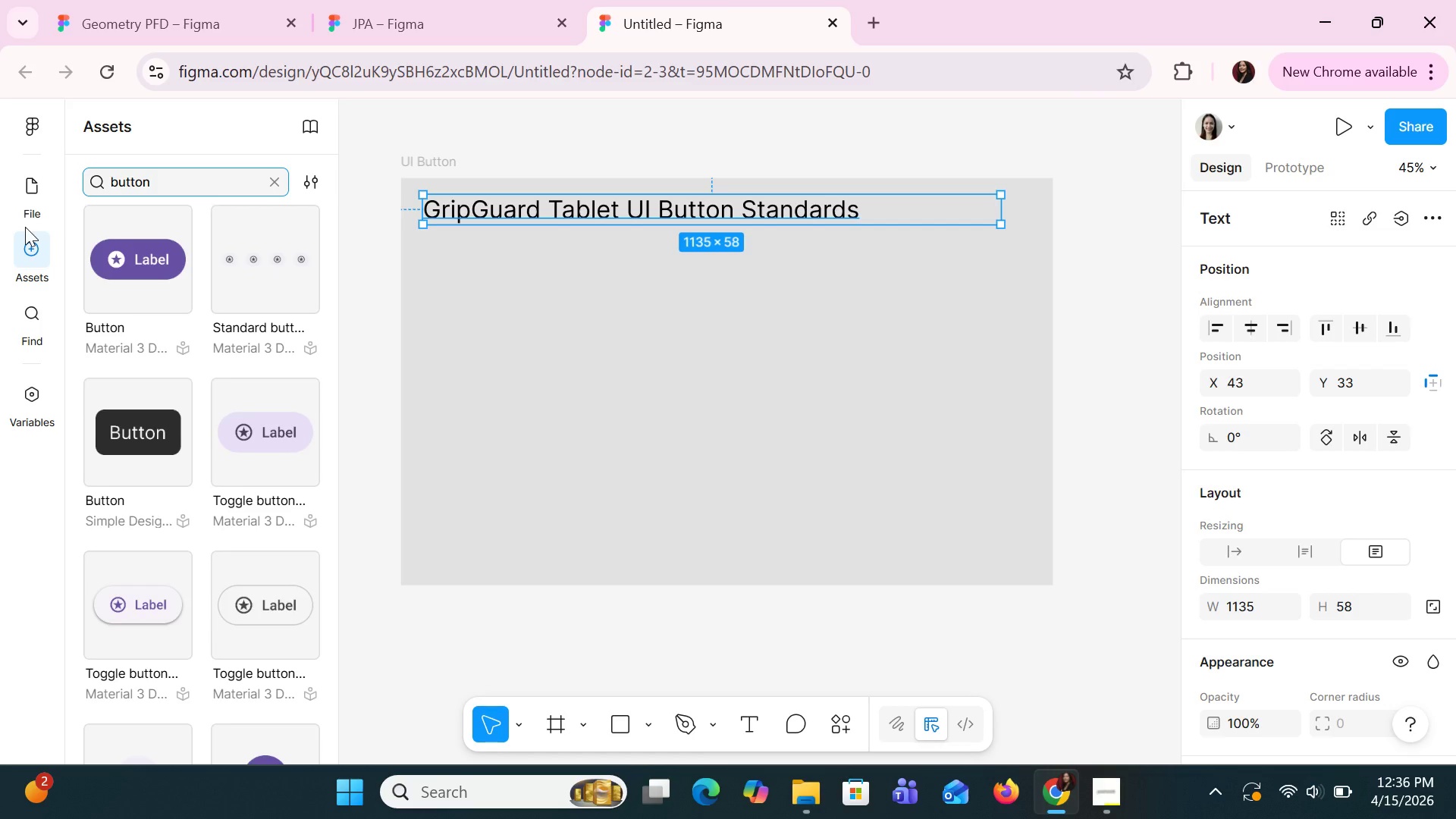 
wait(46.39)
 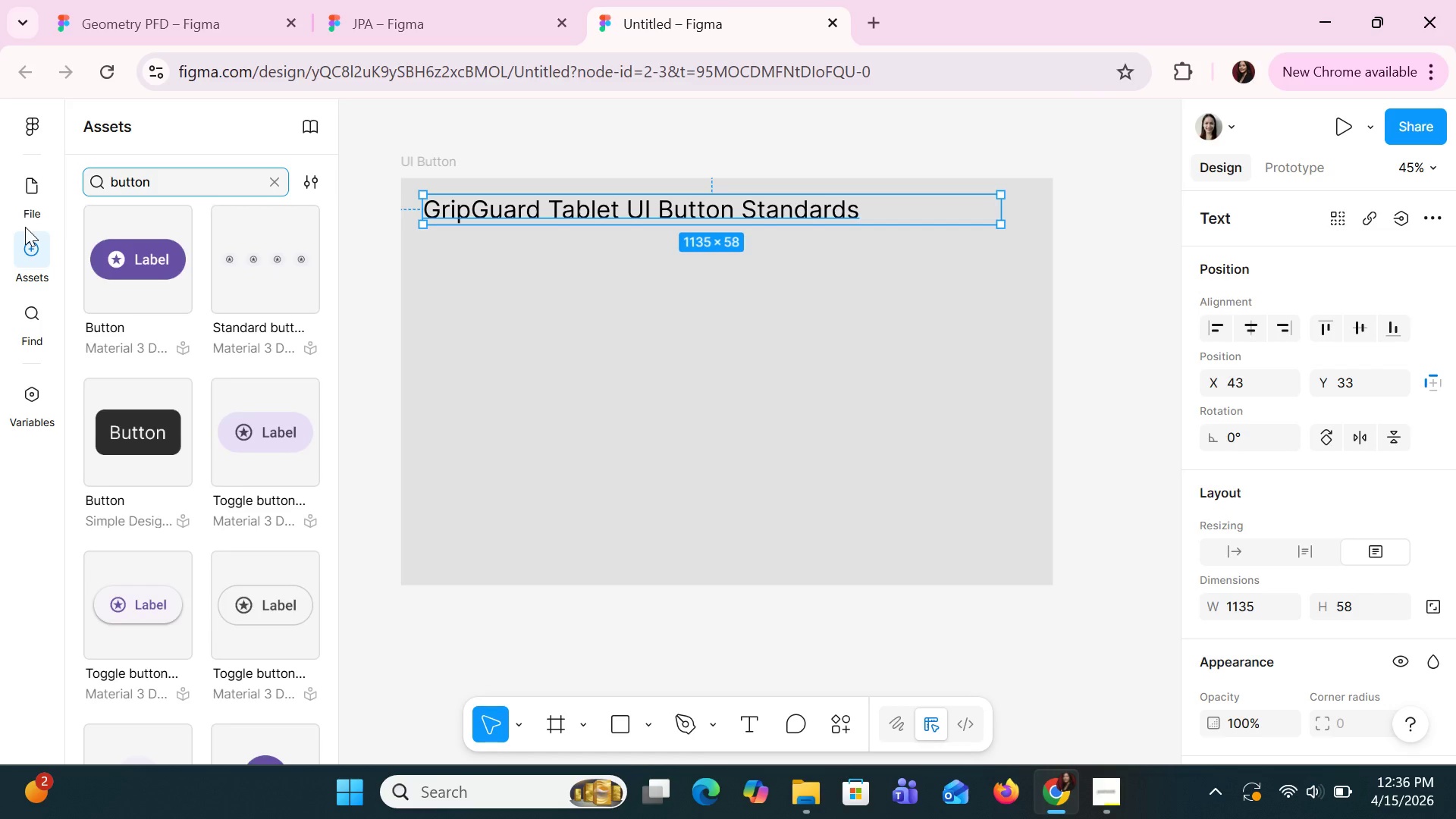 
scroll: coordinate [150, 0], scroll_direction: down, amount: 1.0
 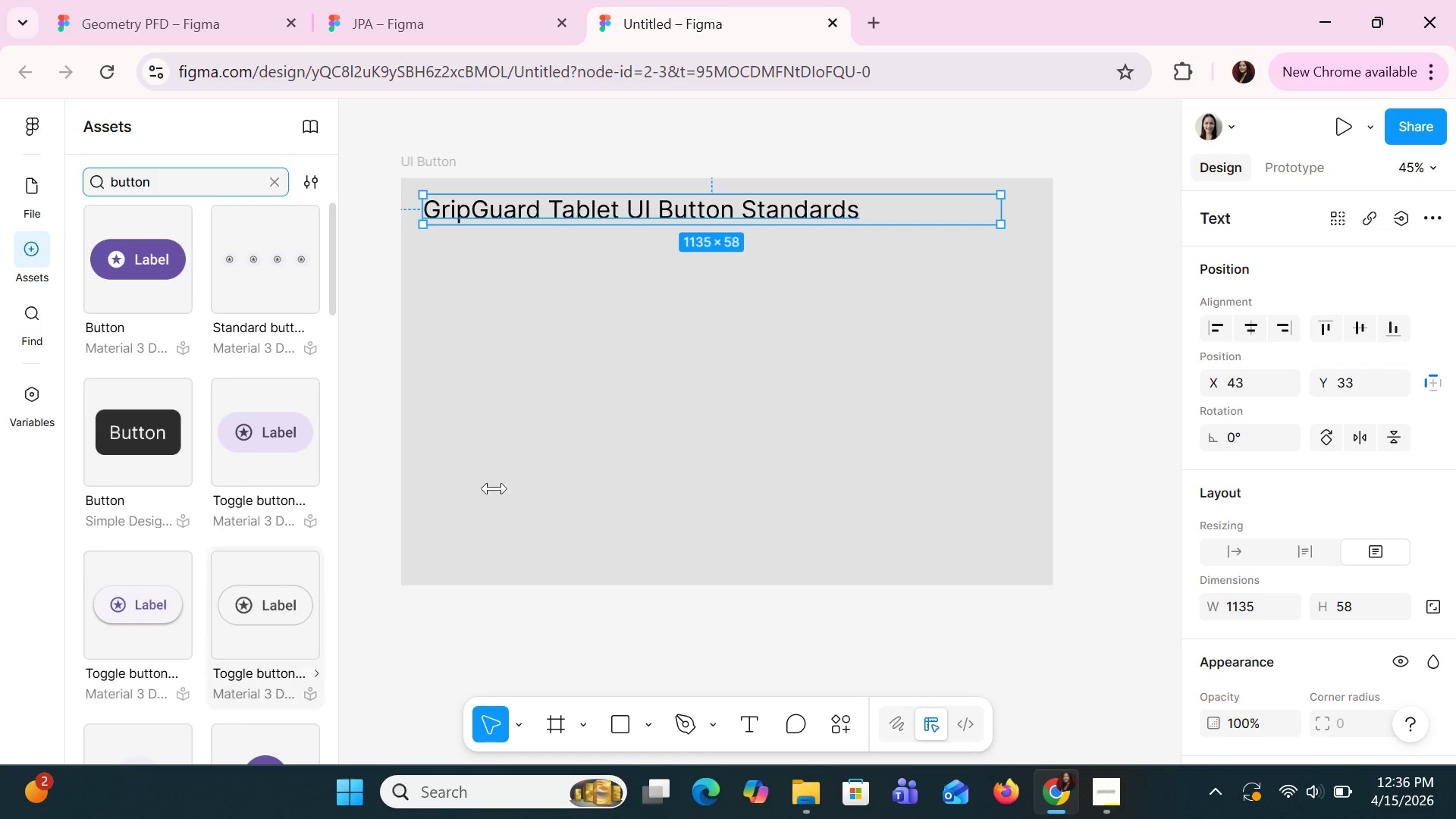 
mouse_move([1415, 814])
 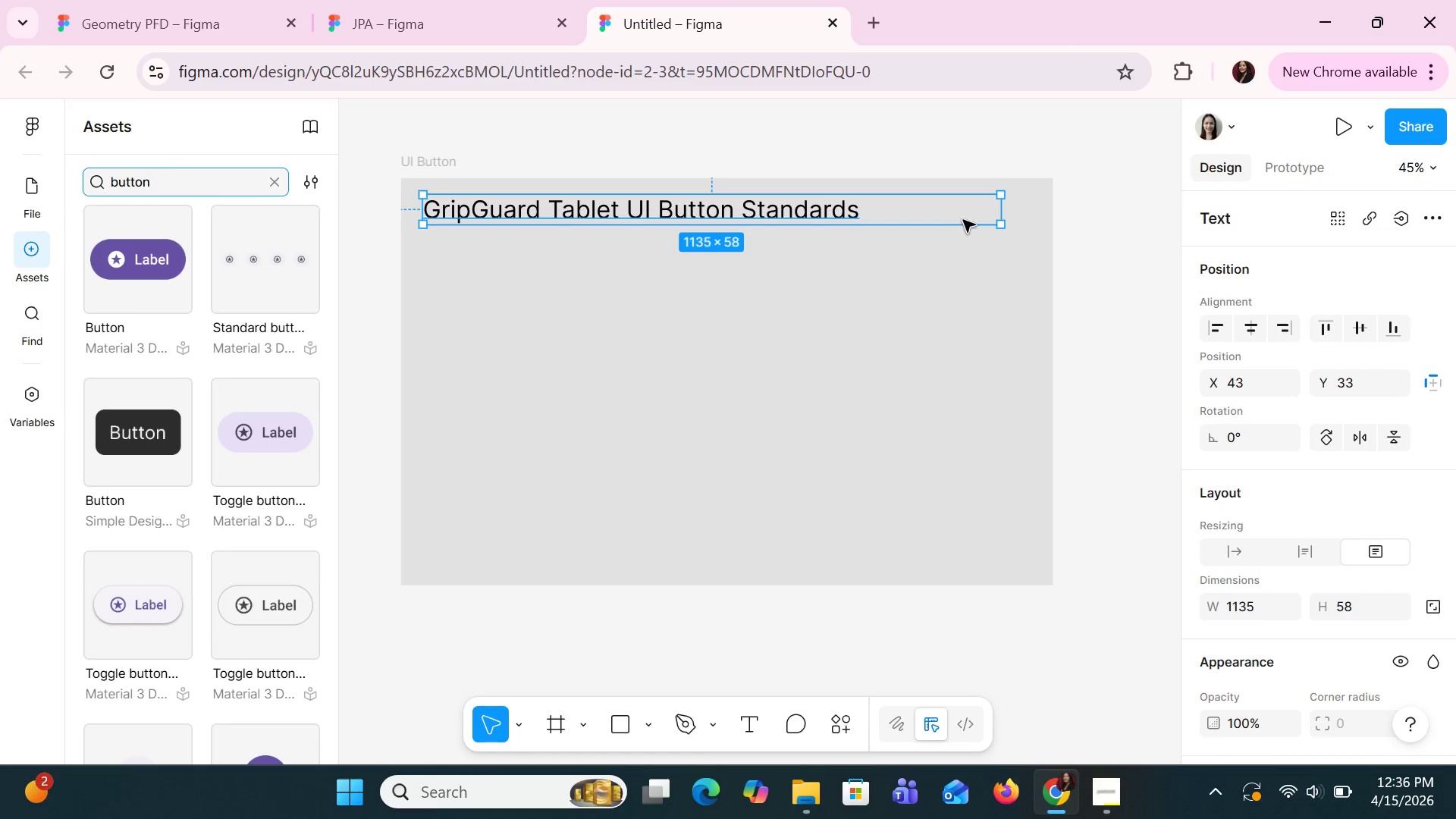 
left_click_drag(start_coordinate=[997, 212], to_coordinate=[871, 198])
 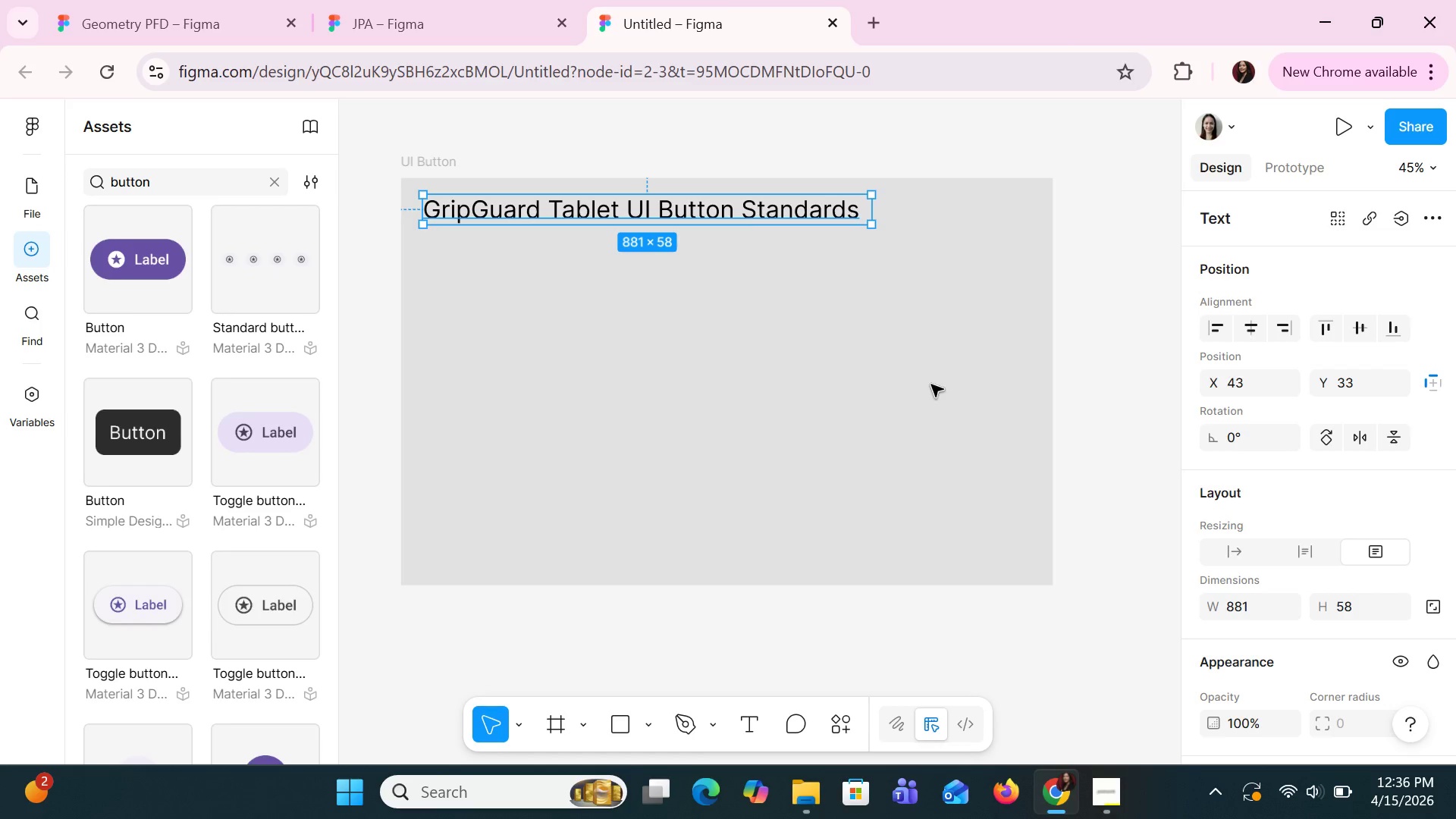 
left_click([931, 384])
 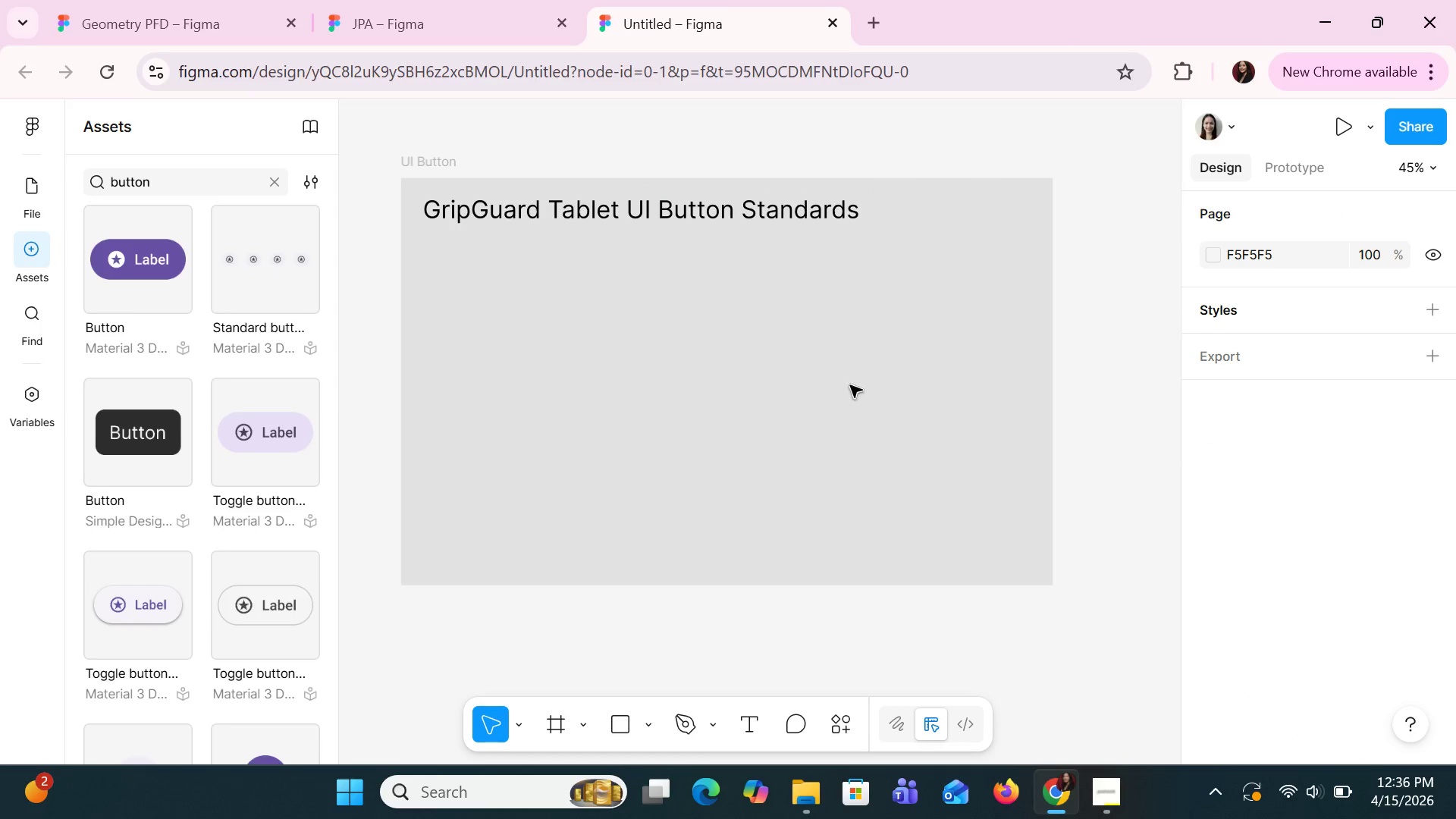 
left_click([797, 218])
 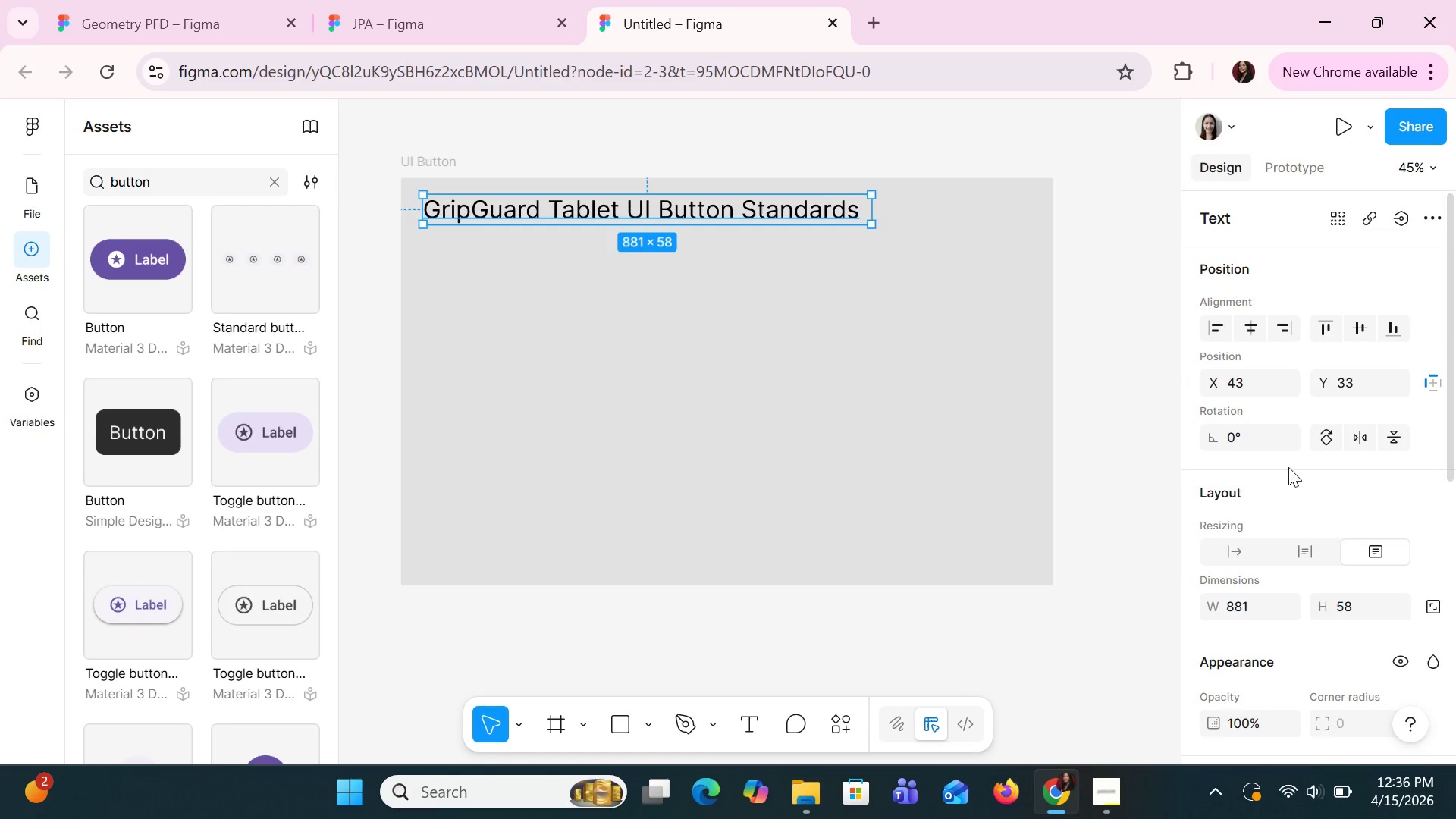 
scroll: coordinate [1288, 467], scroll_direction: down, amount: 2.0
 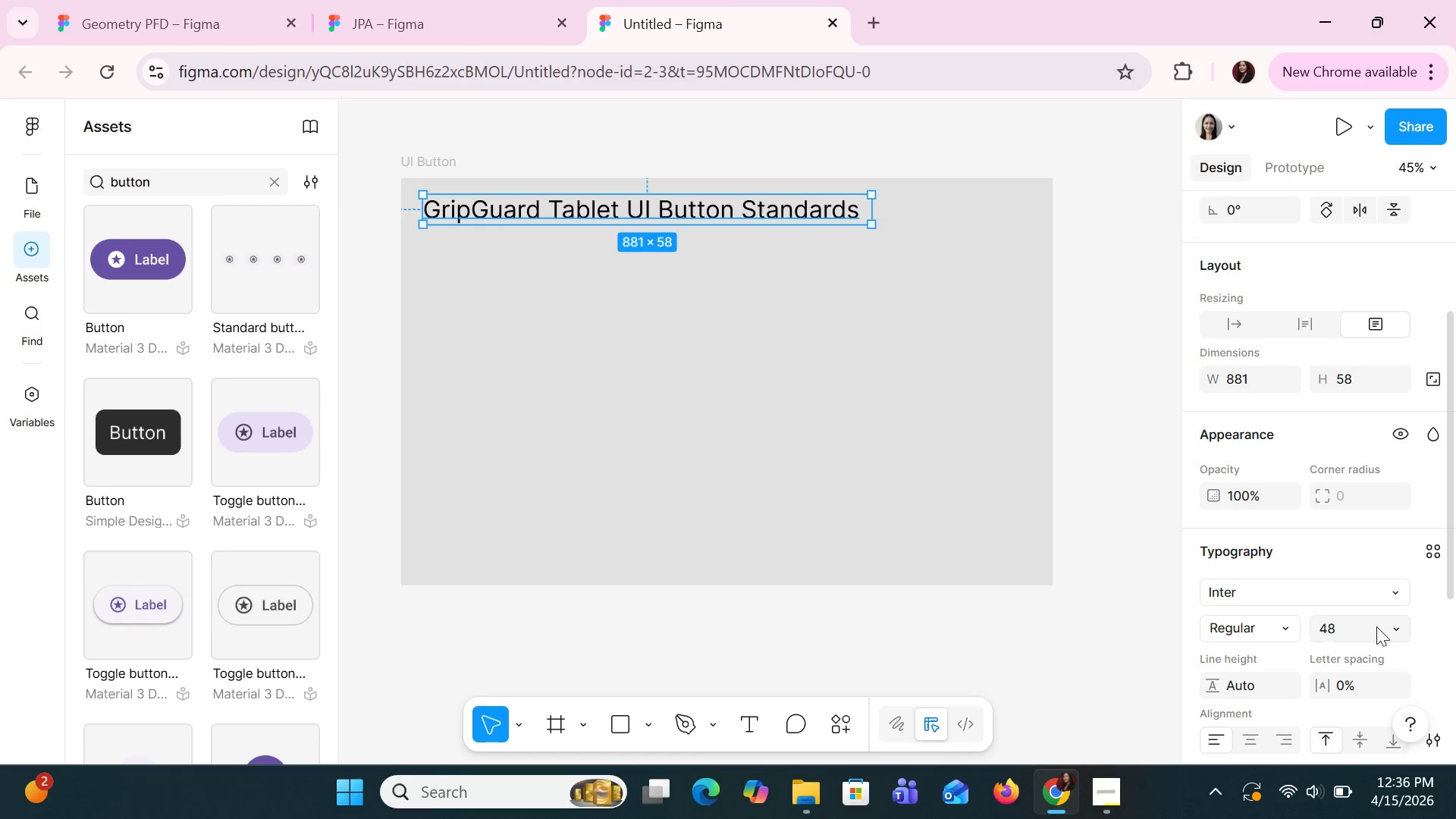 
left_click([1358, 579])
 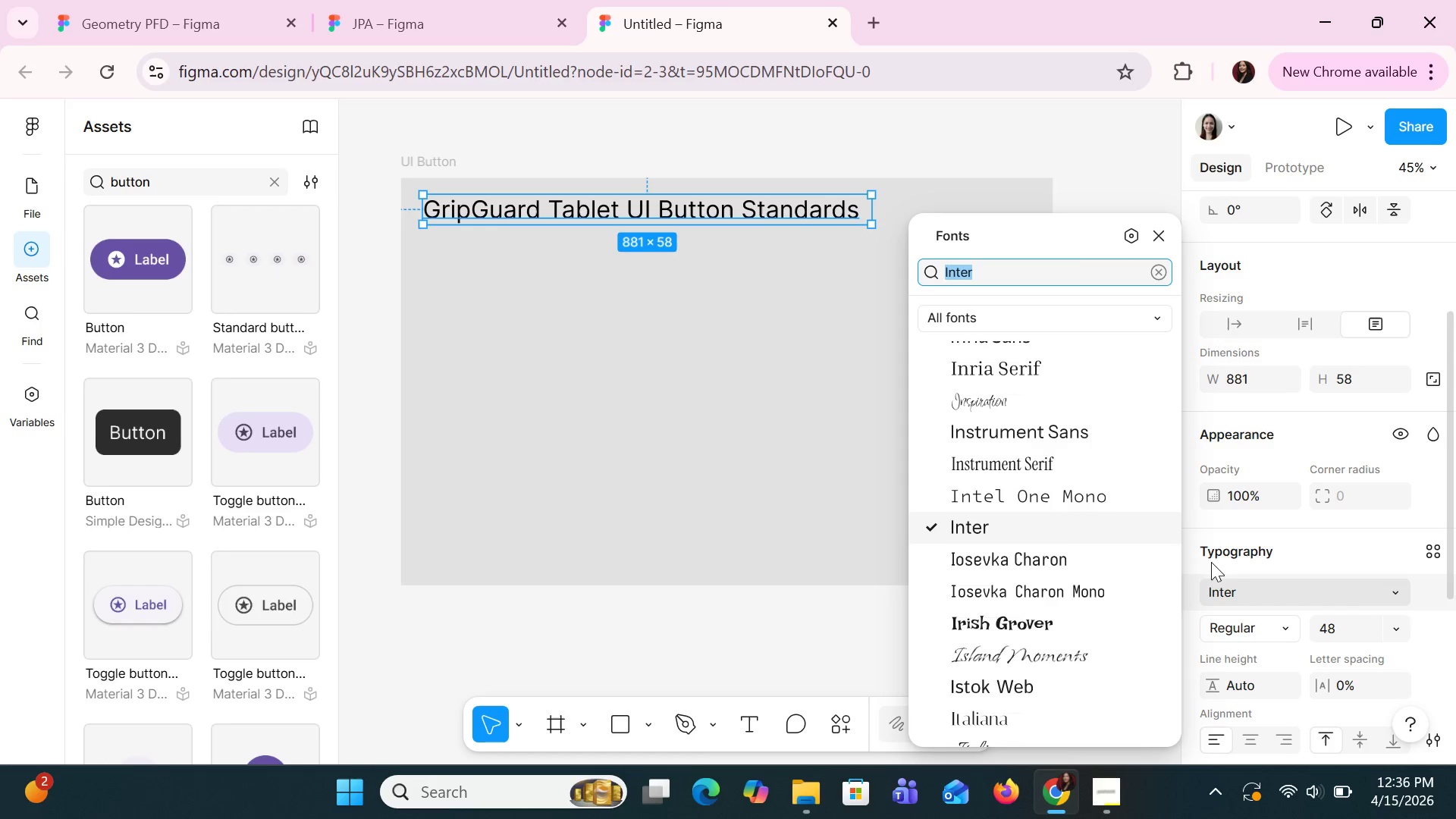 
mouse_move([1080, 567])
 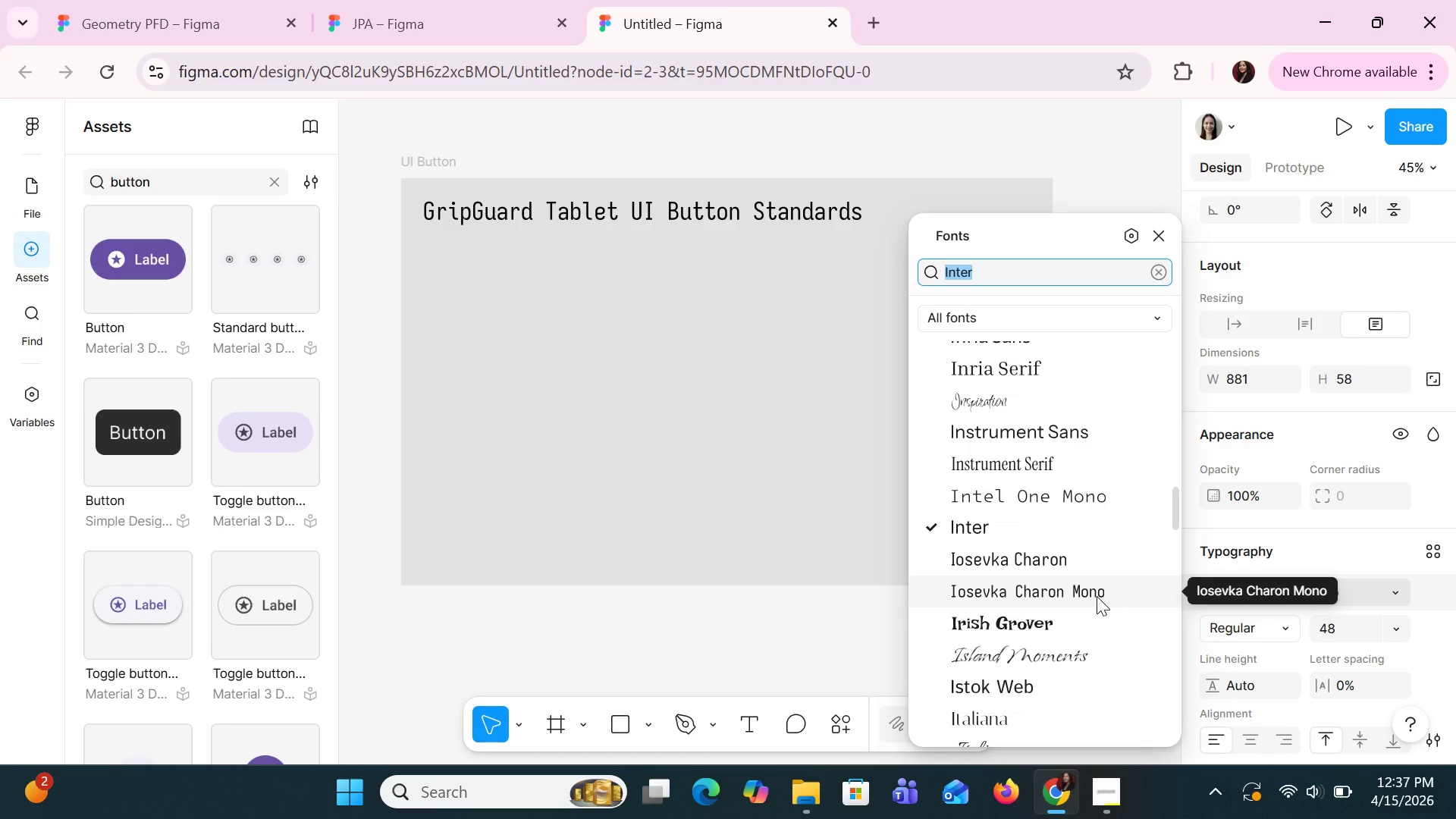 
wait(16.62)
 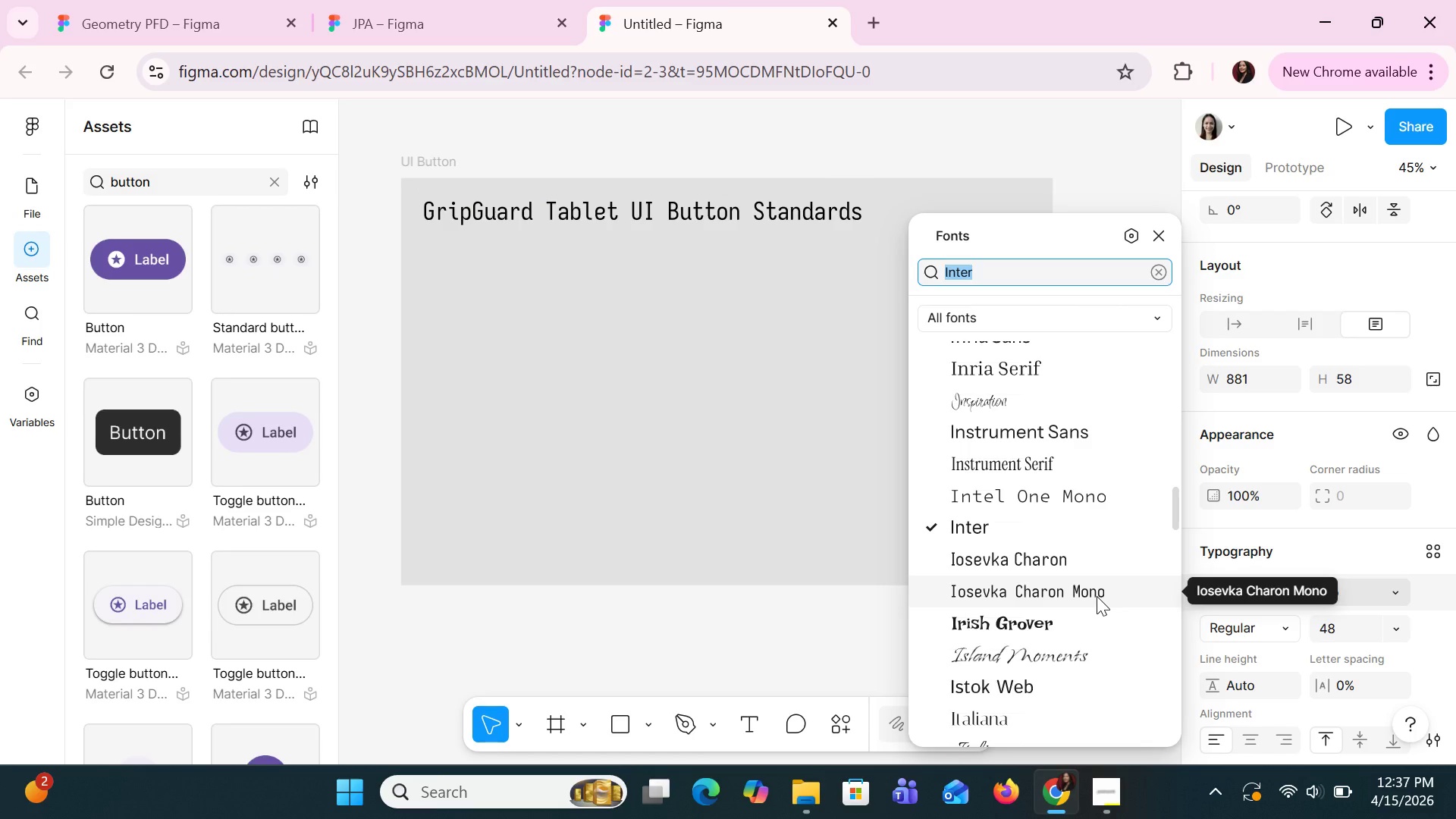 
scroll: coordinate [1090, 610], scroll_direction: down, amount: 1.0
 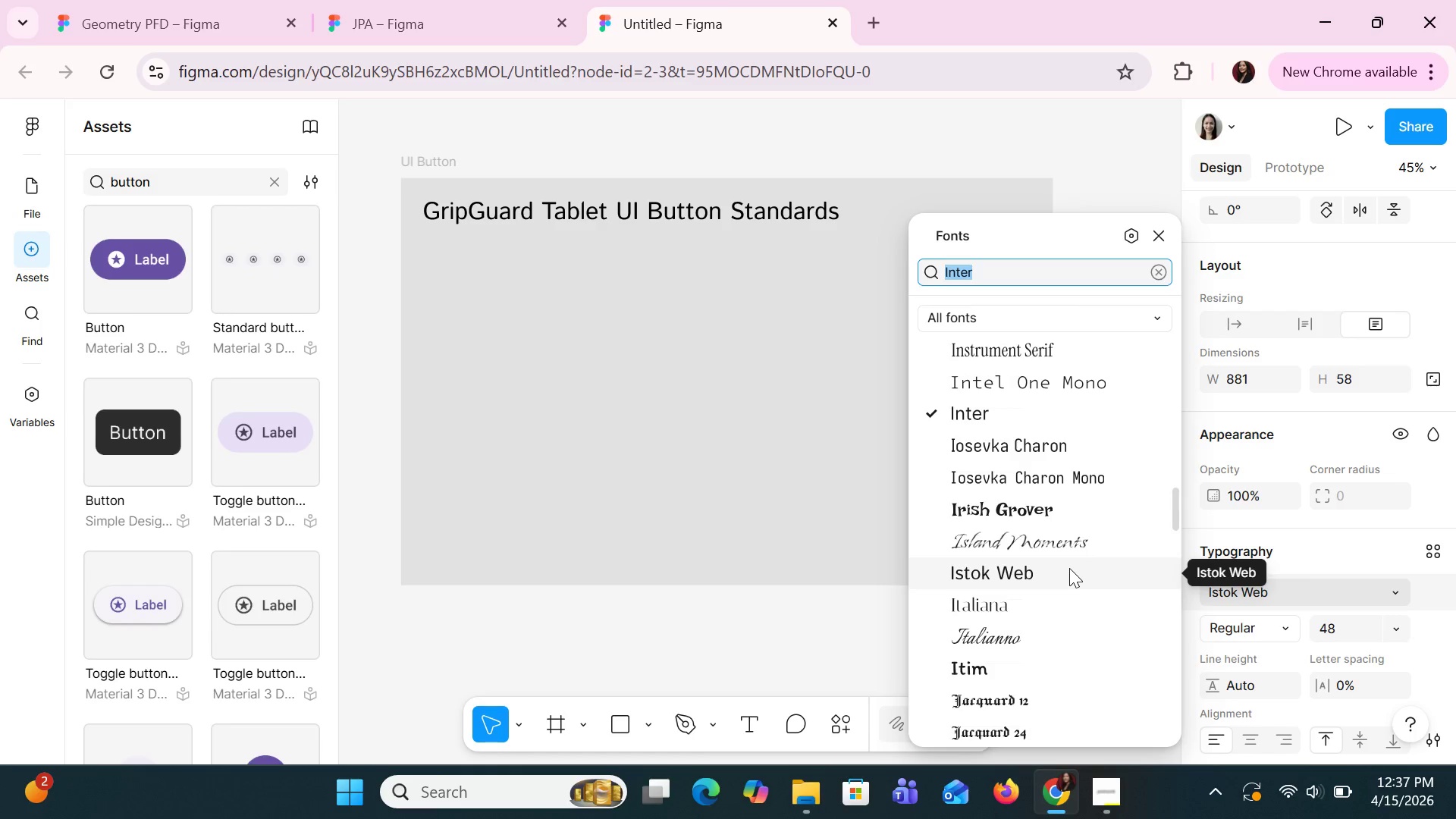 
left_click([1069, 568])
 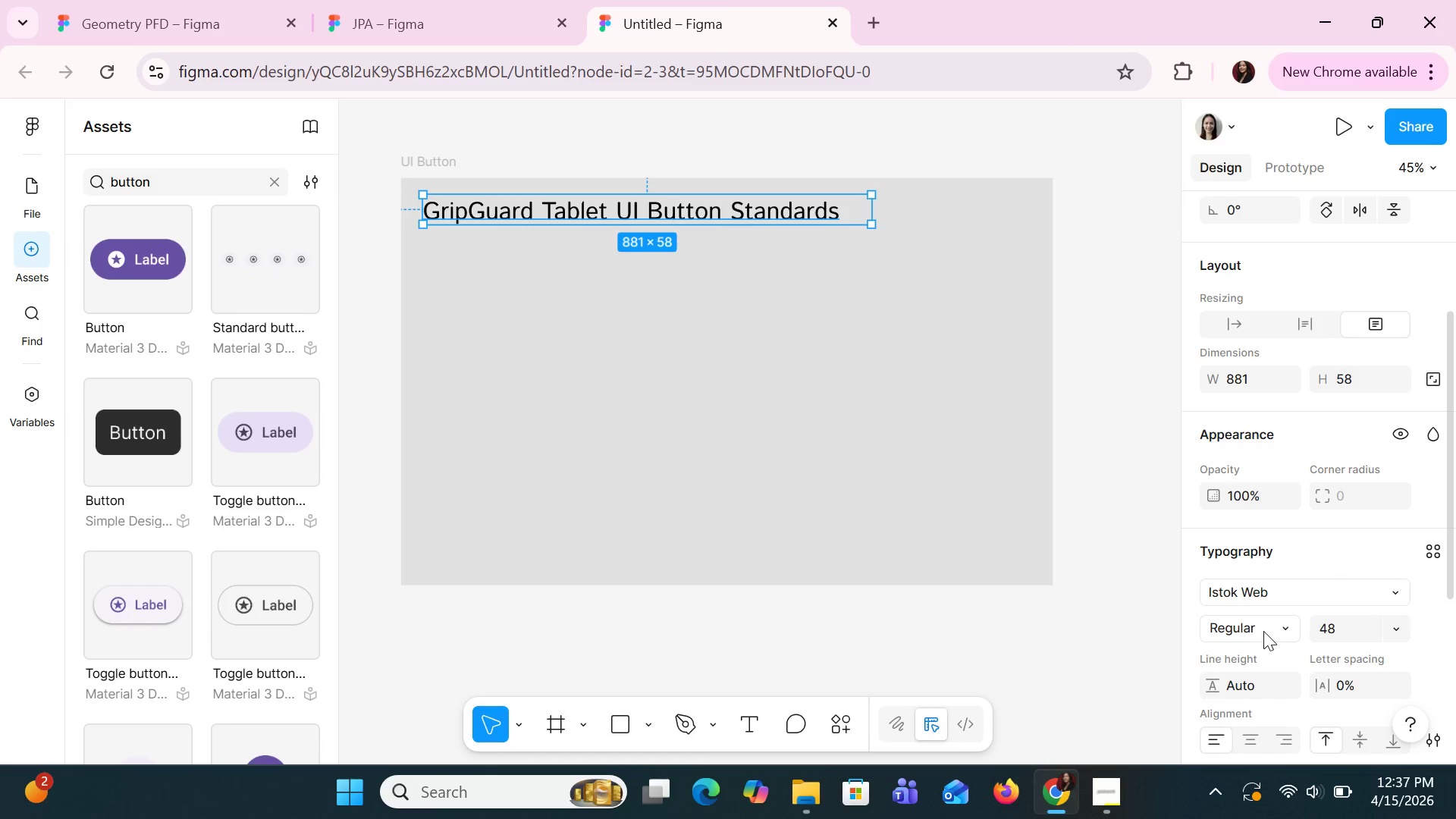 
left_click([1263, 632])
 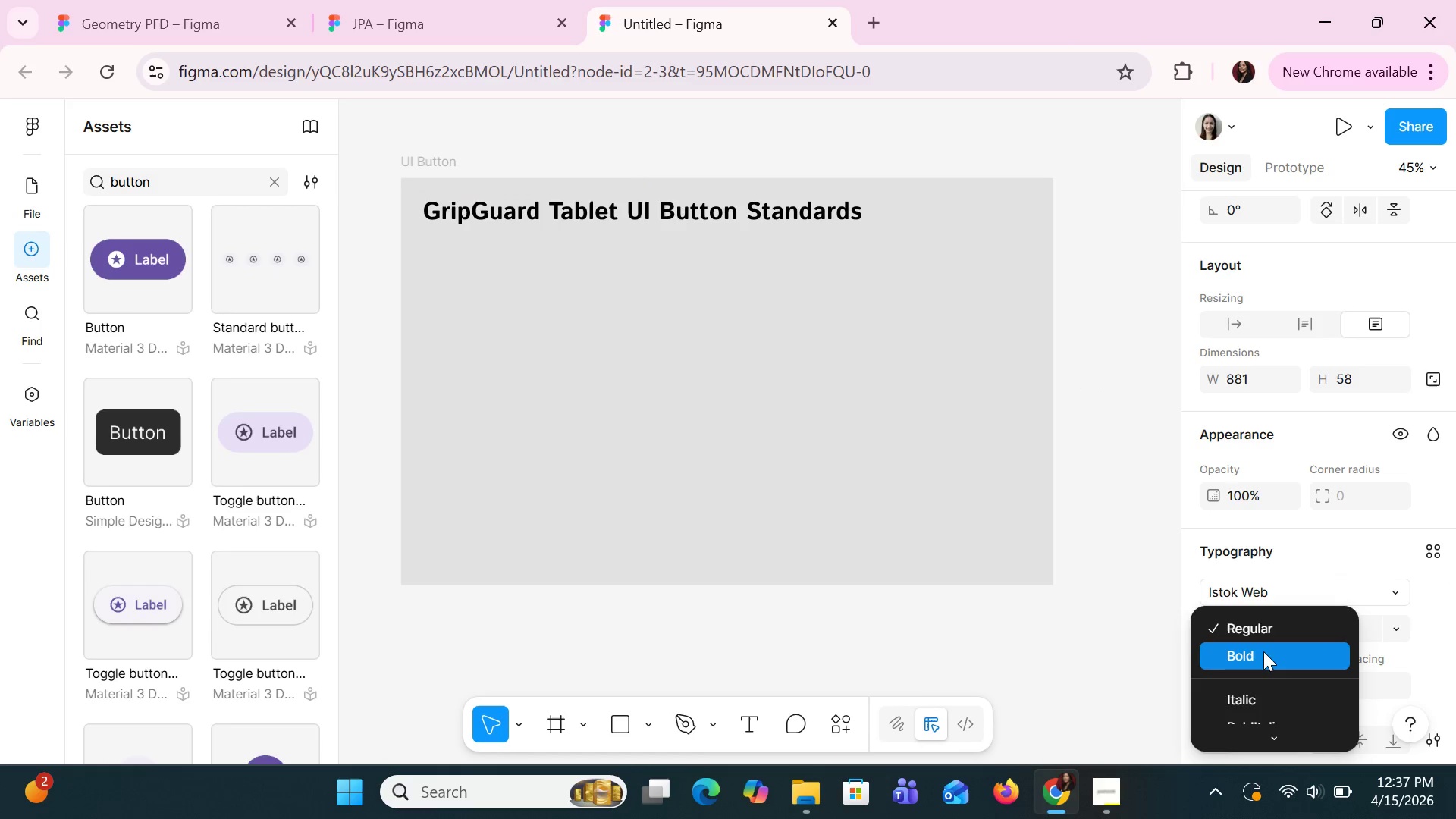 
left_click([1263, 651])
 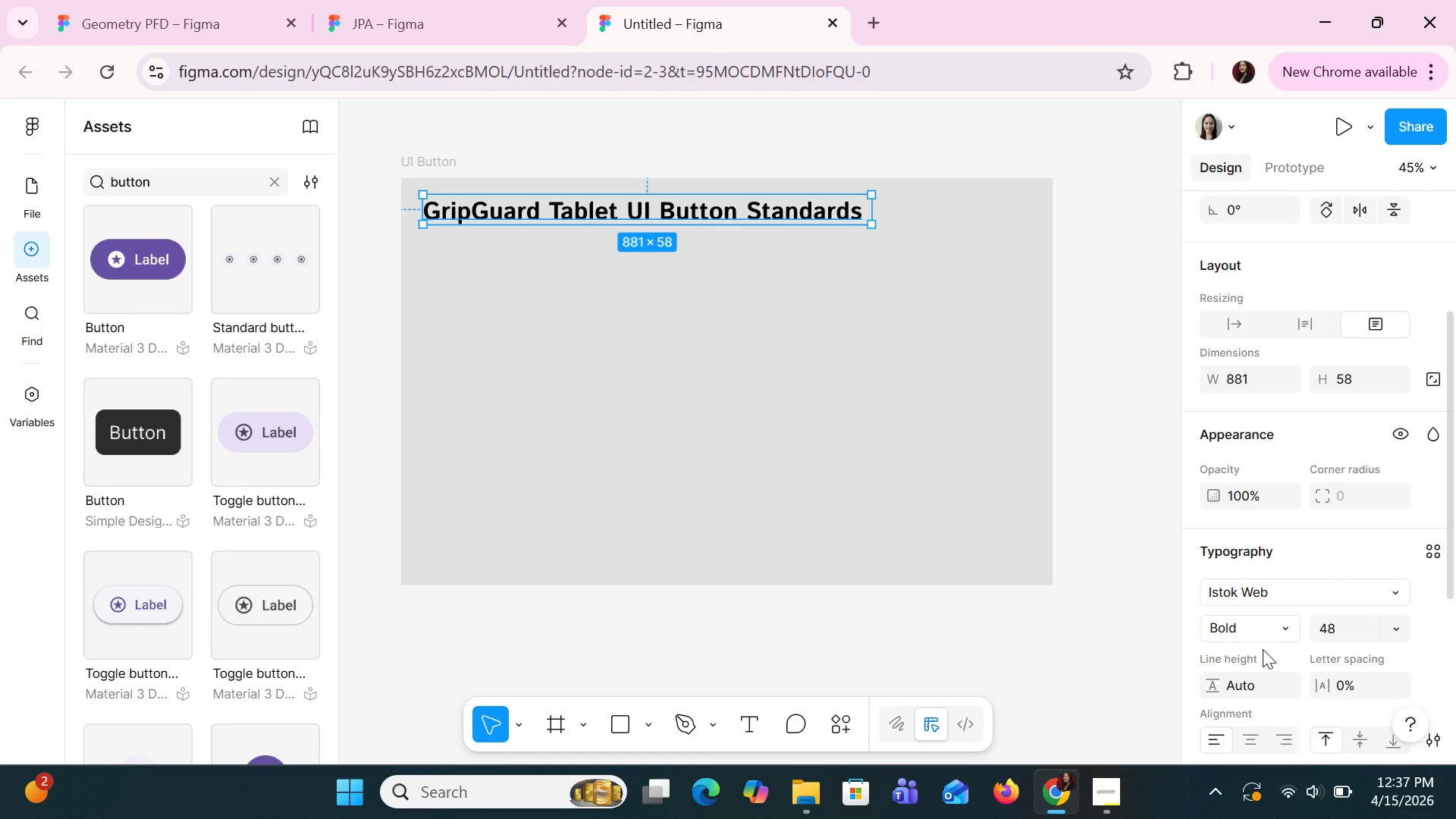 
left_click_drag(start_coordinate=[1407, 635], to_coordinate=[1397, 633])
 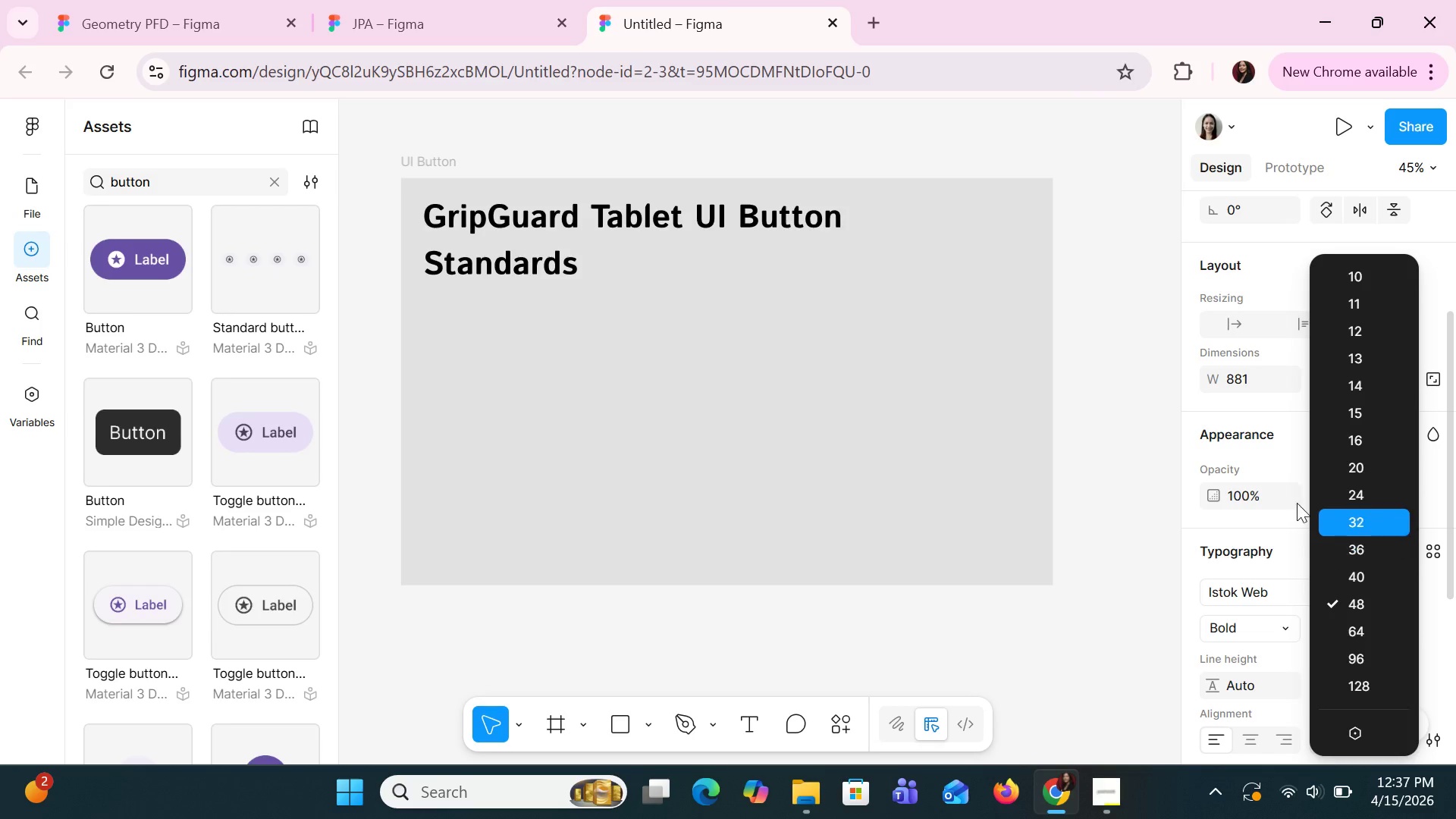 
left_click([1294, 545])
 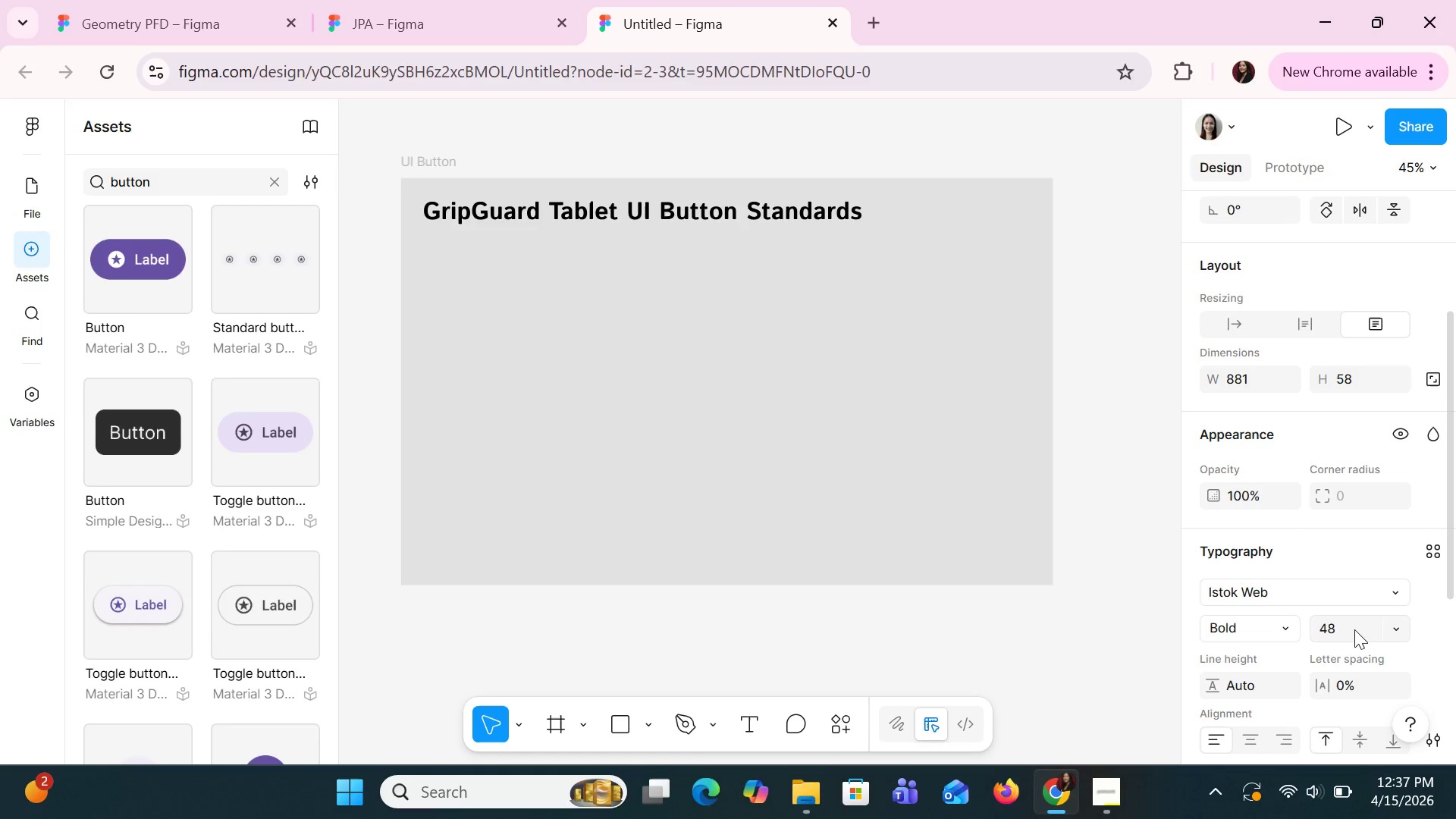 
left_click([1350, 629])
 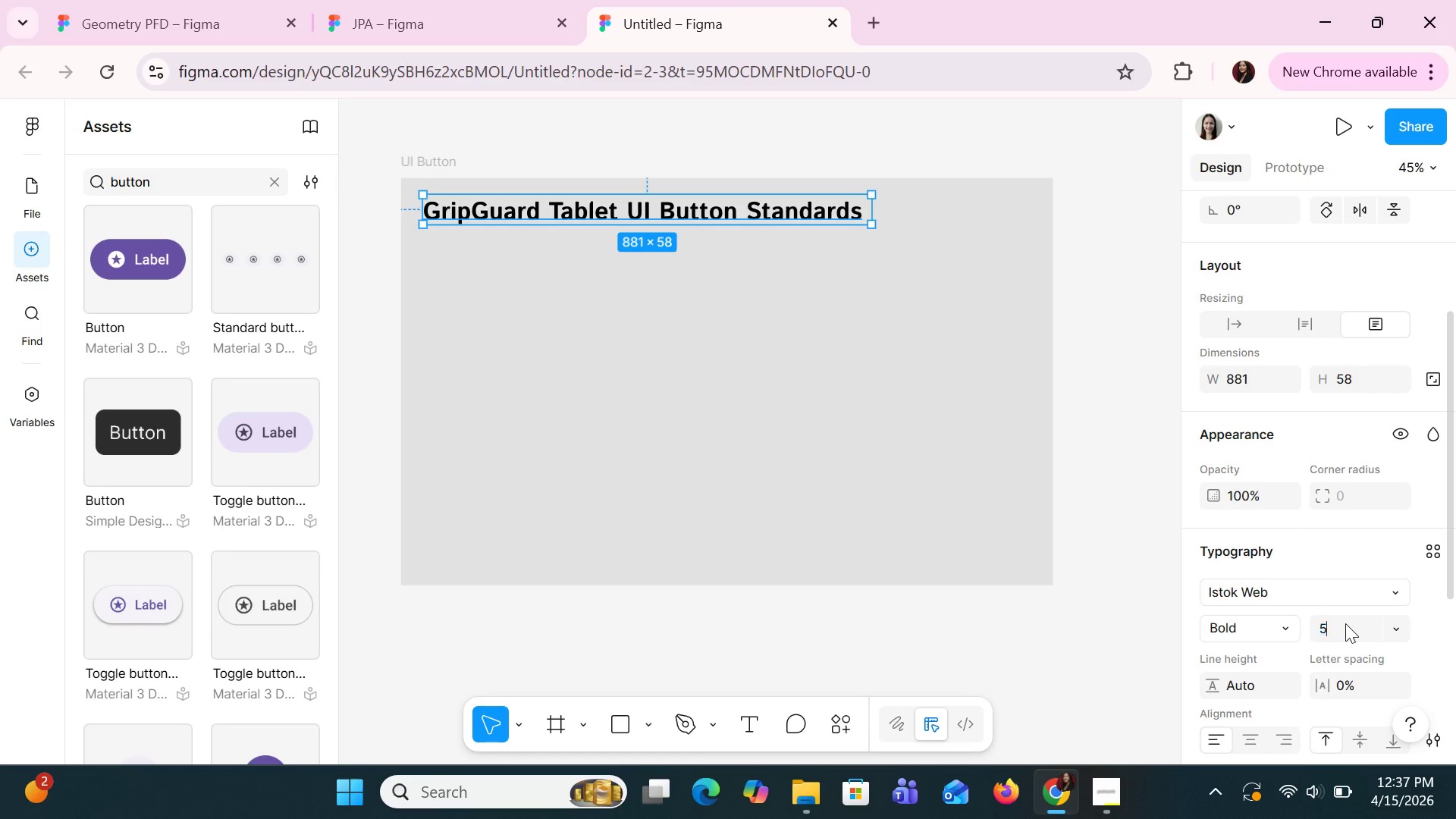 
type(50)
 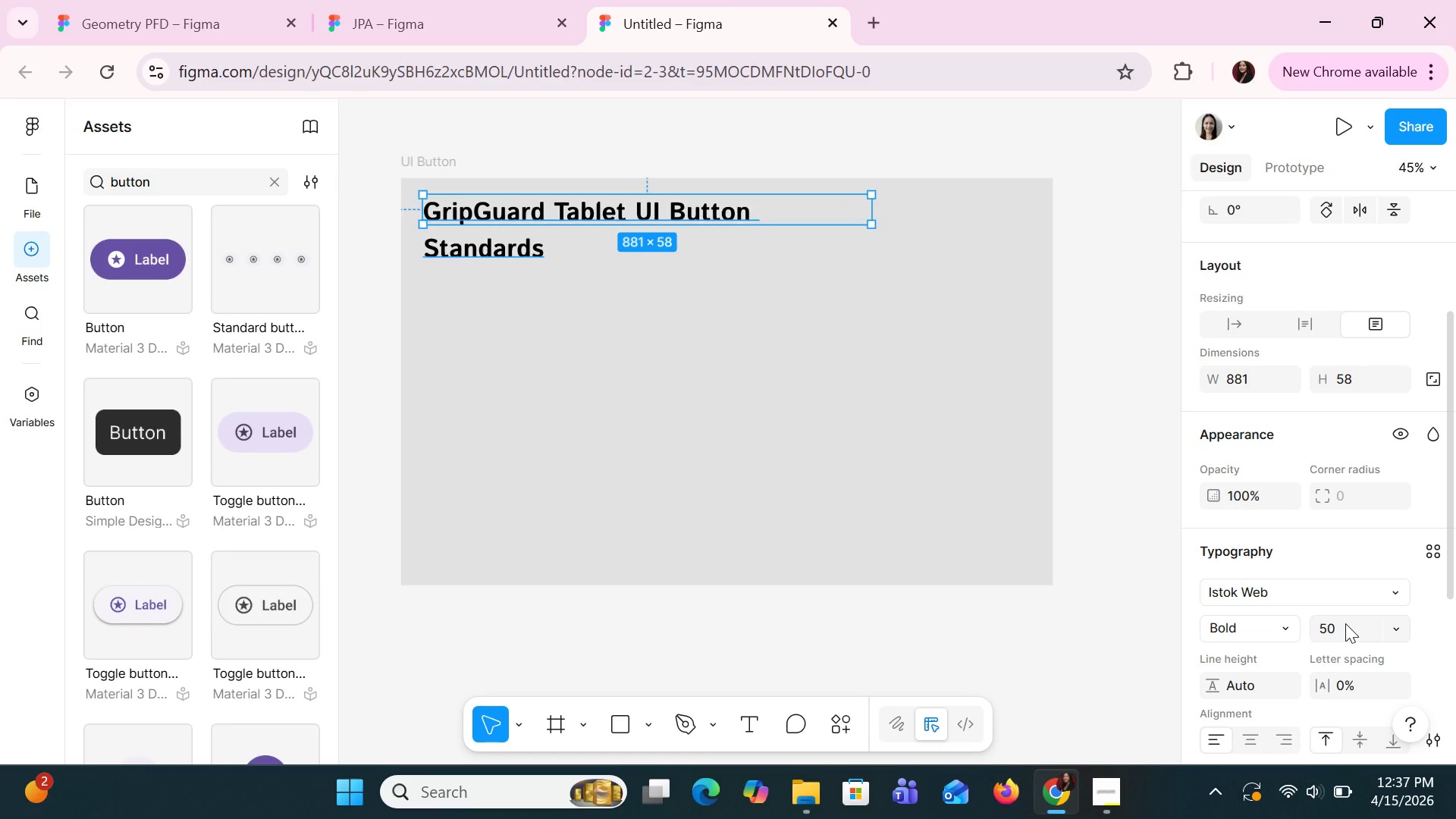 
key(Enter)
 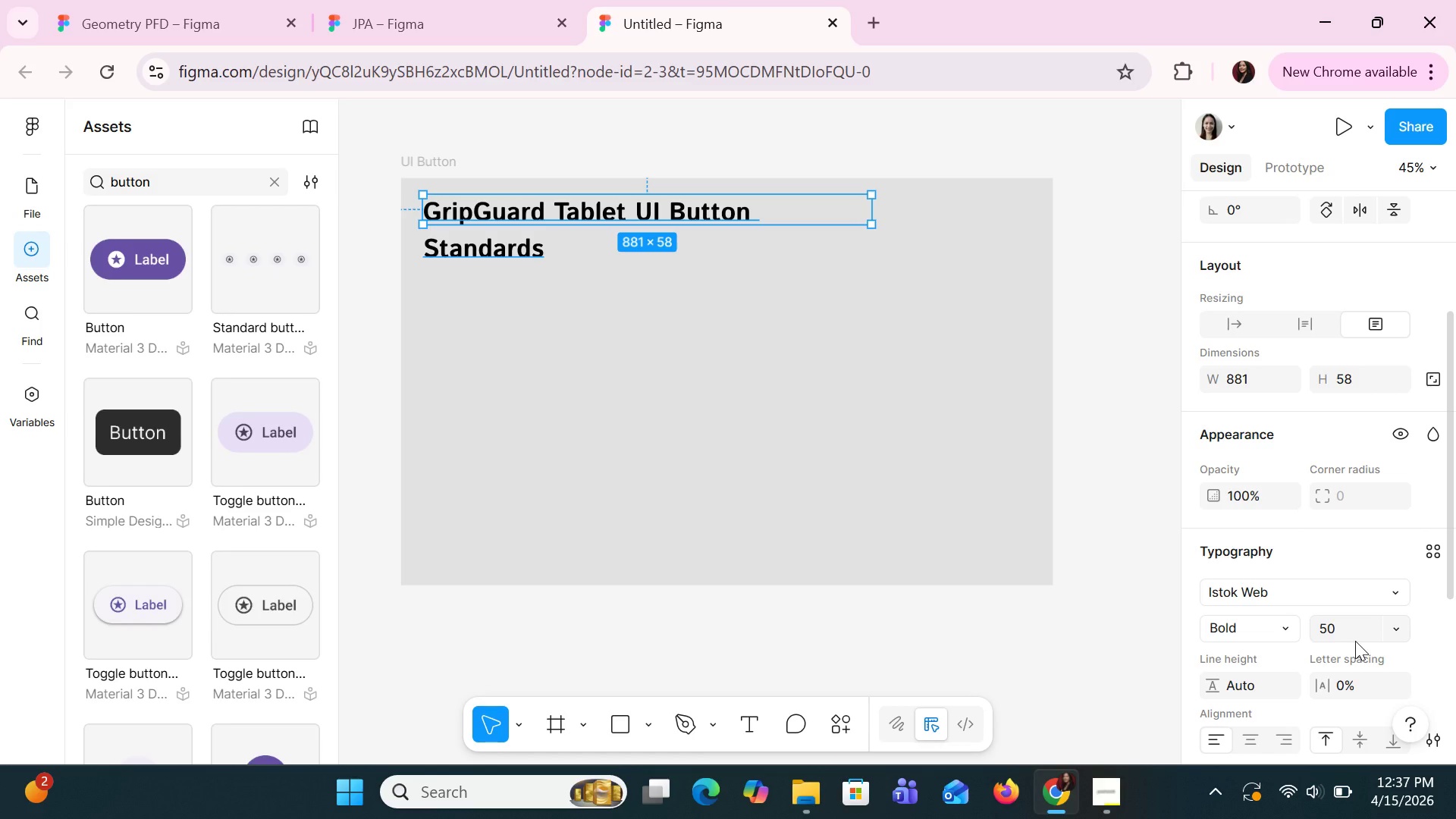 
wait(8.53)
 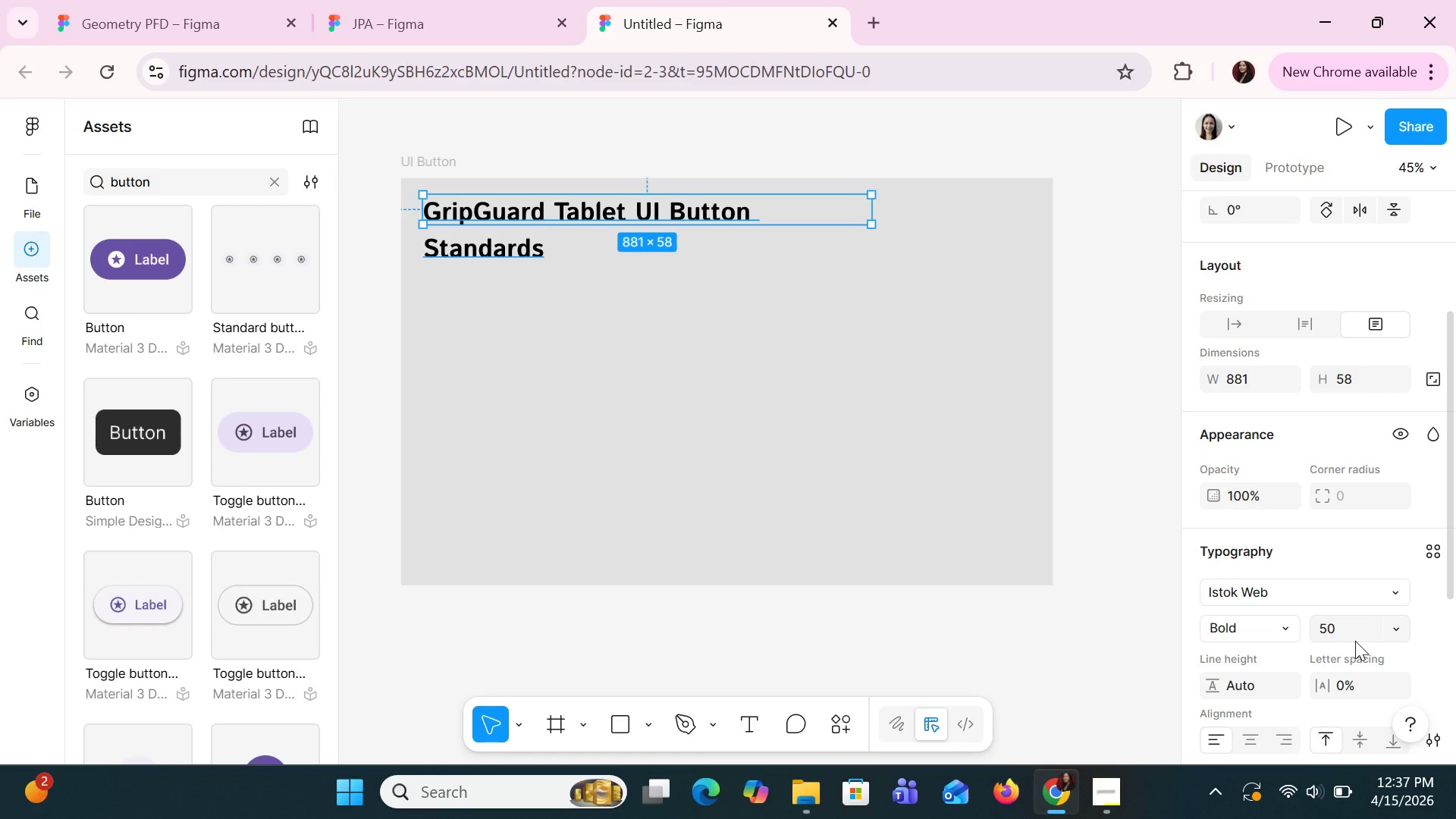 
left_click_drag(start_coordinate=[874, 203], to_coordinate=[970, 219])
 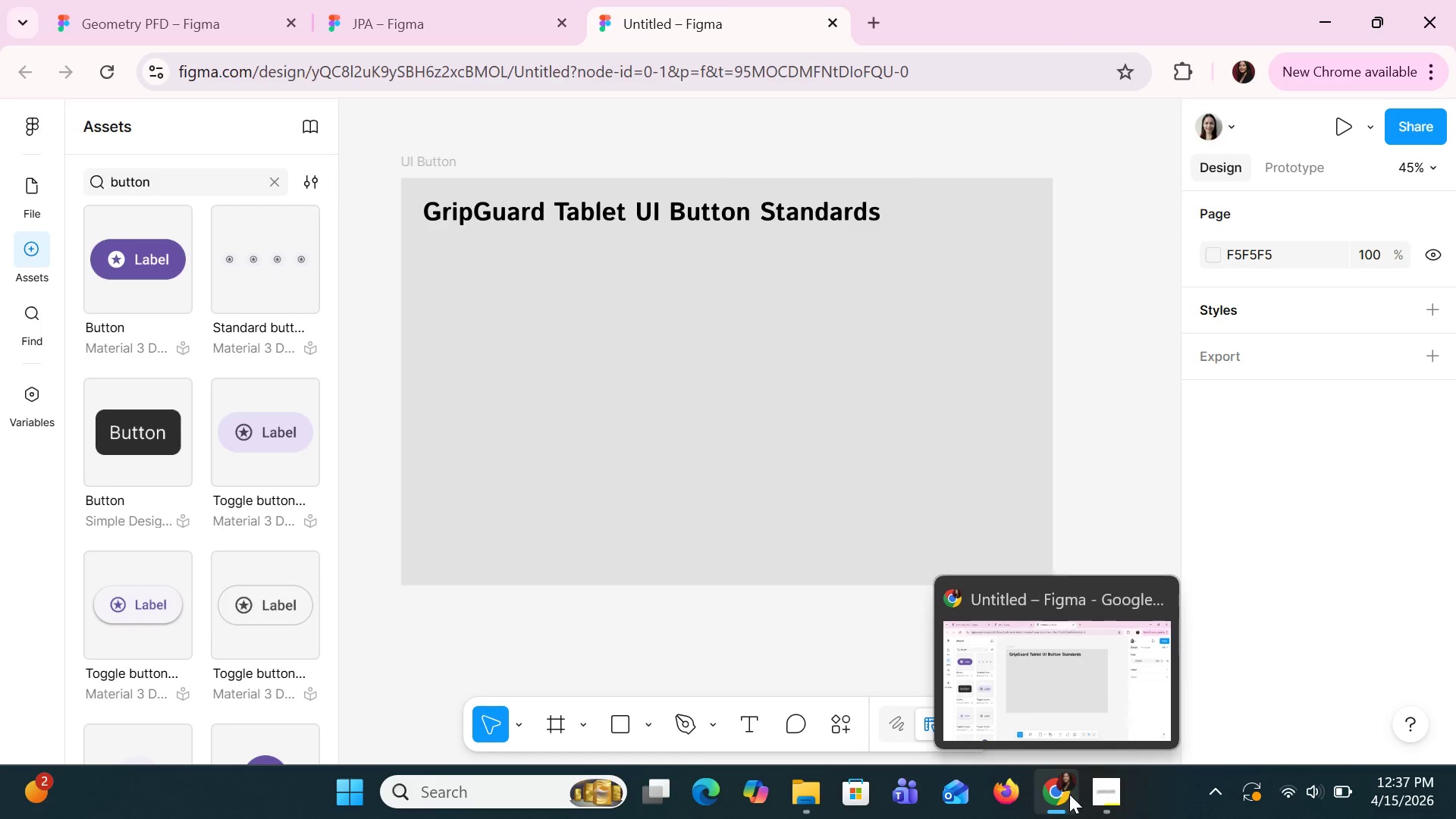 
left_click([1112, 796])